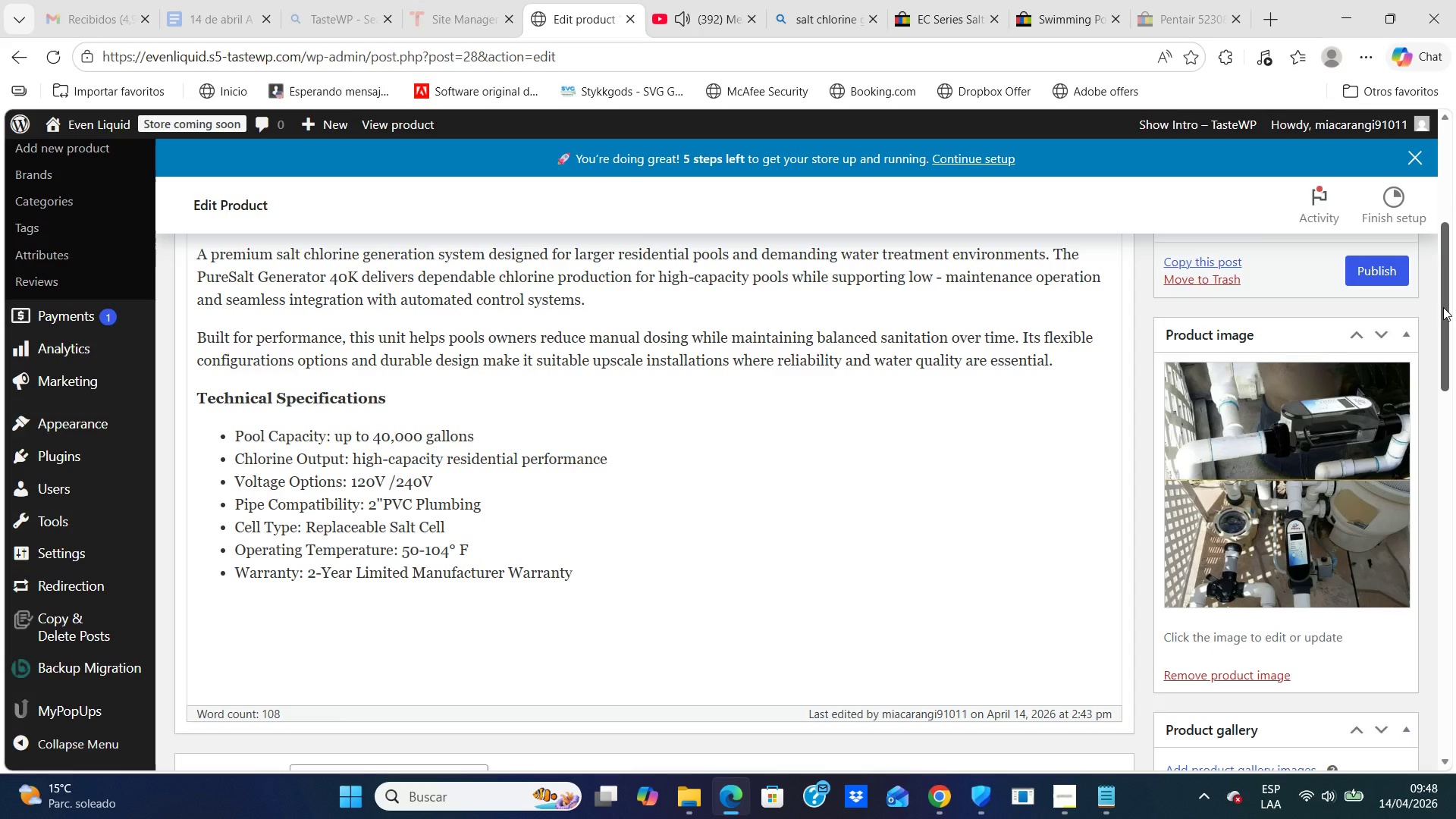 
left_click_drag(start_coordinate=[1445, 249], to_coordinate=[1440, 319])
 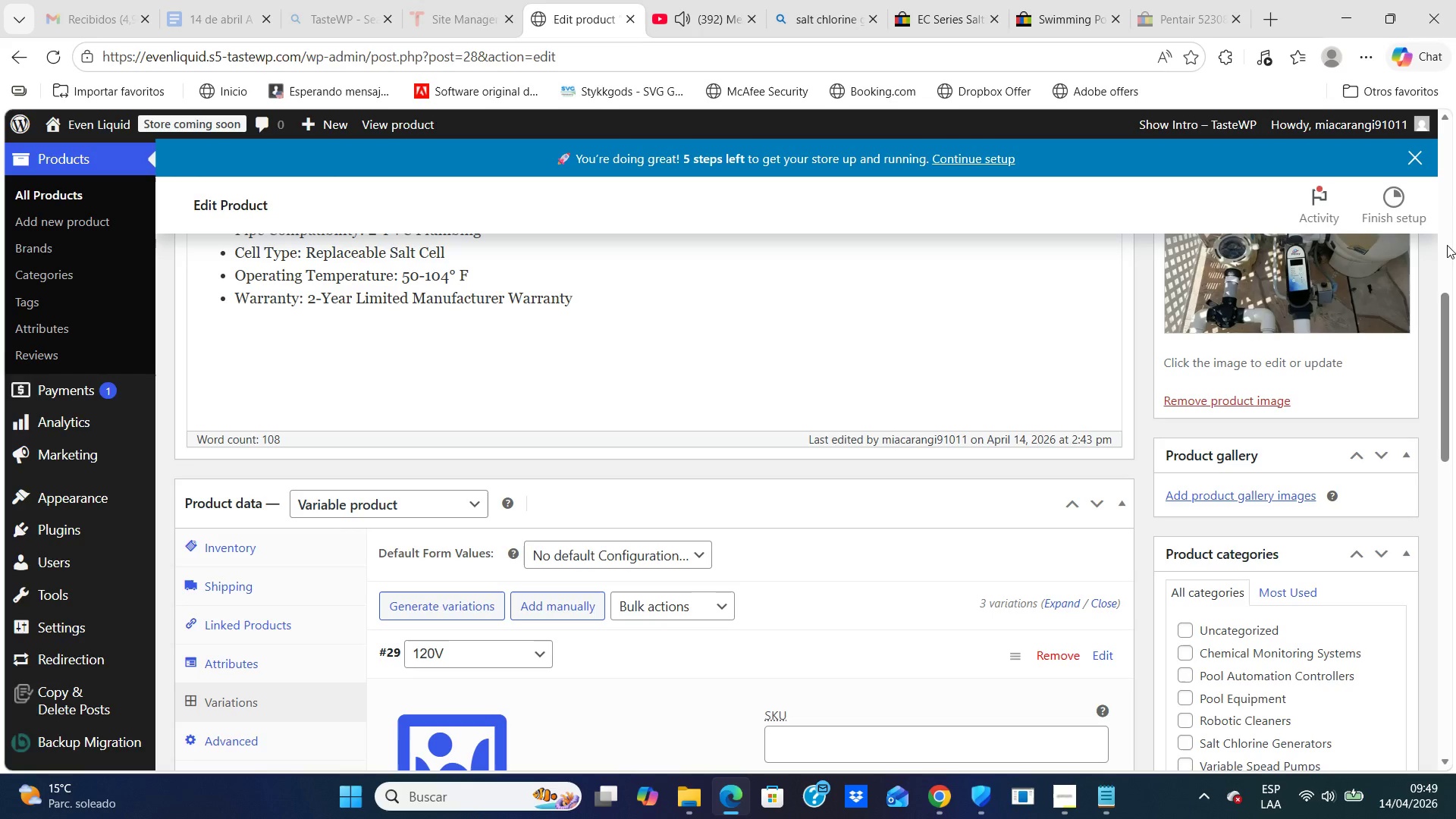 
wait(7.36)
 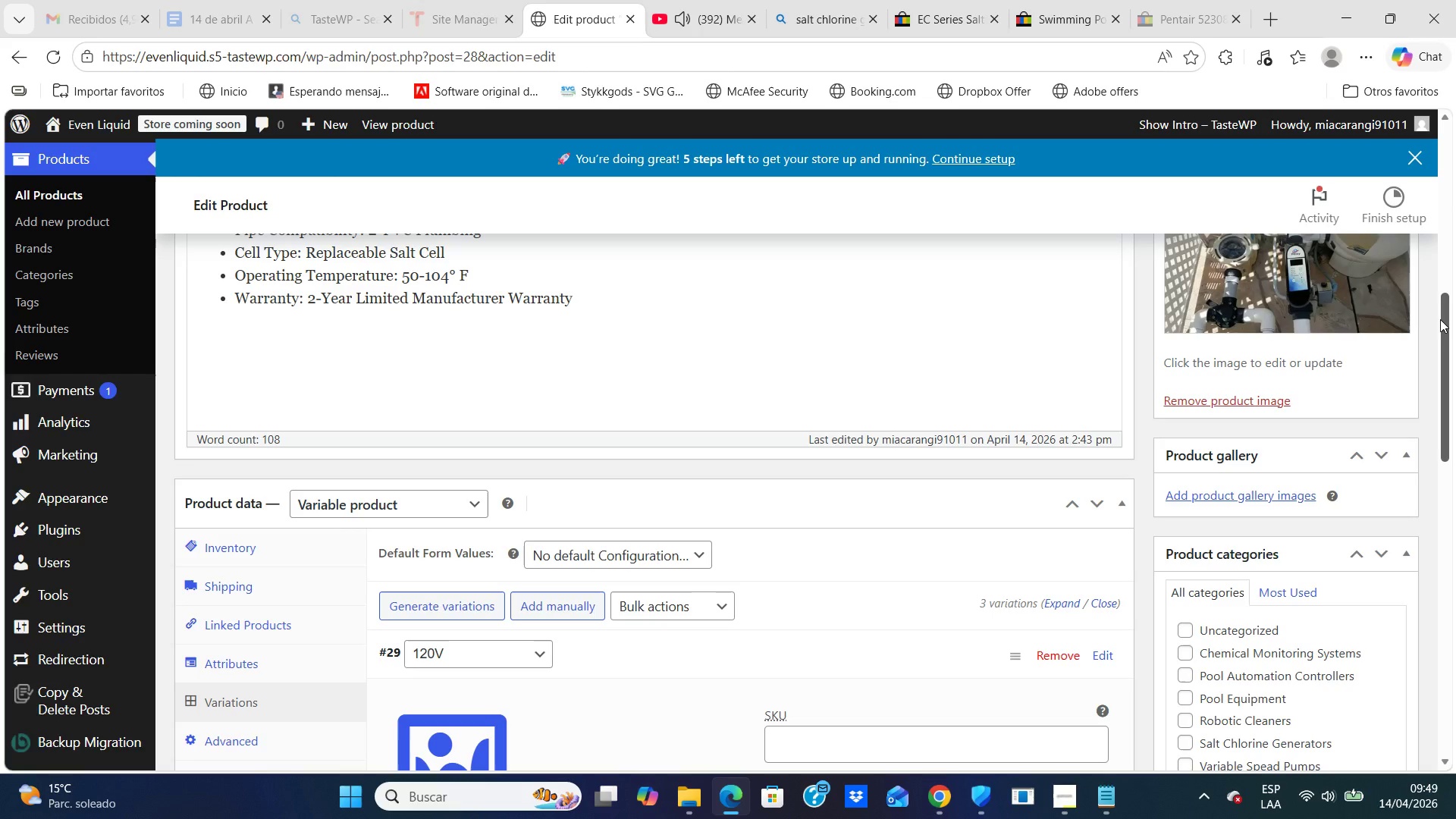 
left_click_drag(start_coordinate=[1448, 304], to_coordinate=[1429, 258])
 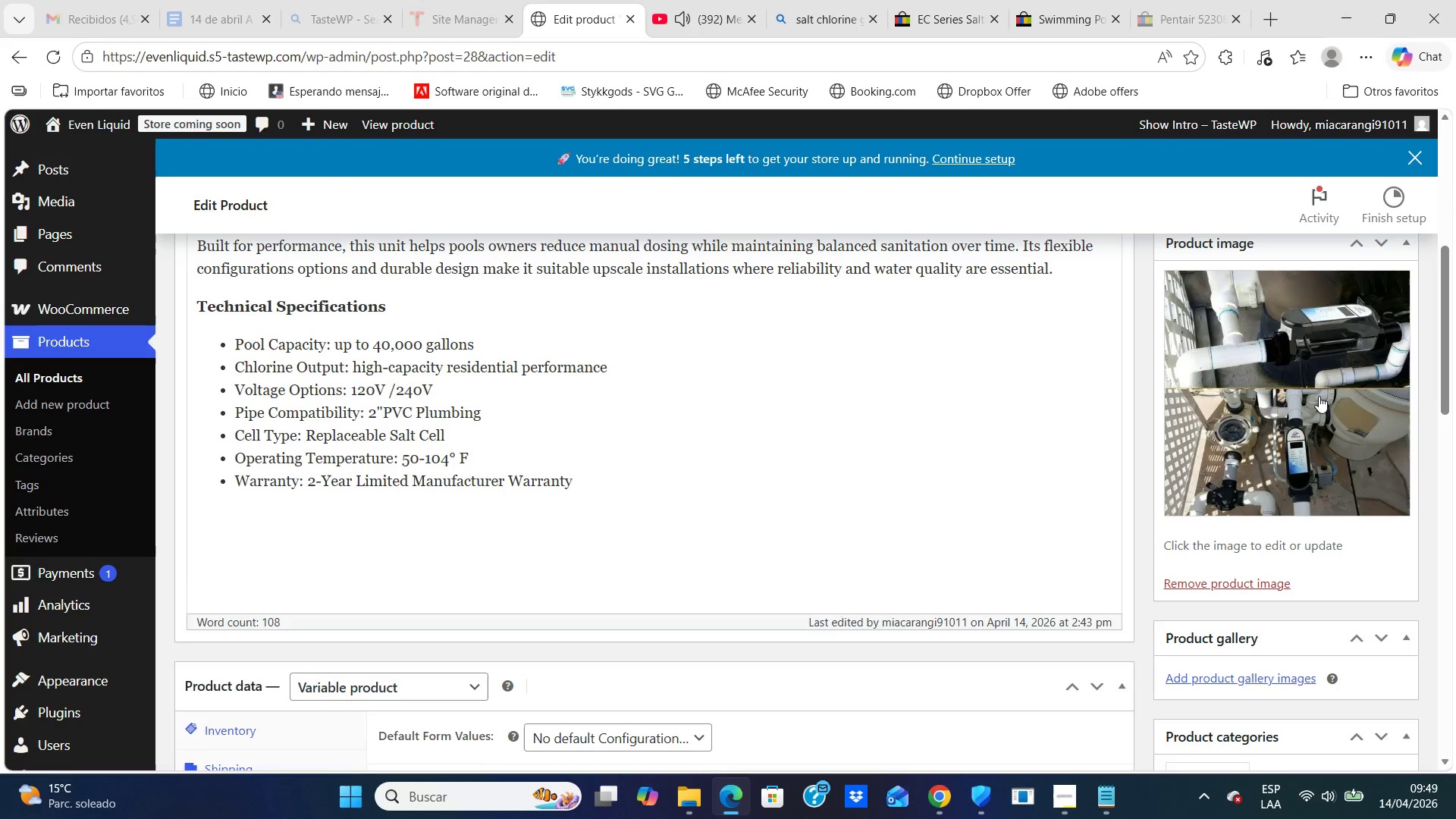 
double_click([1319, 396])
 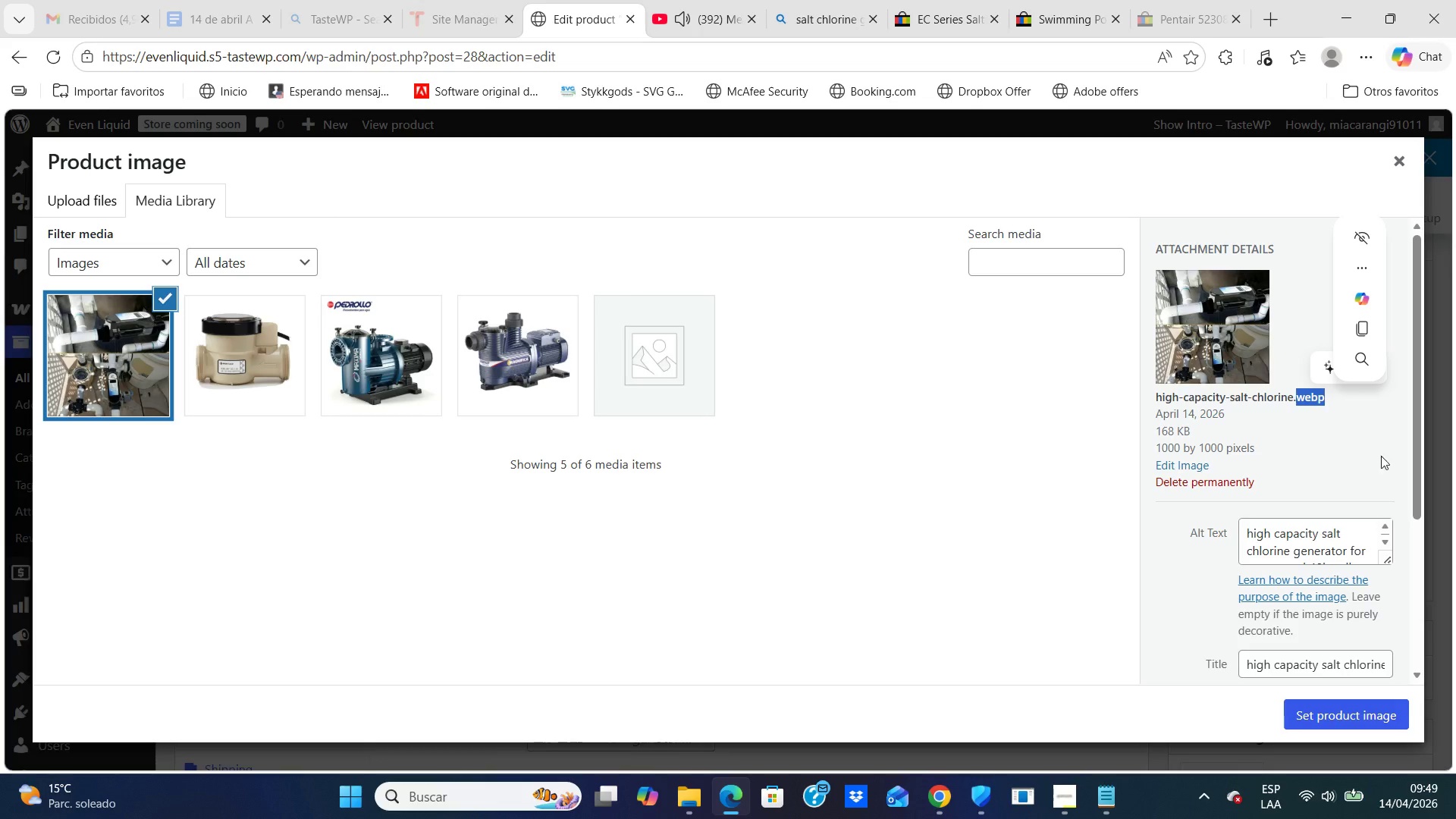 
left_click([1312, 711])
 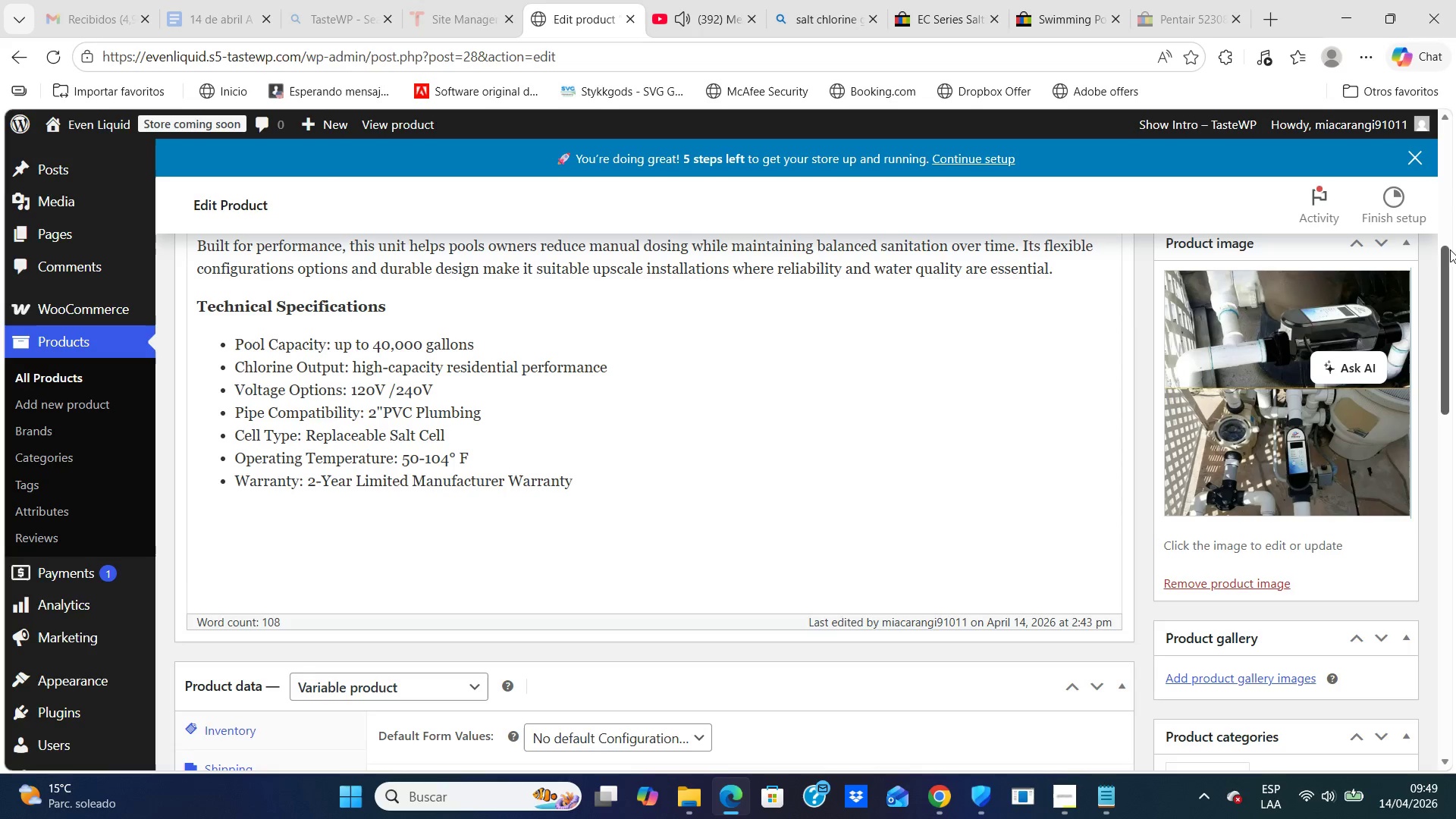 
left_click_drag(start_coordinate=[1446, 260], to_coordinate=[1448, 429])
 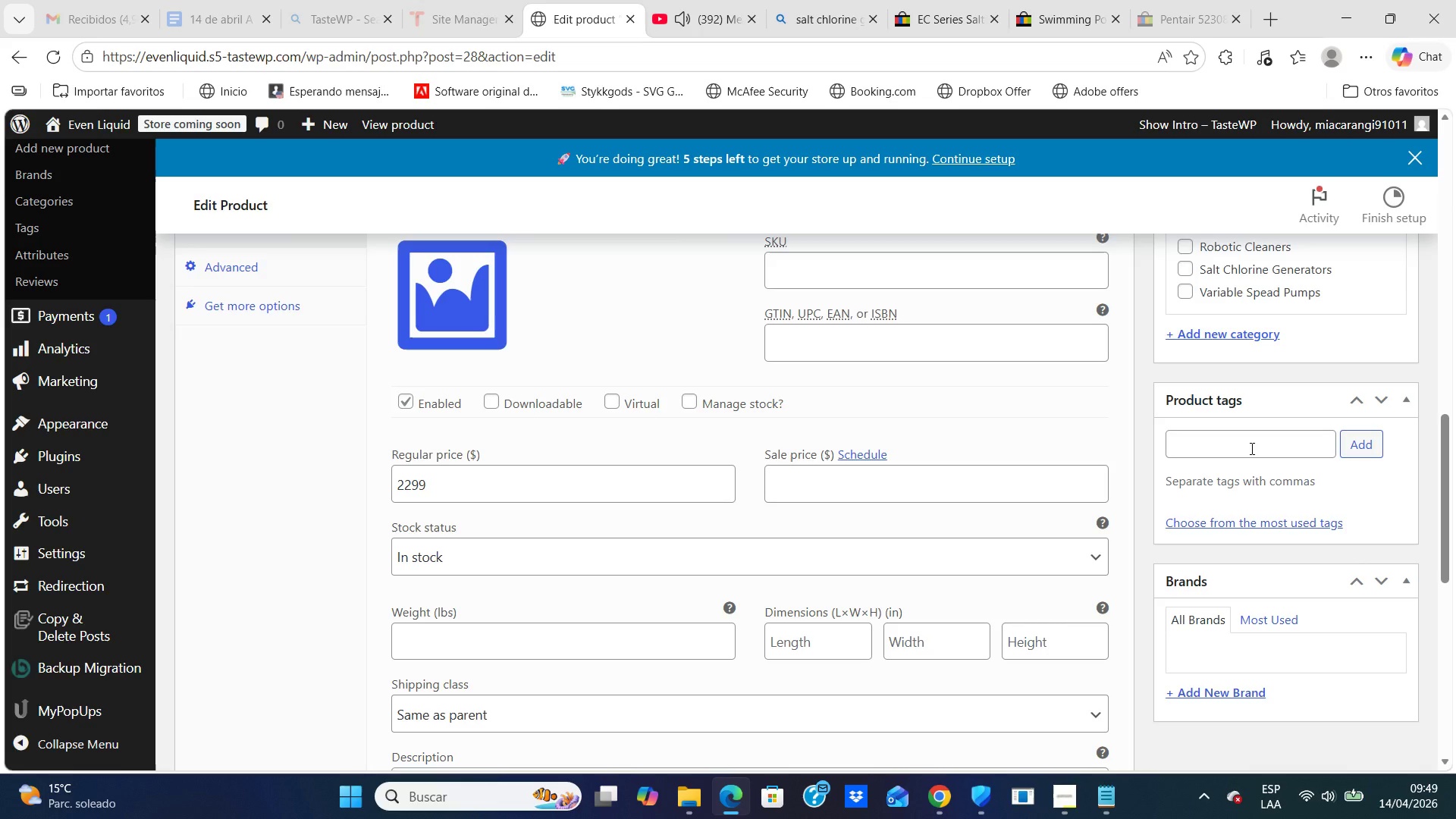 
left_click([1250, 448])
 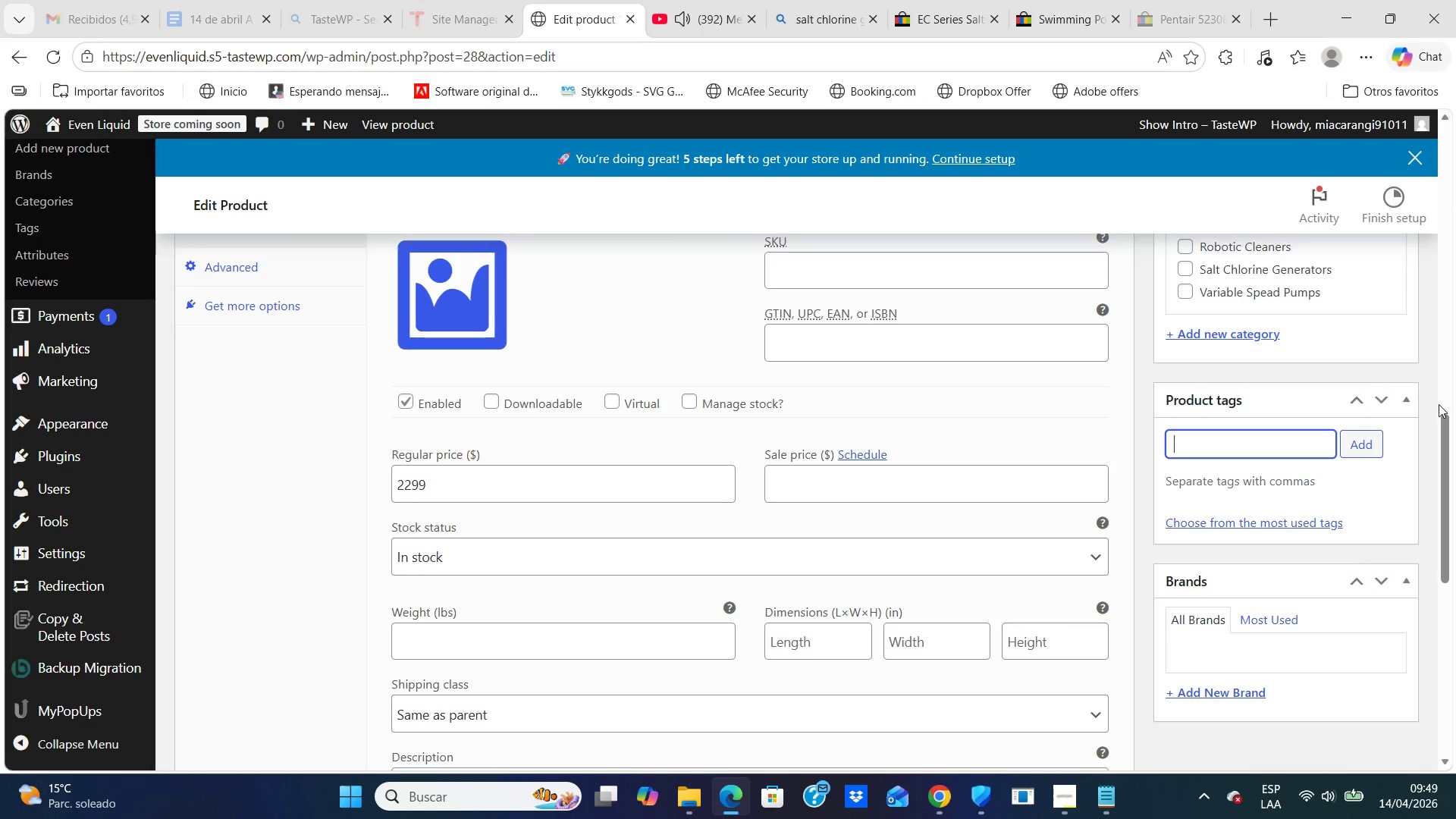 
wait(6.24)
 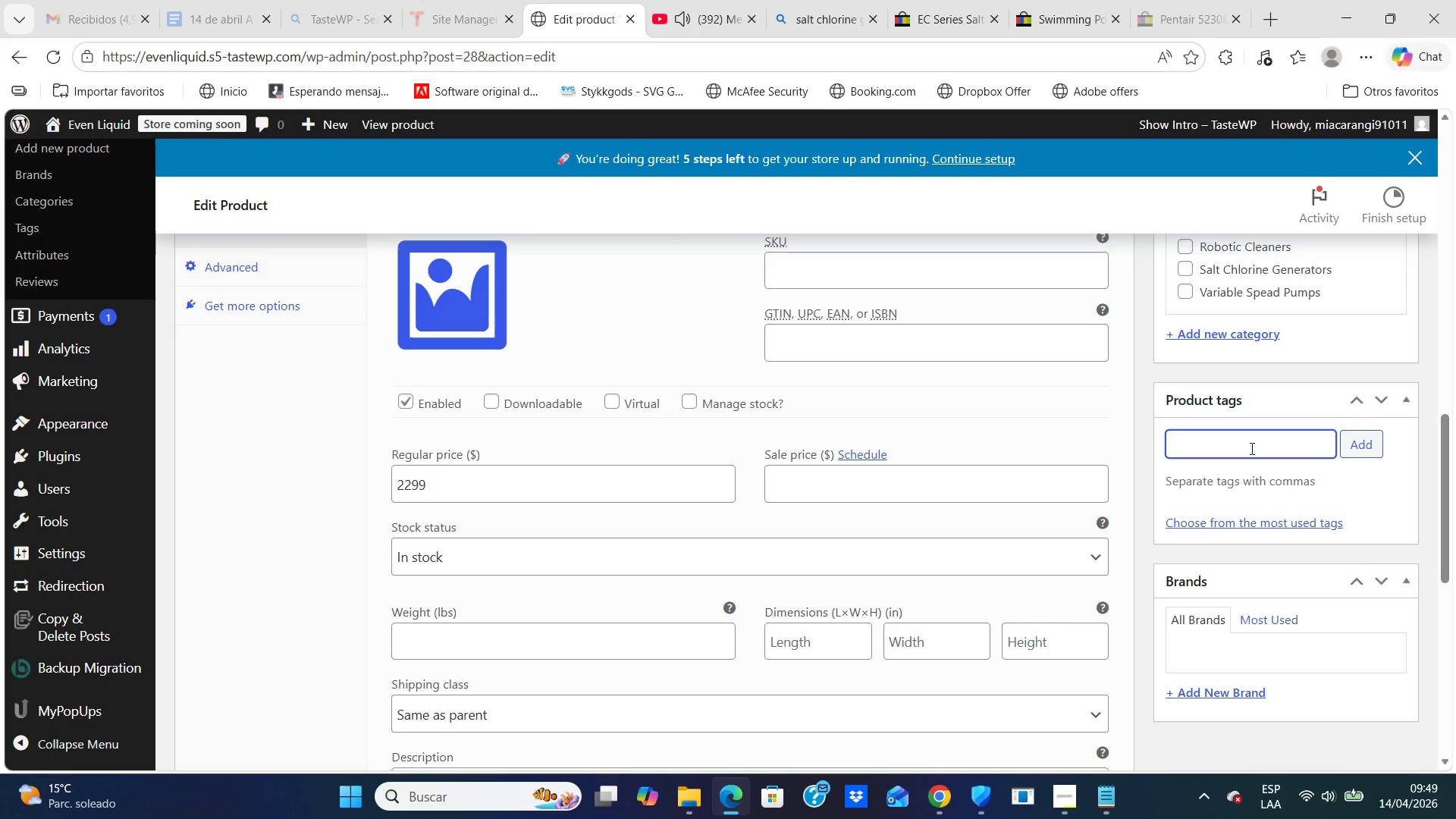 
left_click([1187, 265])
 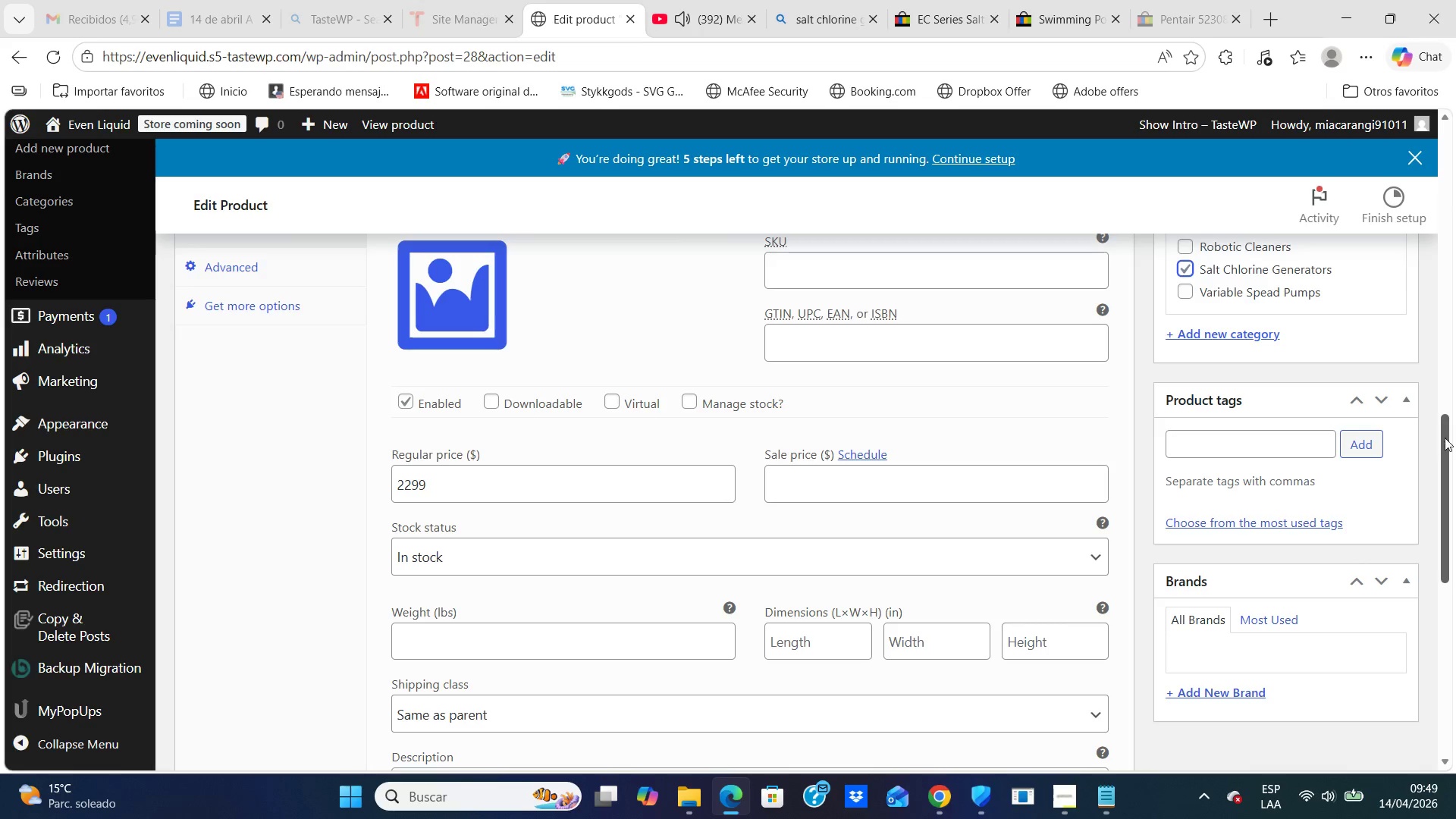 
left_click_drag(start_coordinate=[1446, 438], to_coordinate=[1436, 362])
 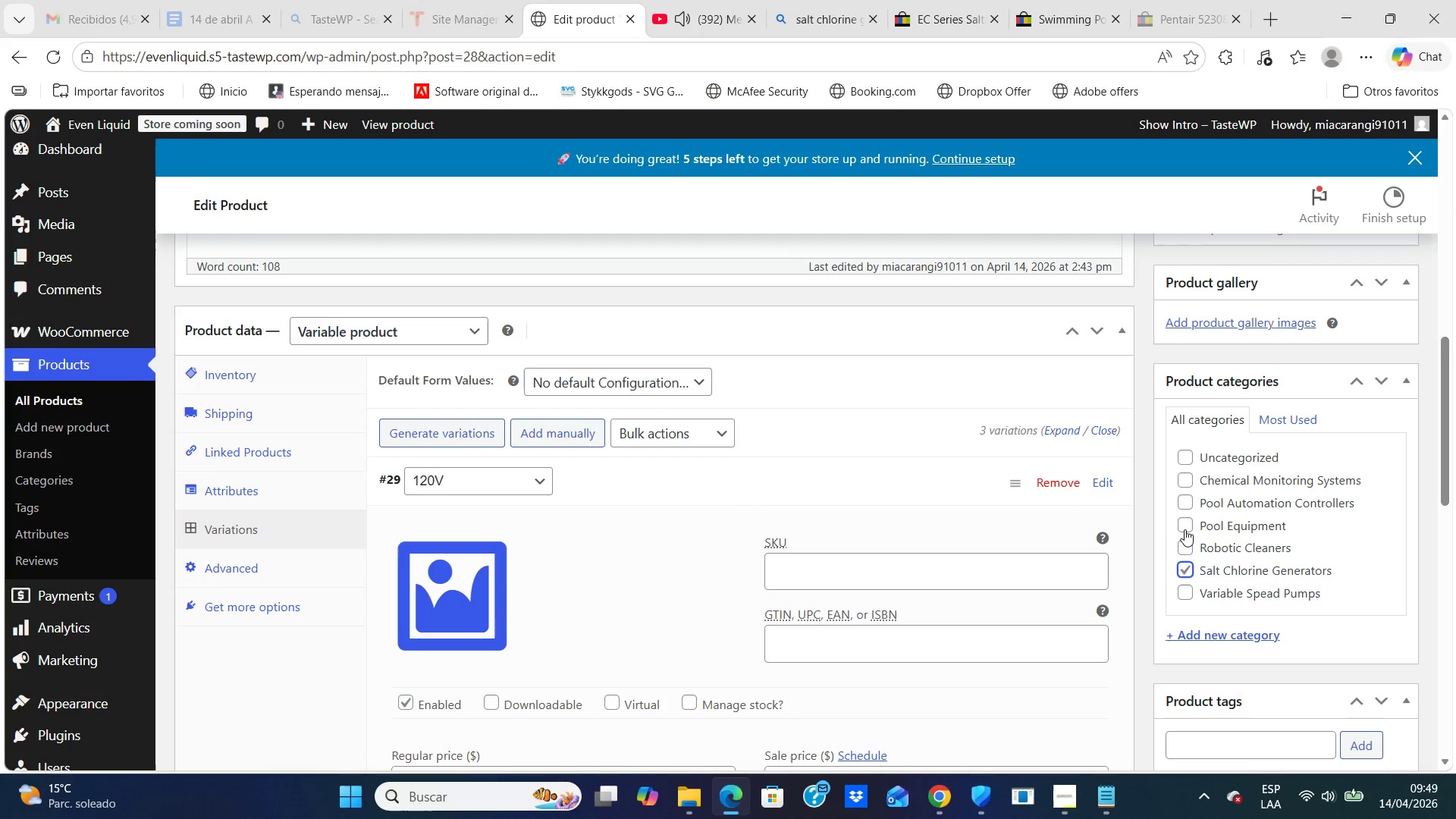 
left_click([1185, 522])
 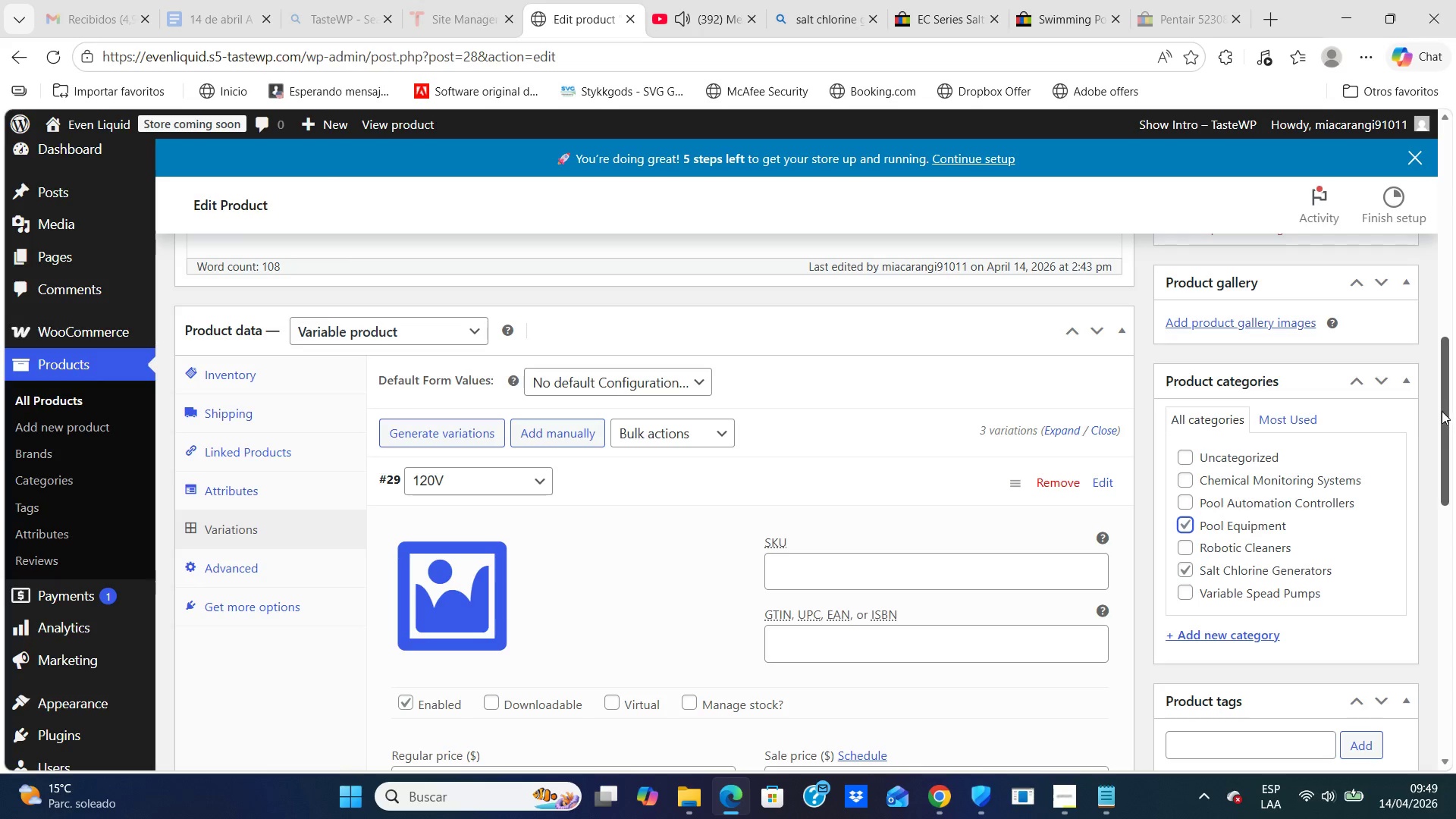 
left_click_drag(start_coordinate=[1442, 411], to_coordinate=[1455, 494])
 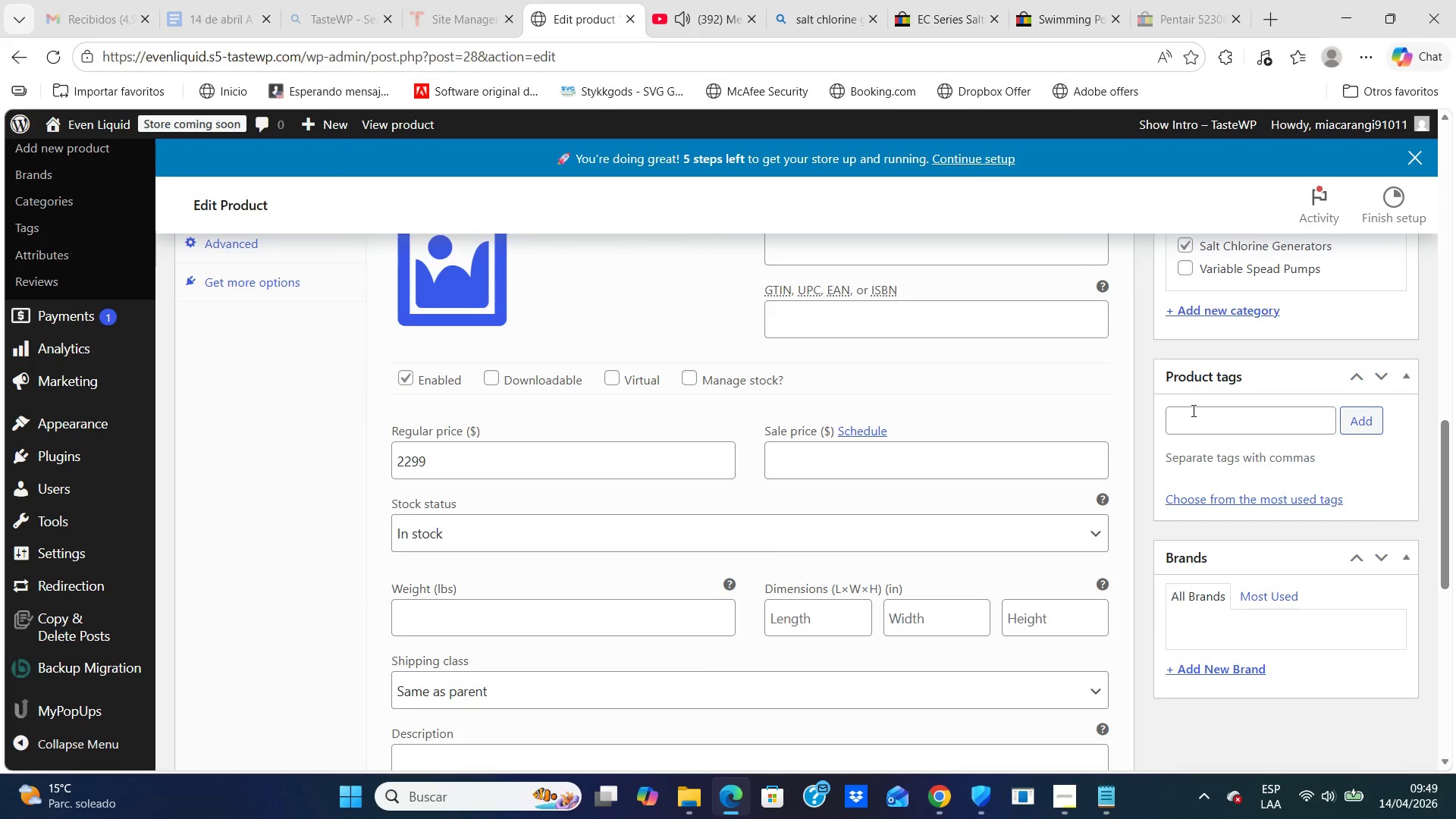 
left_click([1194, 419])
 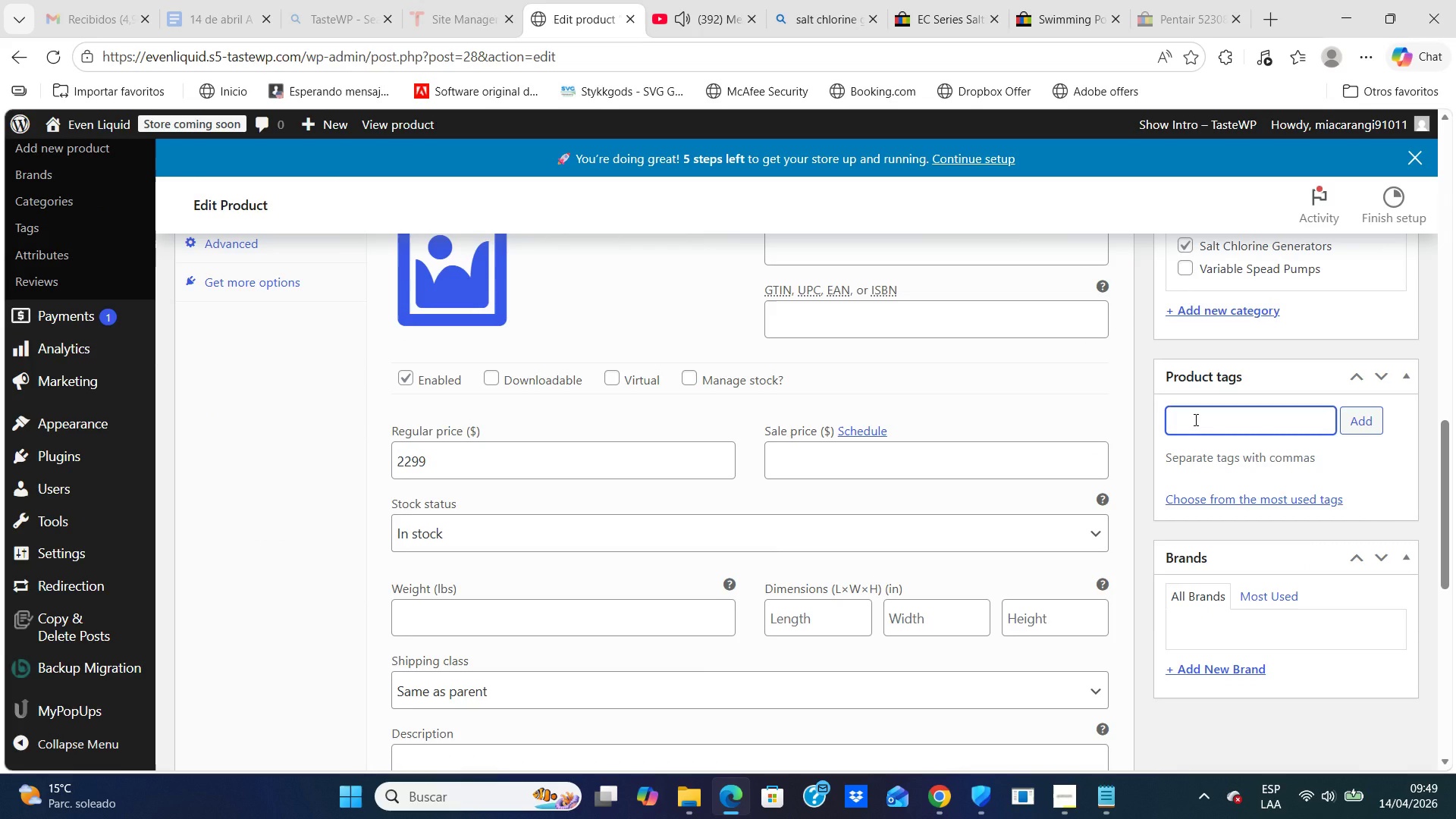 
type(salt system 40 k)
 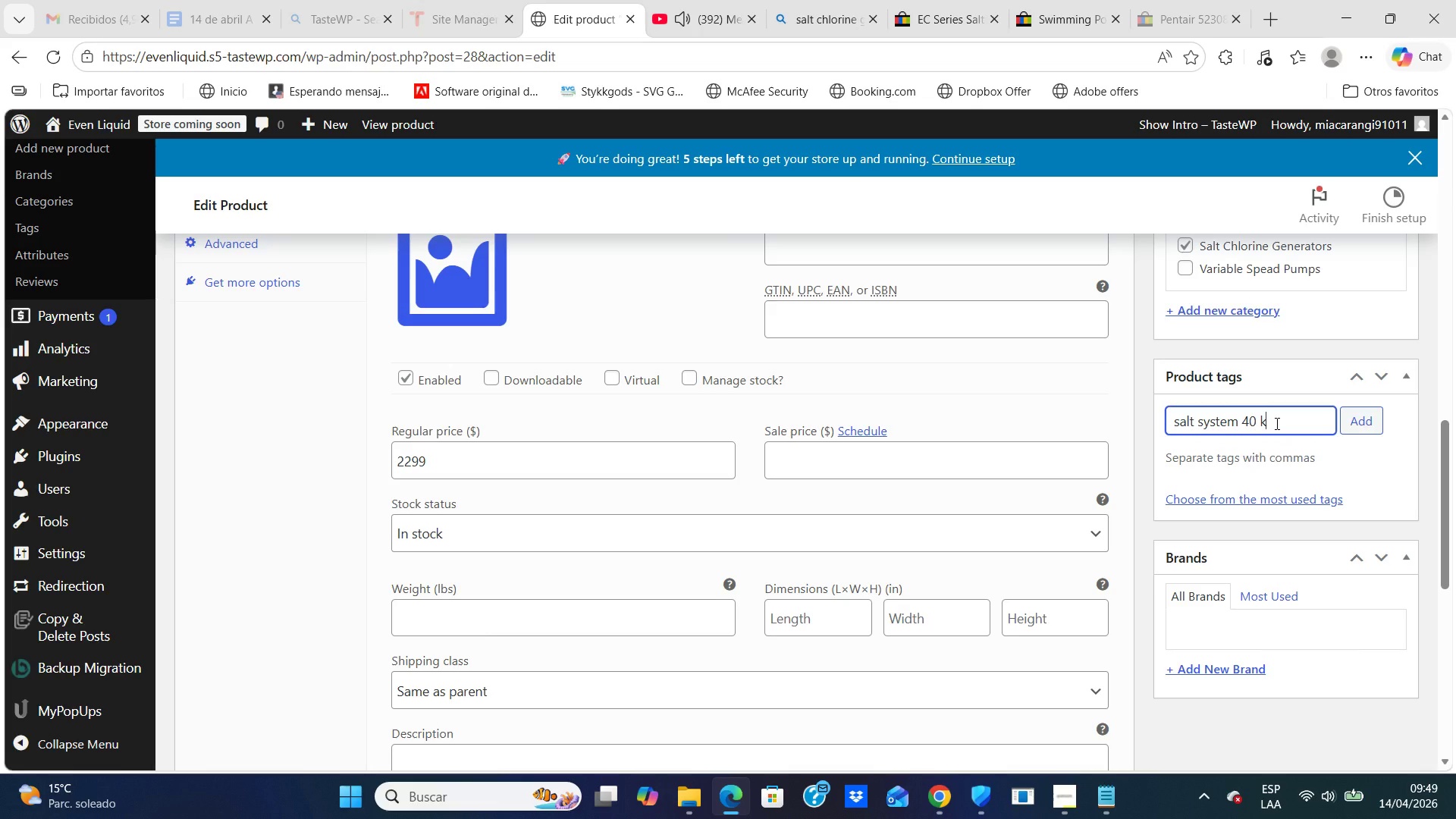 
key(Backspace)
 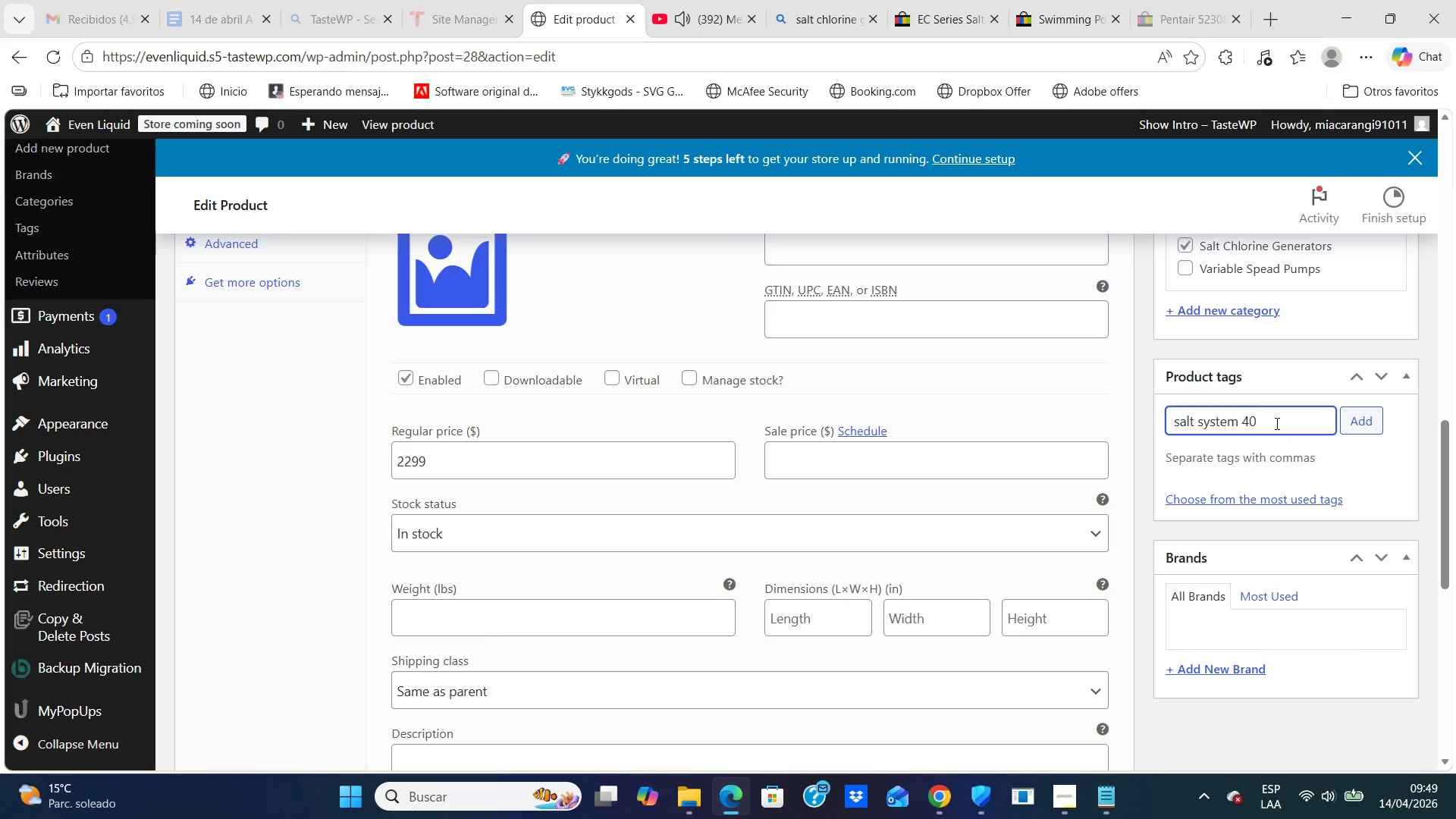 
key(Backspace)
 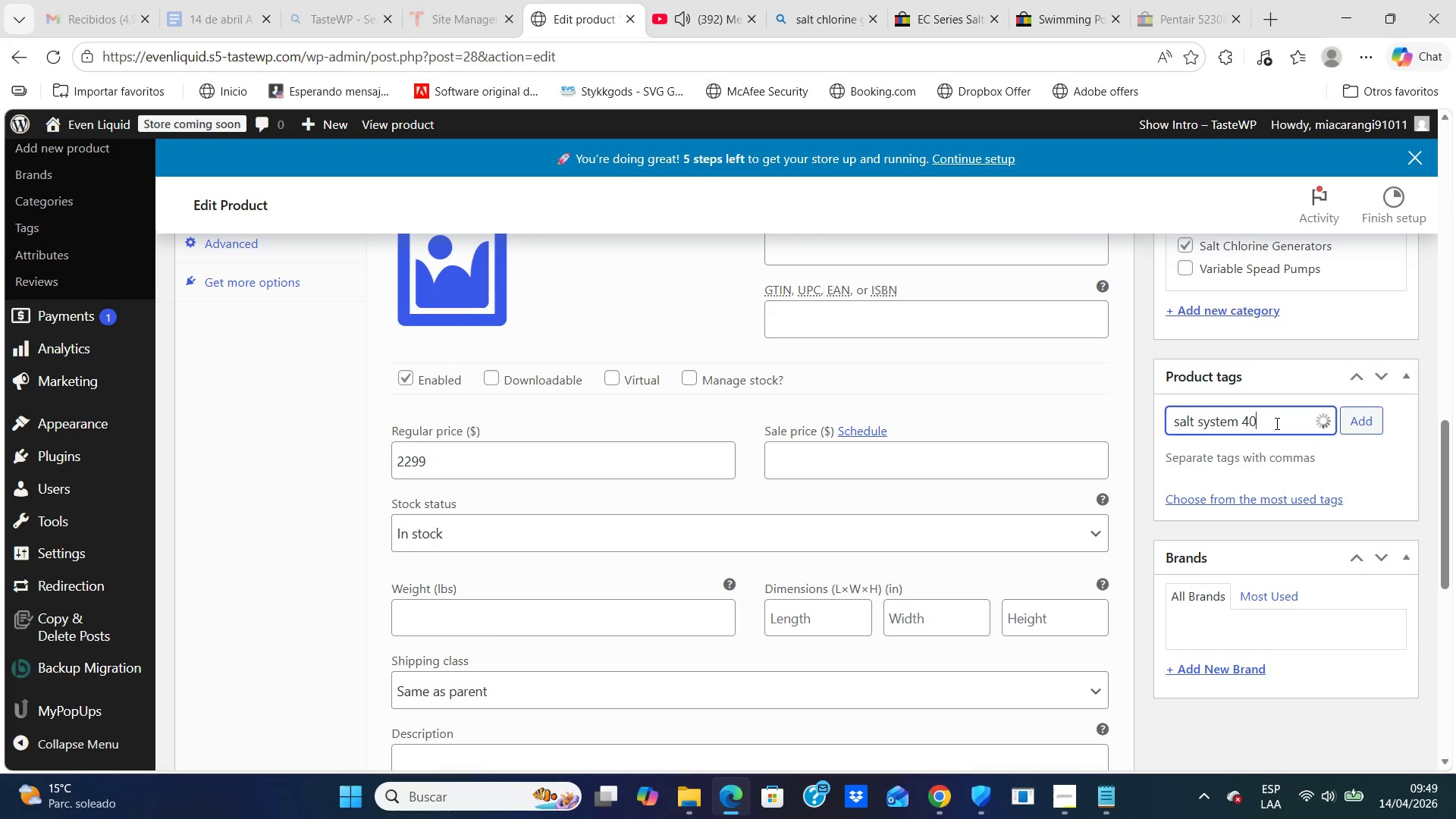 
key(K)
 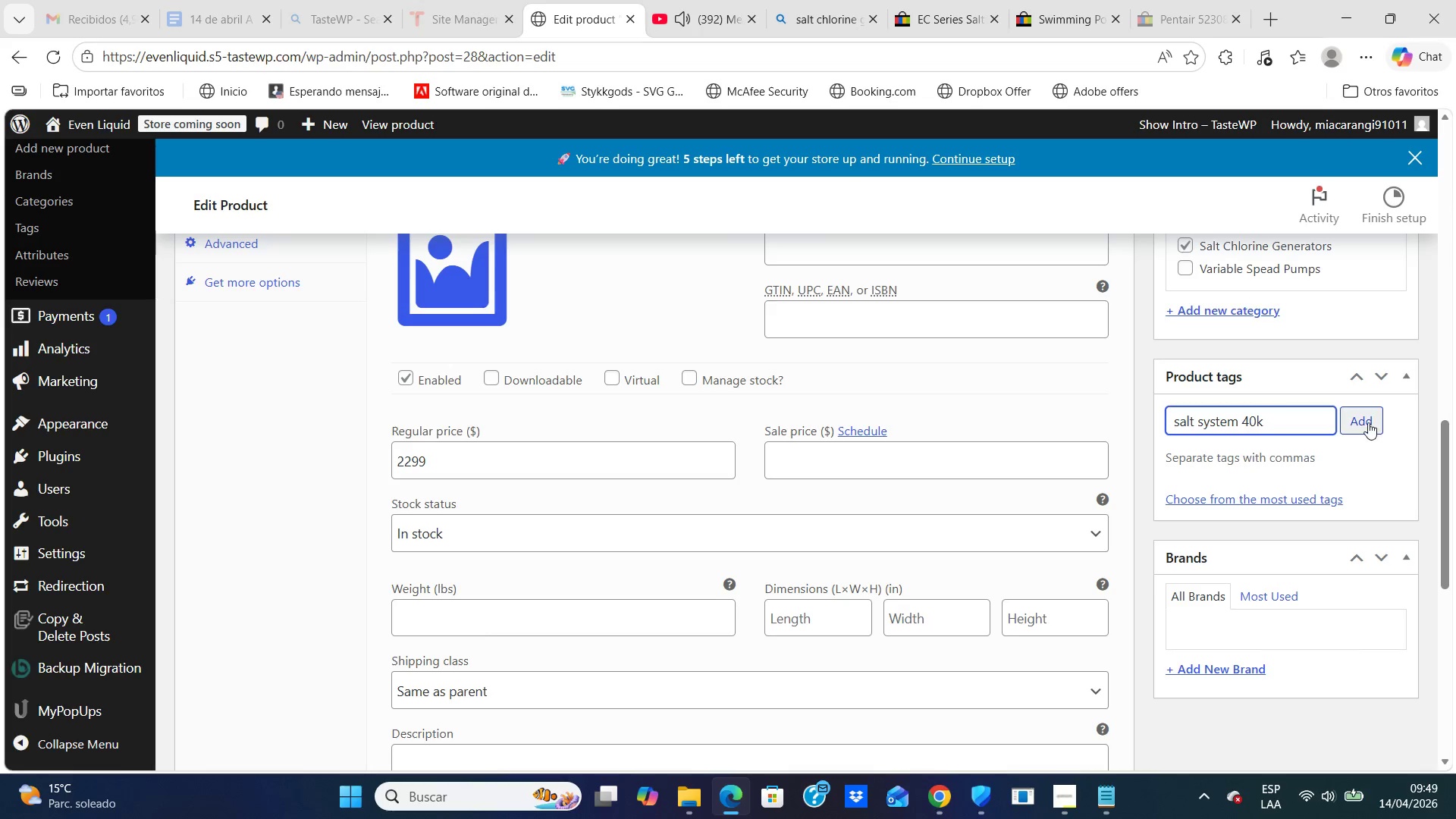 
left_click([1369, 420])
 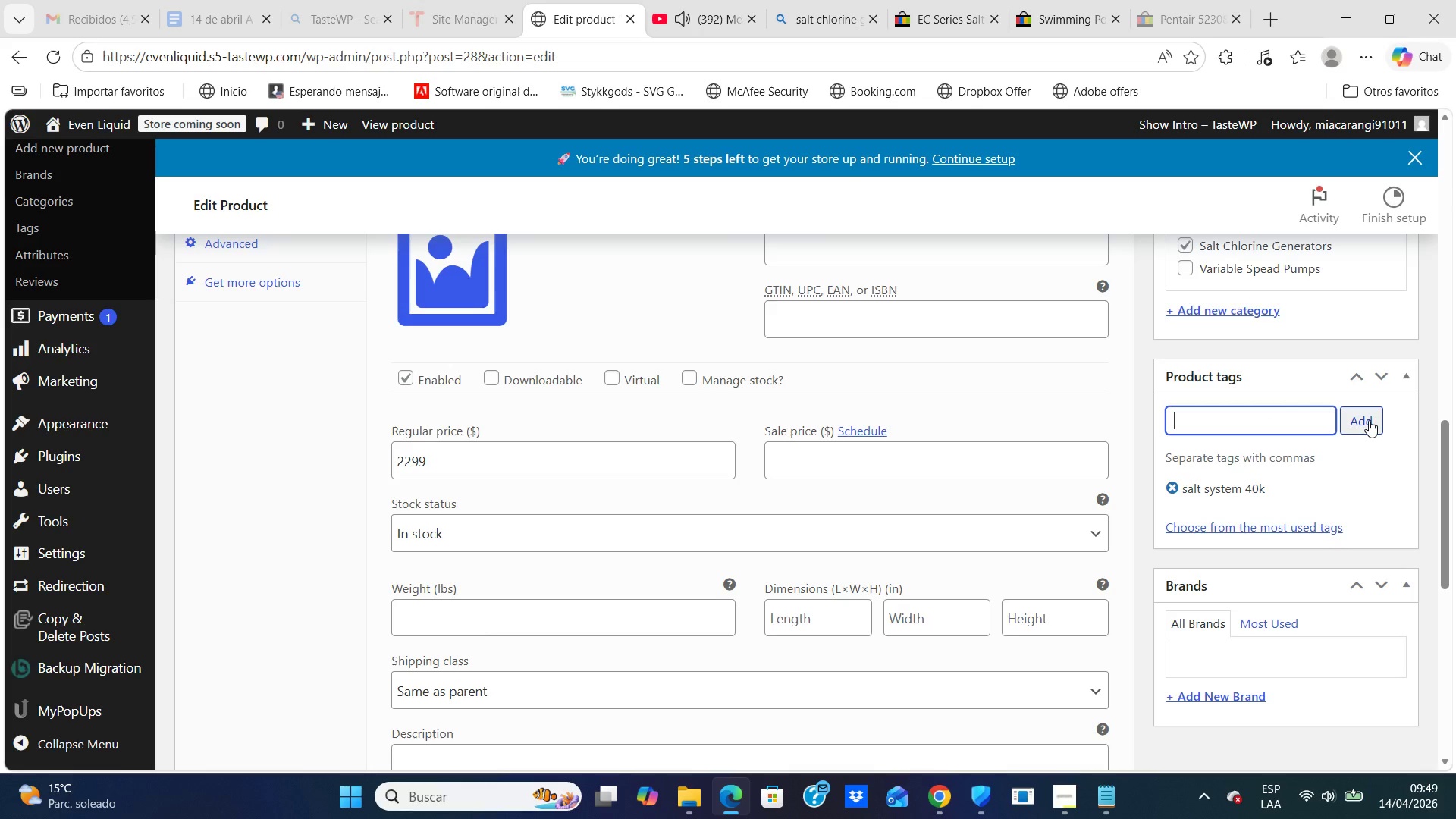 
type(pool chl)
 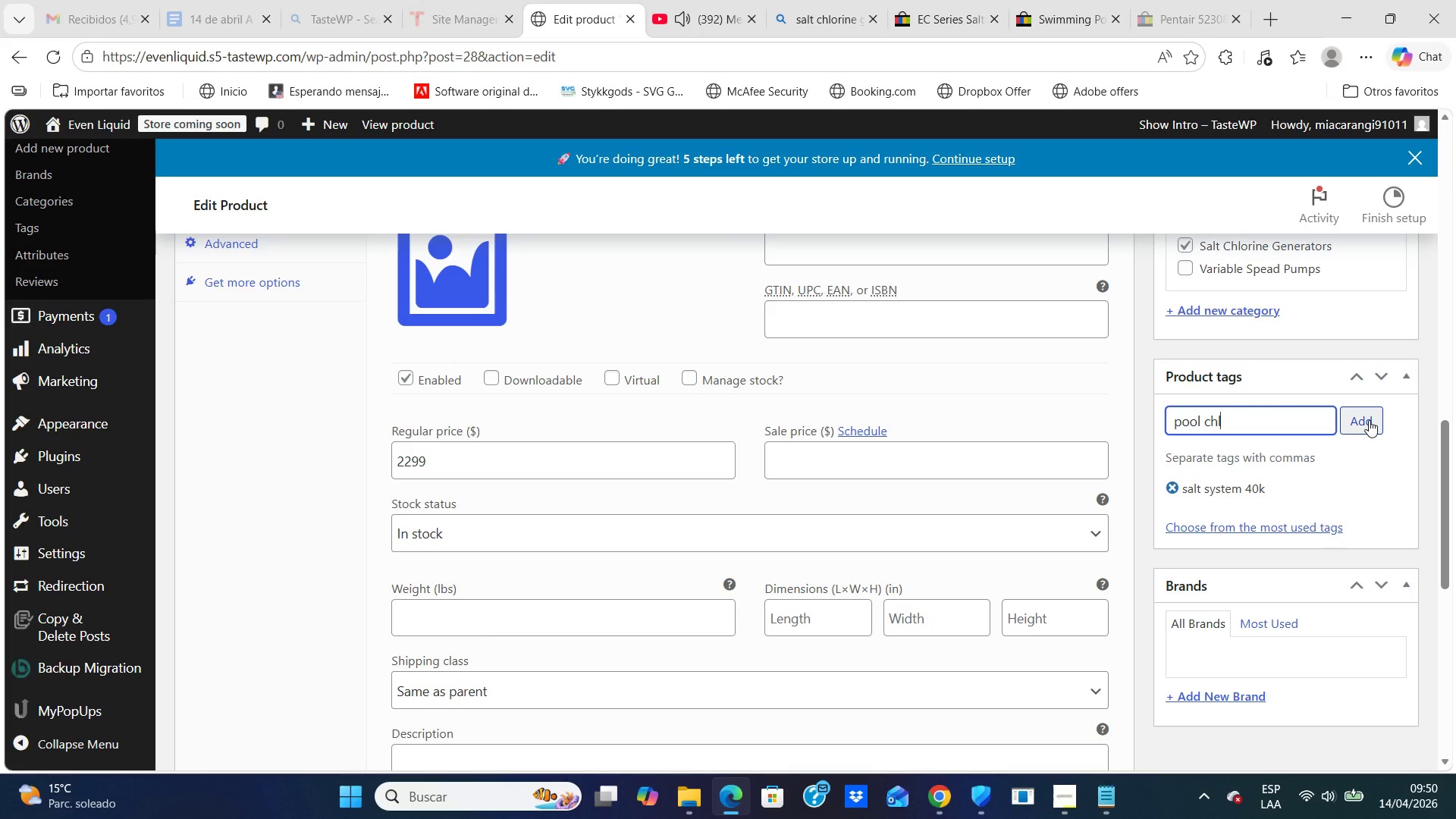 
wait(6.91)
 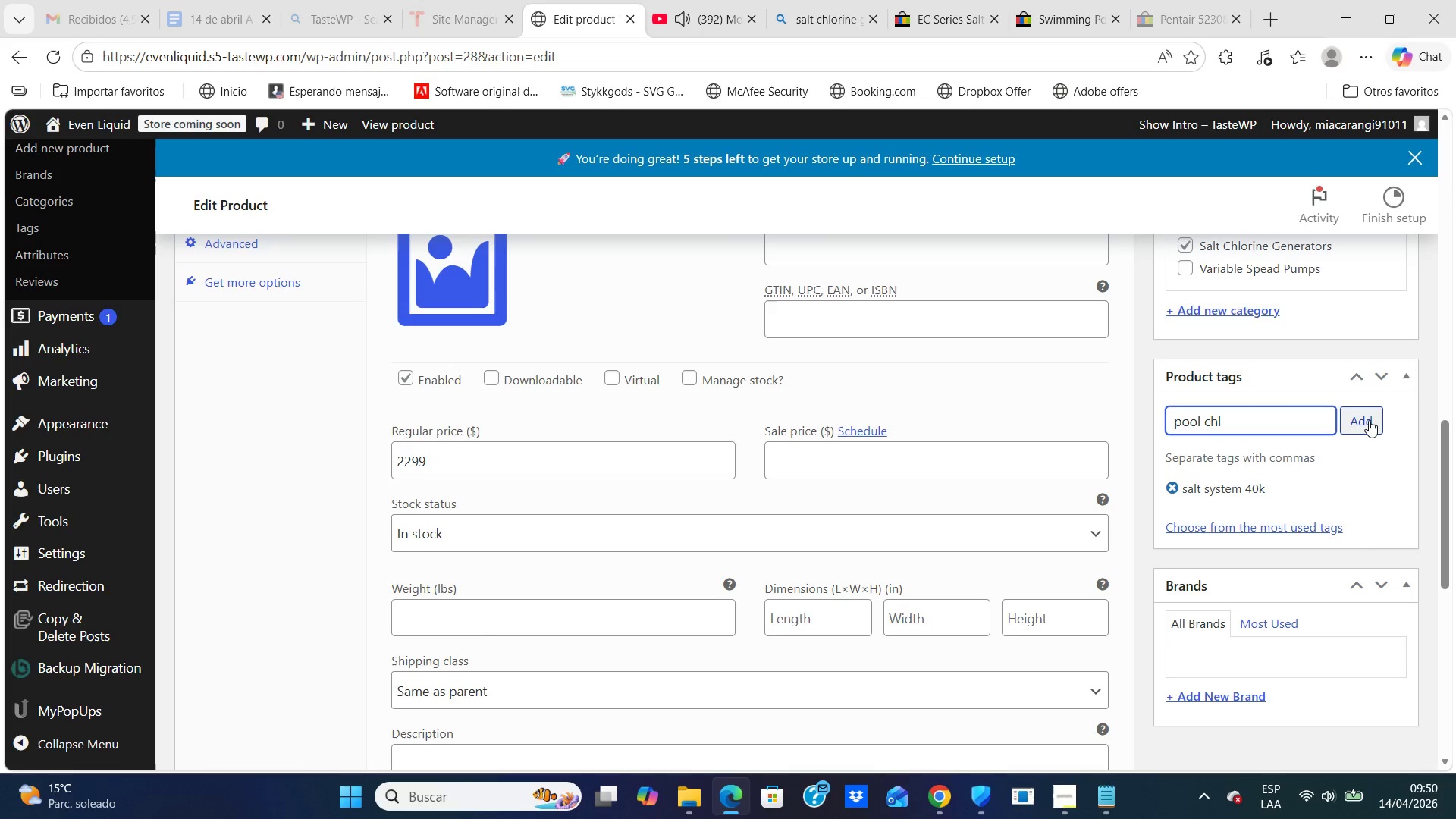 
type(orination)
 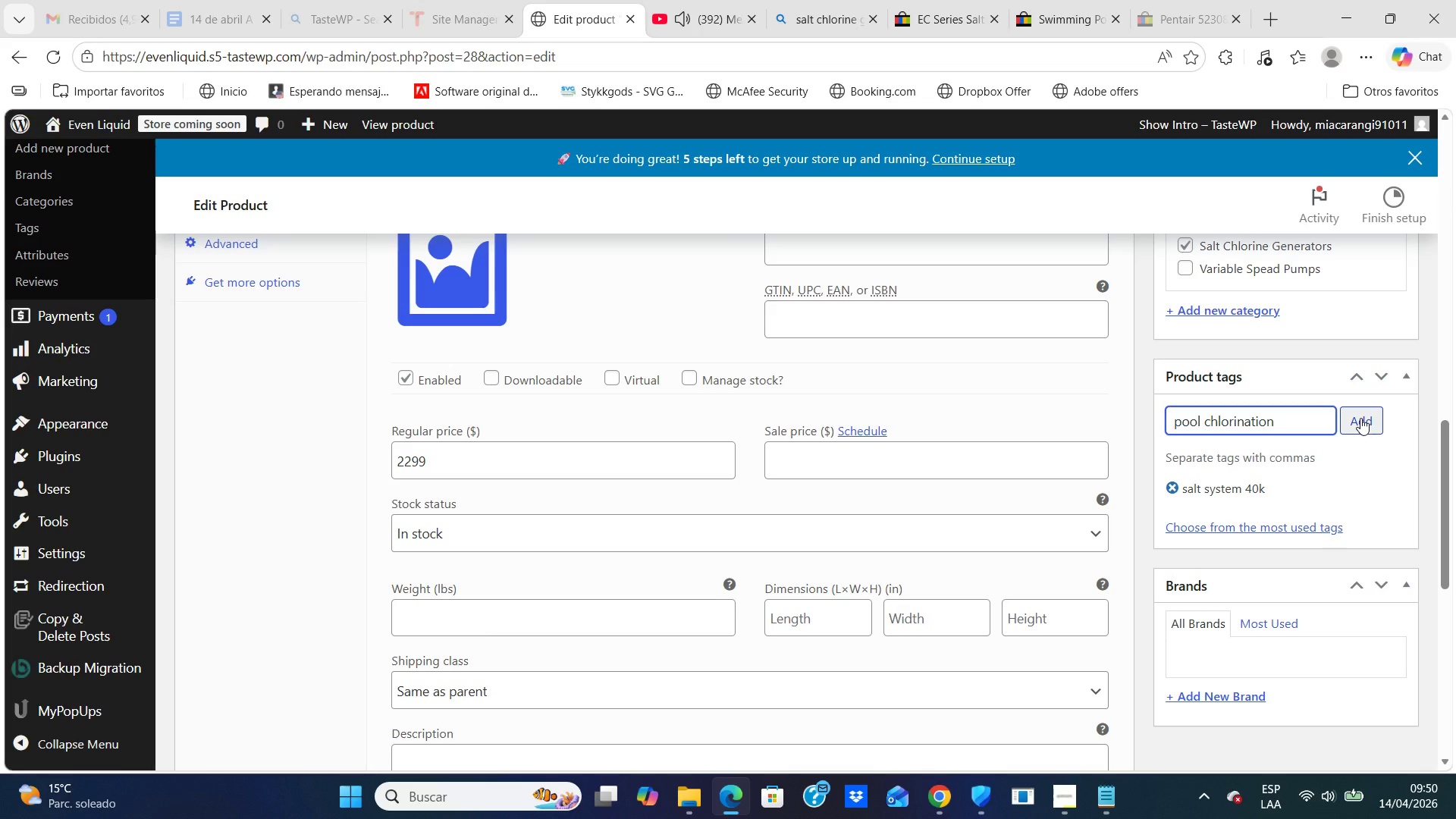 
wait(13.16)
 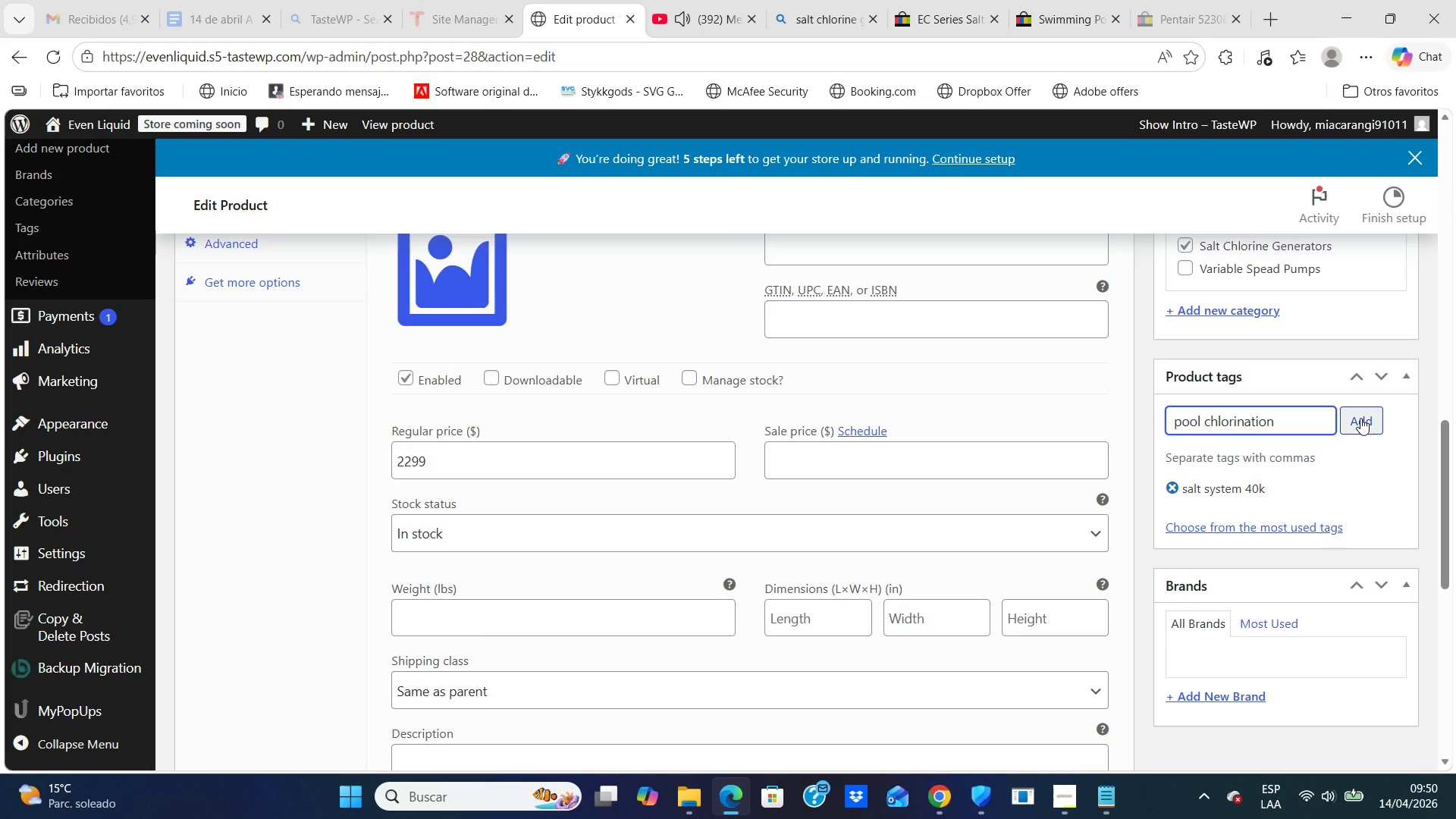 
left_click([1360, 418])
 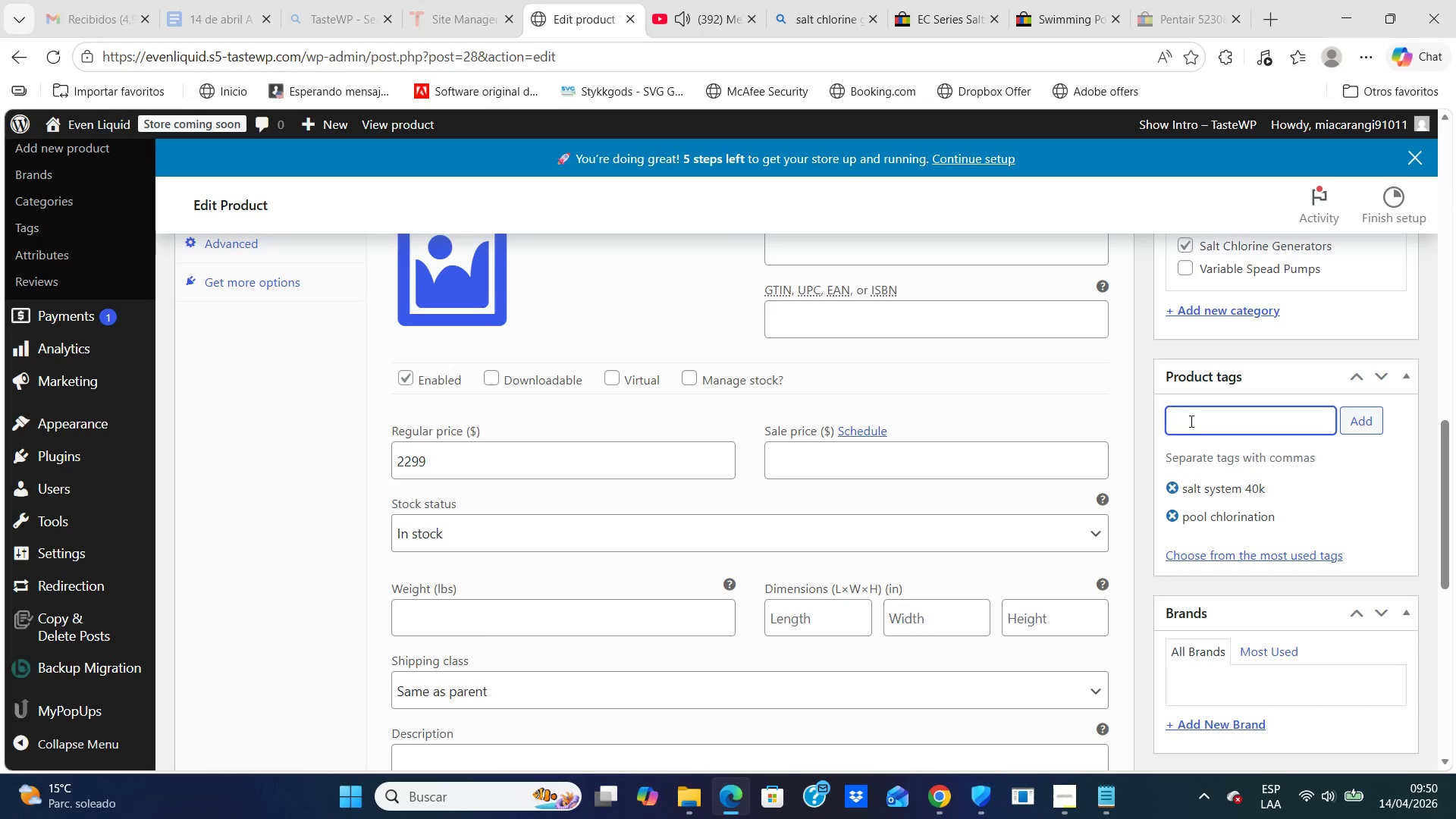 
left_click([1195, 423])
 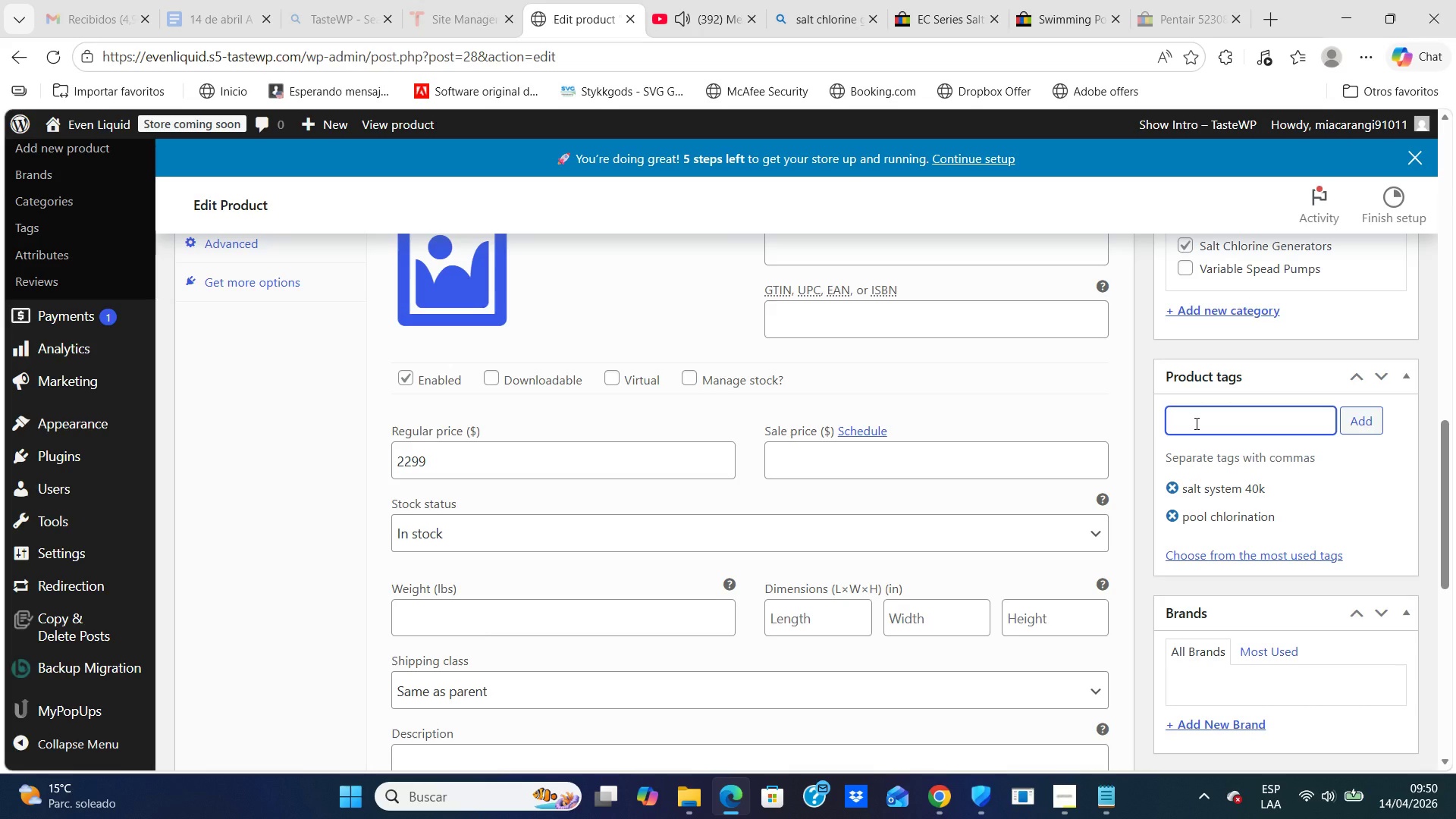 
type(automated sanitation equipment)
 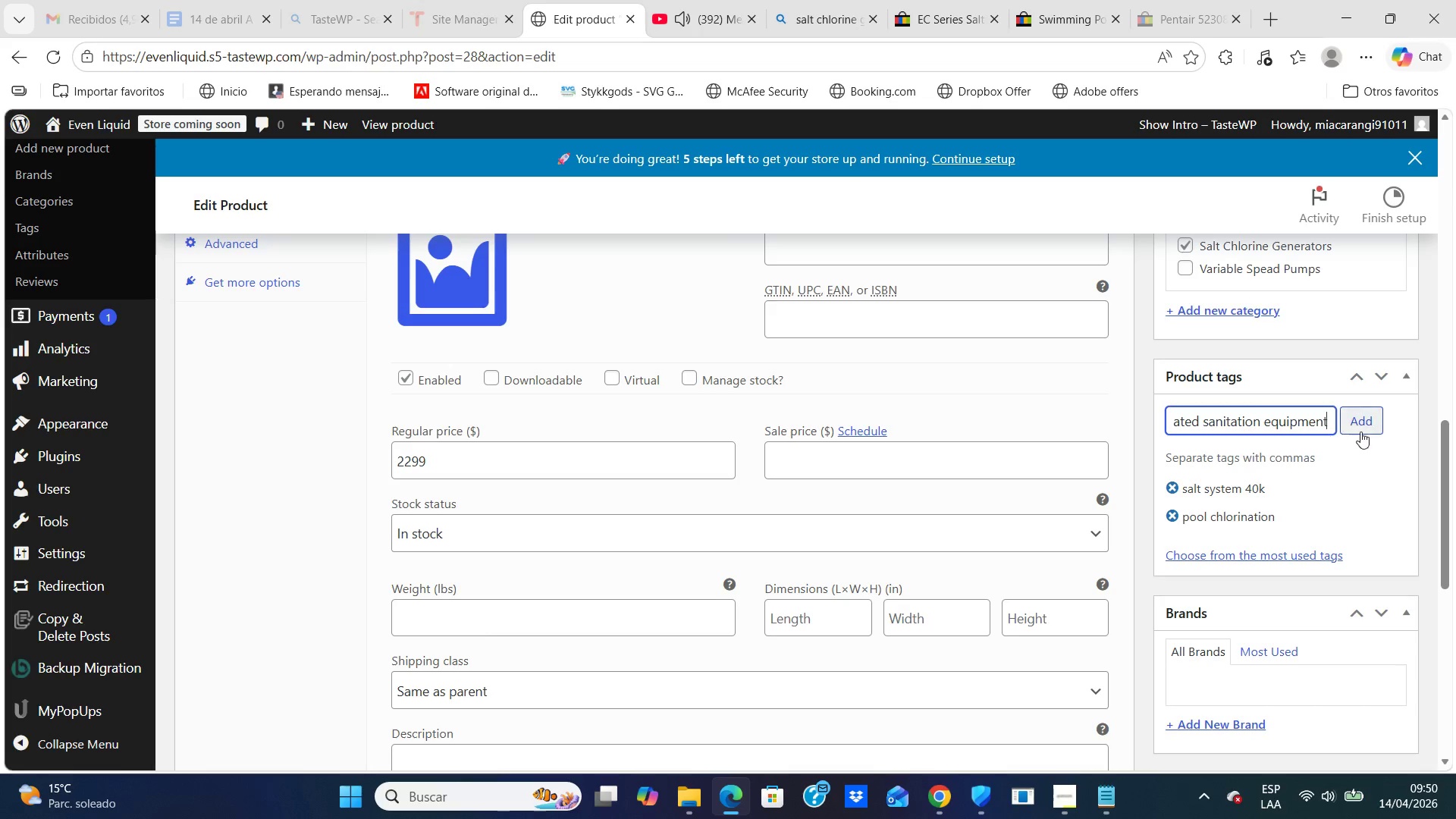 
left_click([1366, 422])
 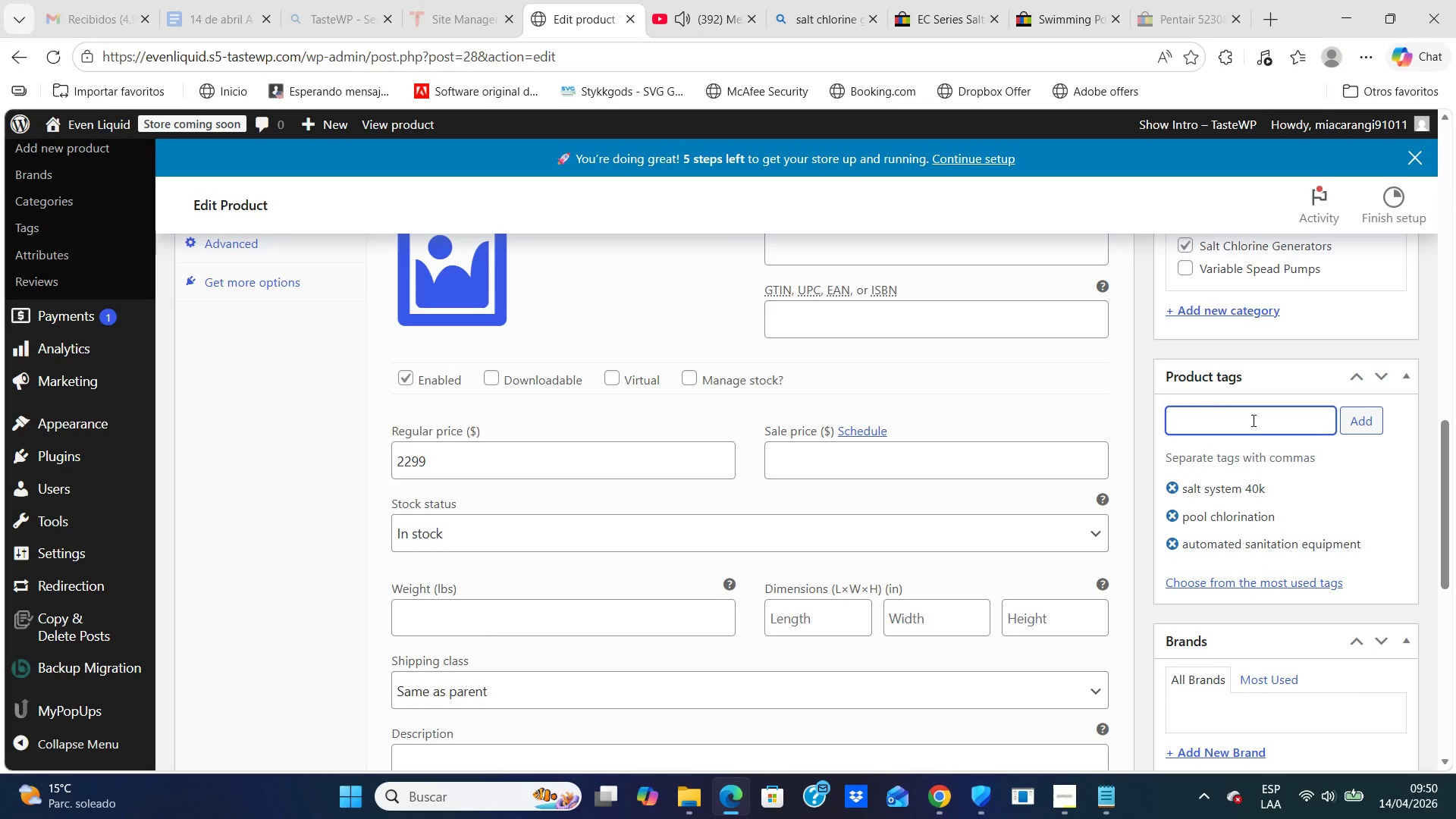 
type(premium c)
key(Backspace)
type(pool hardware)
 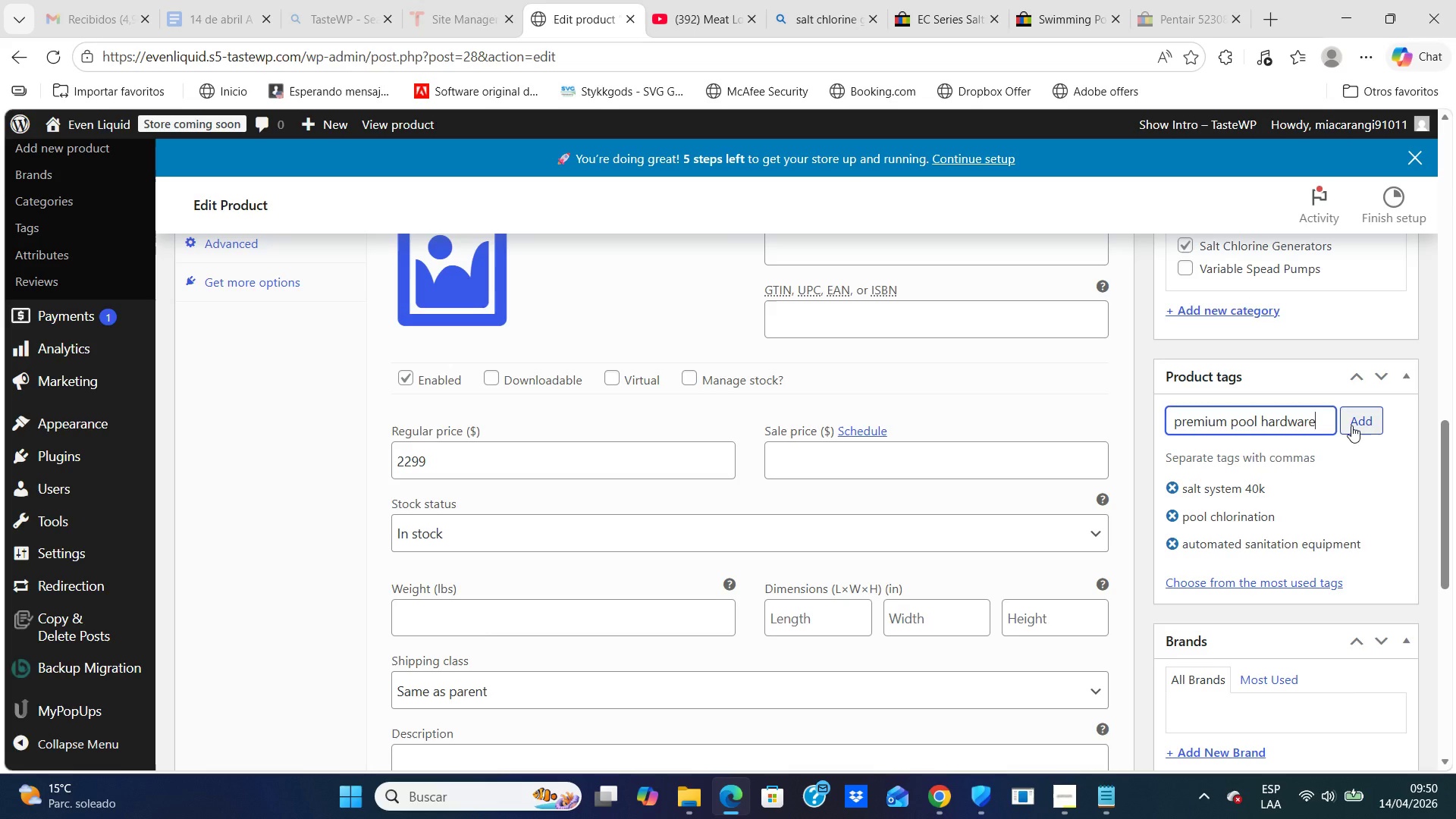 
left_click([1351, 426])
 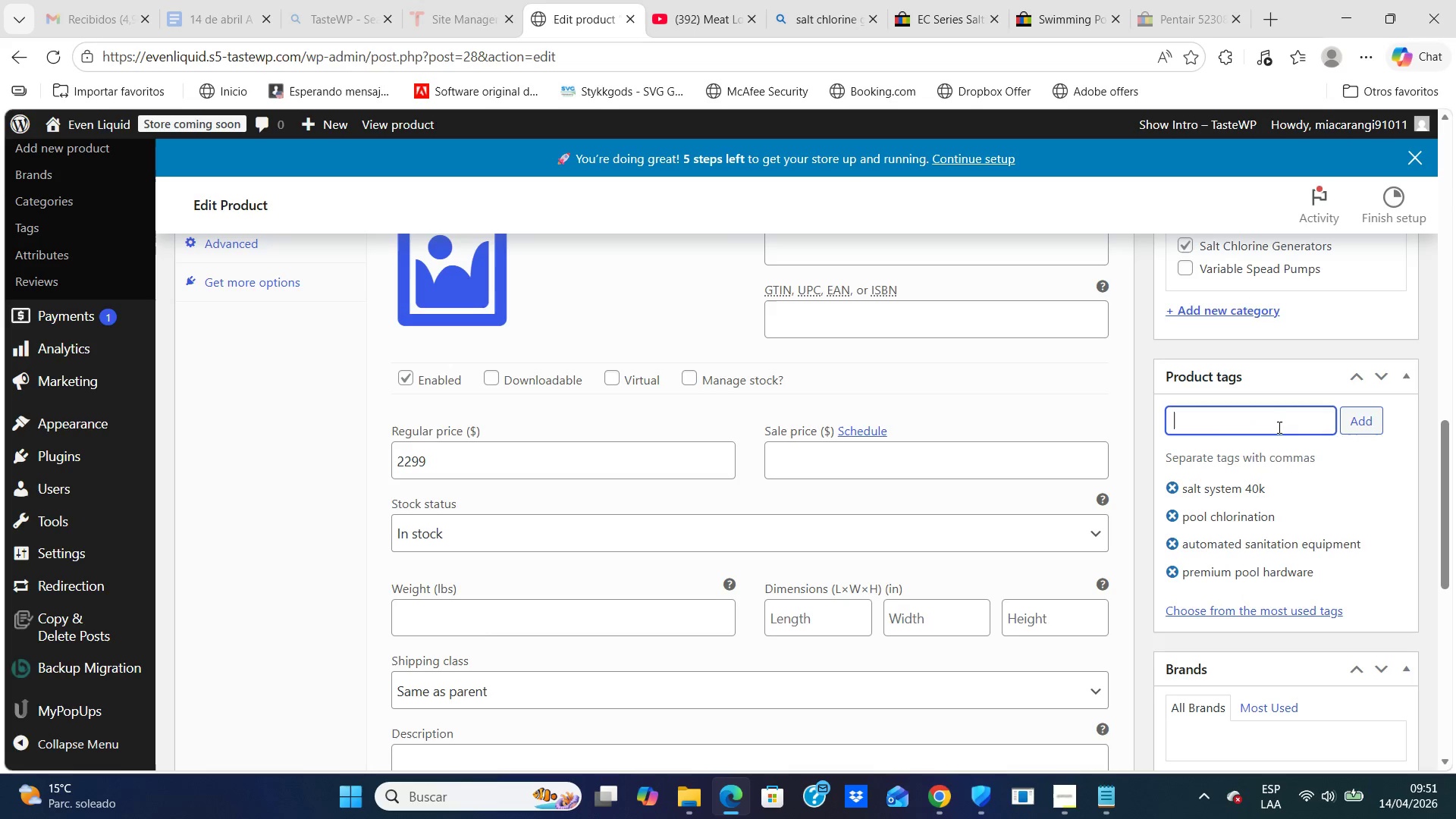 
left_click([1276, 425])
 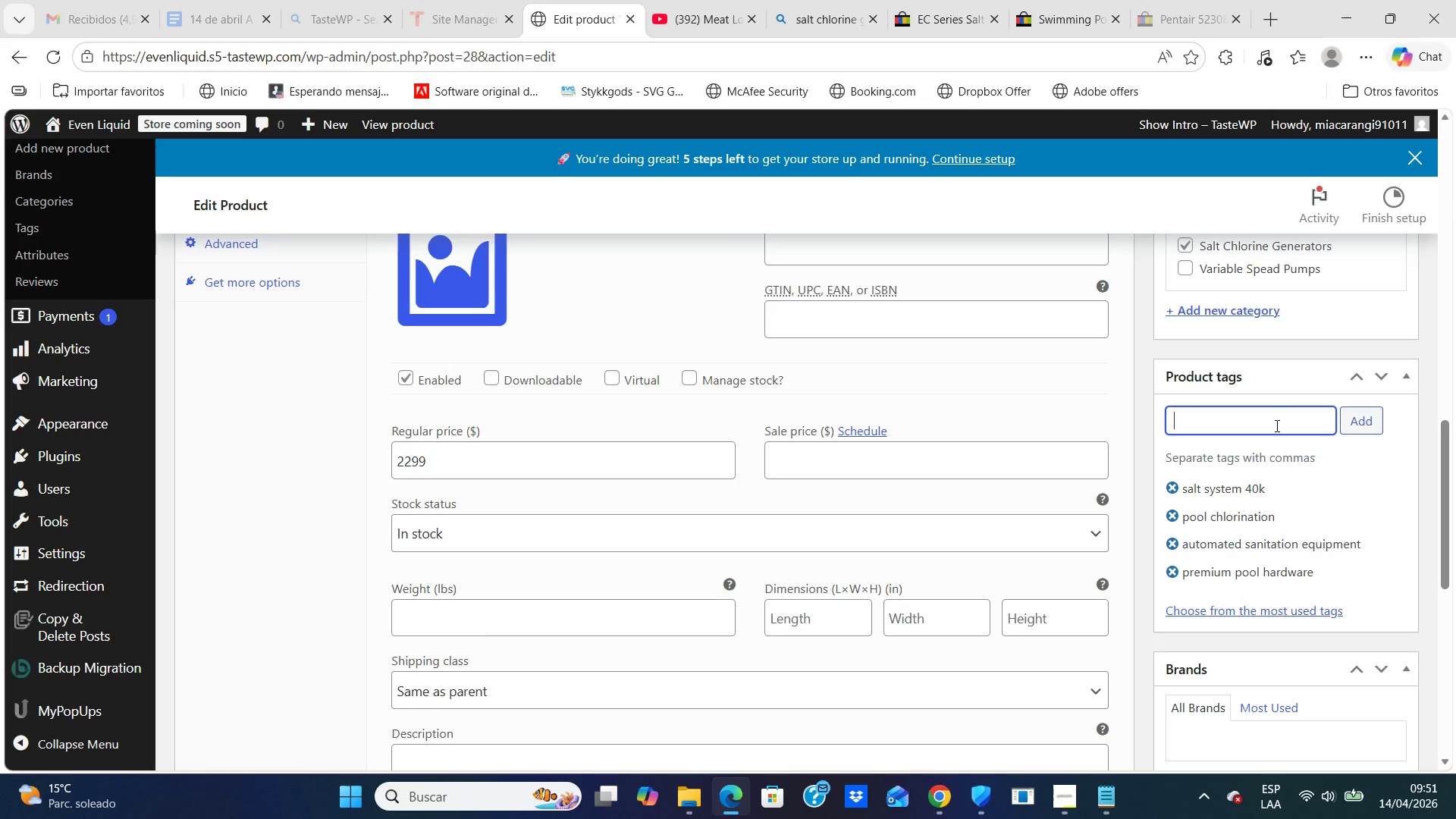 
type(2 inch cell union)
 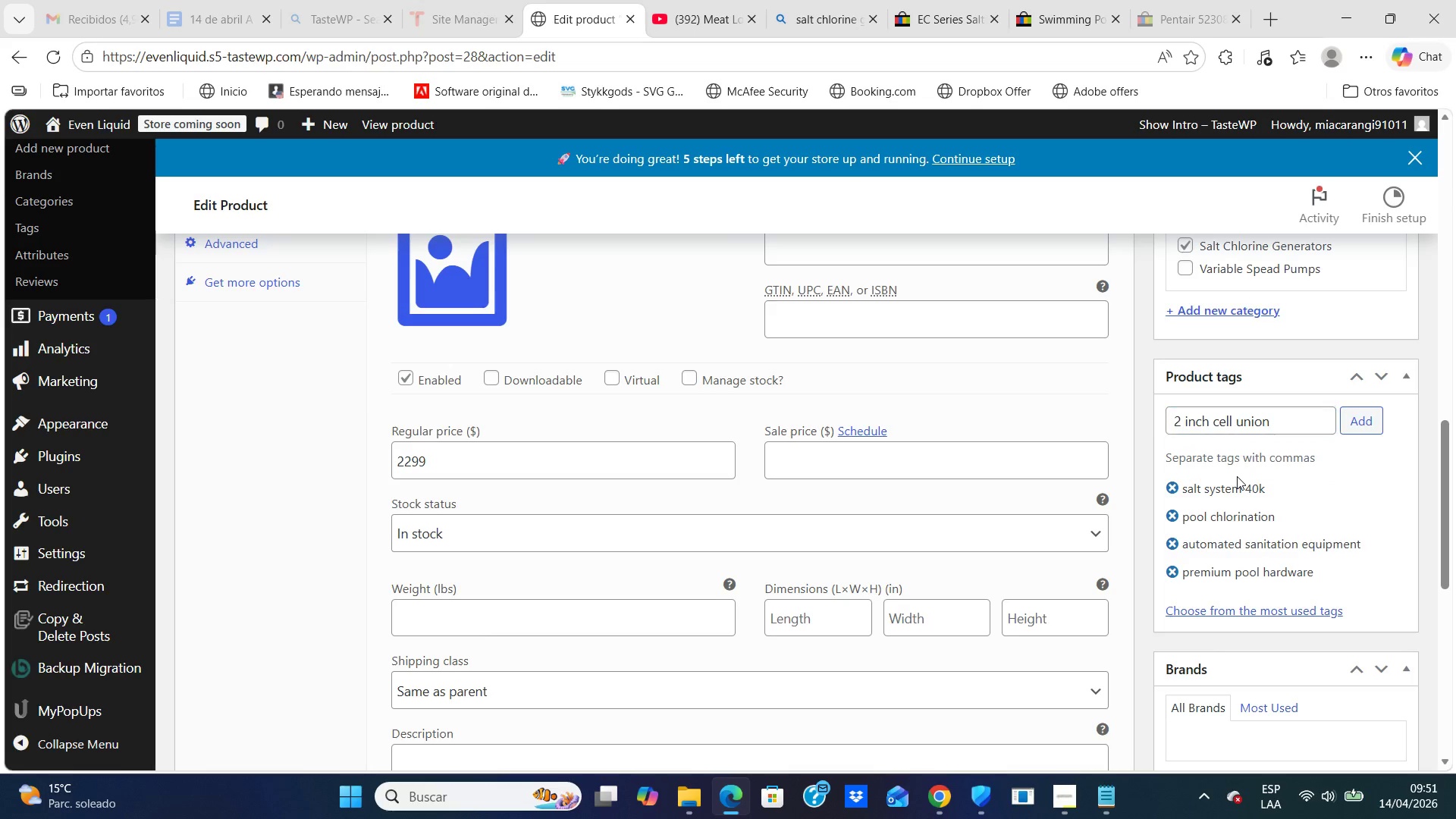 
left_click([1237, 476])
 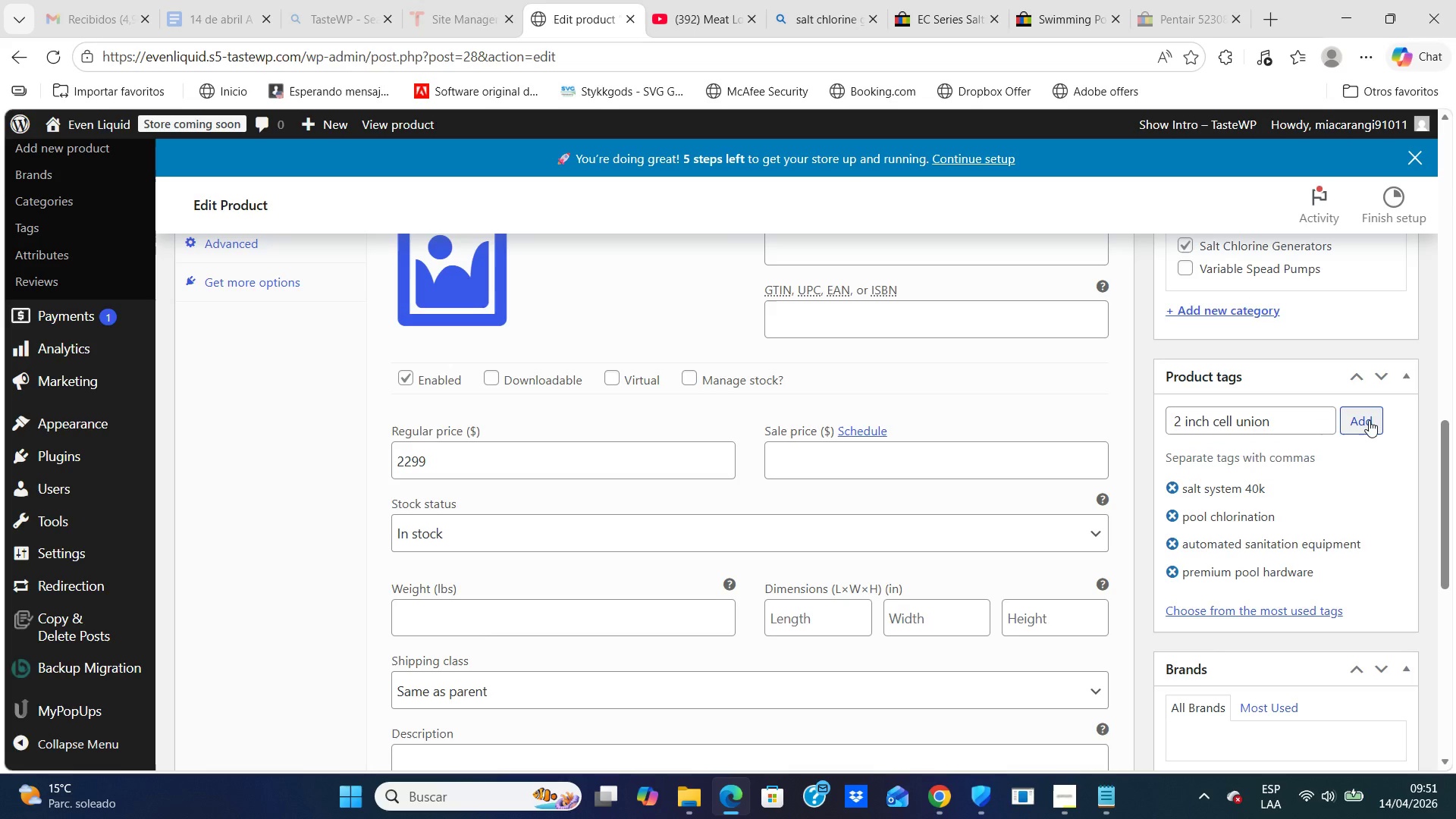 
left_click([1369, 420])
 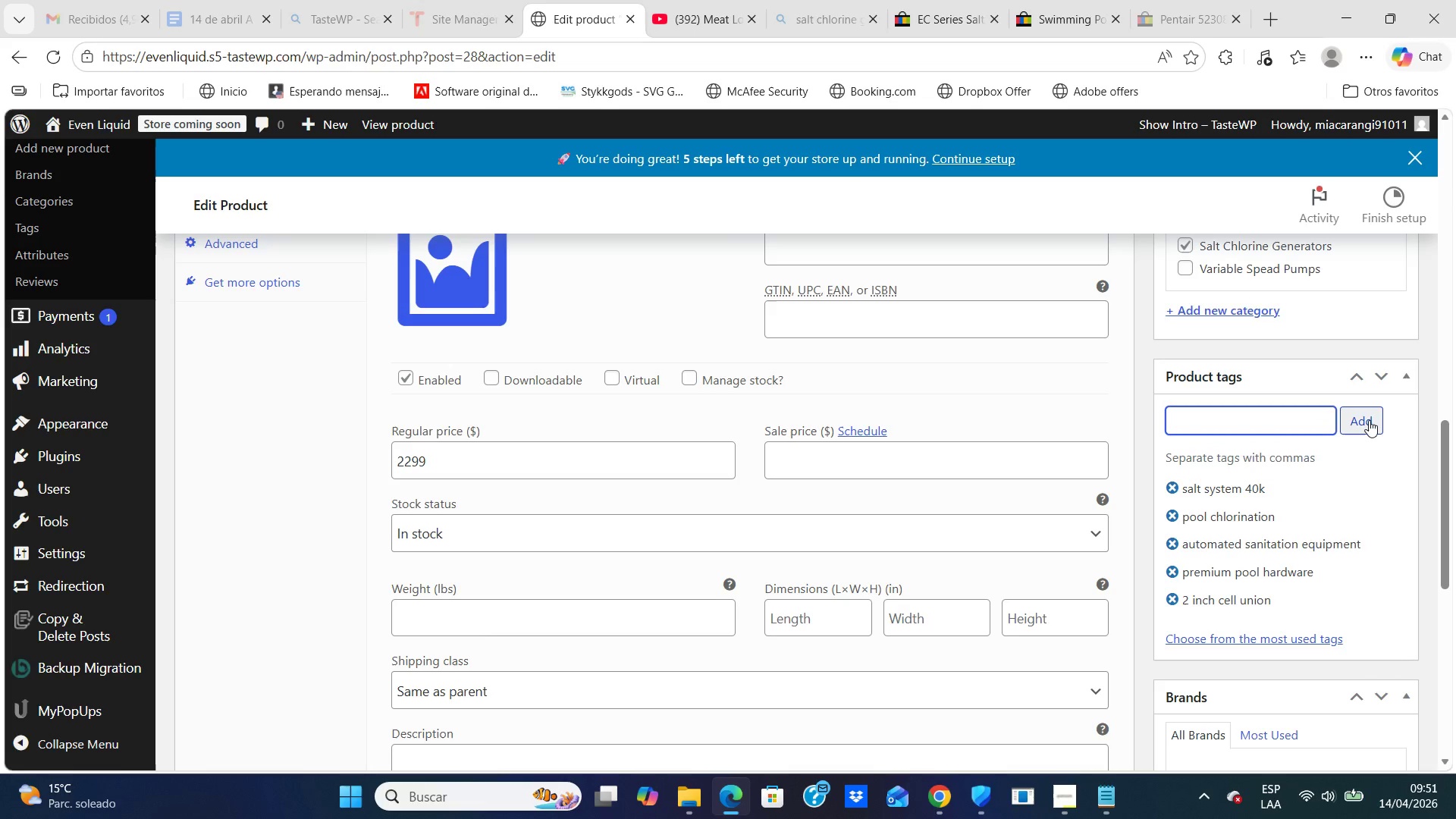 
wait(6.5)
 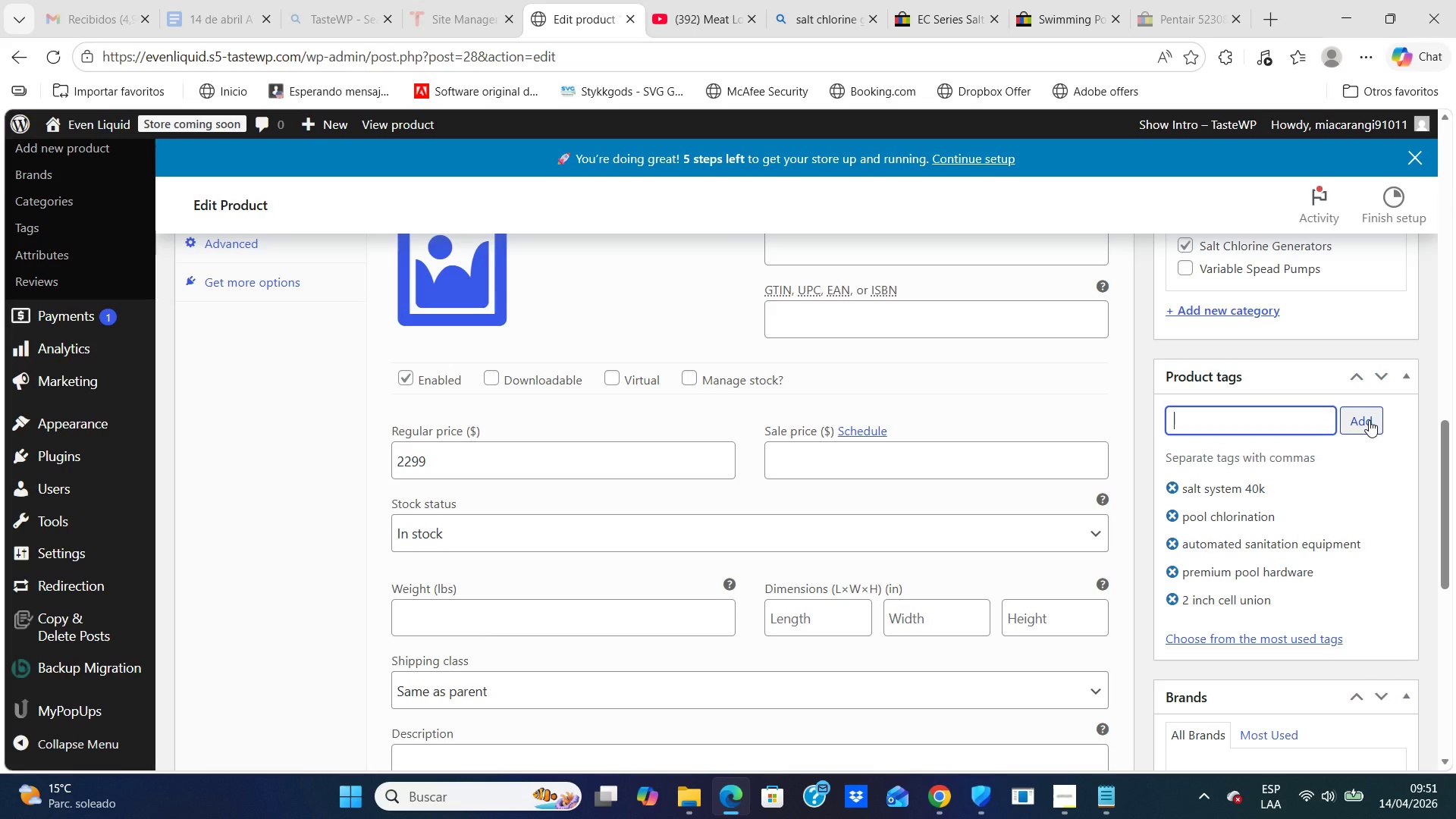 
left_click_drag(start_coordinate=[1445, 435], to_coordinate=[1450, 649])
 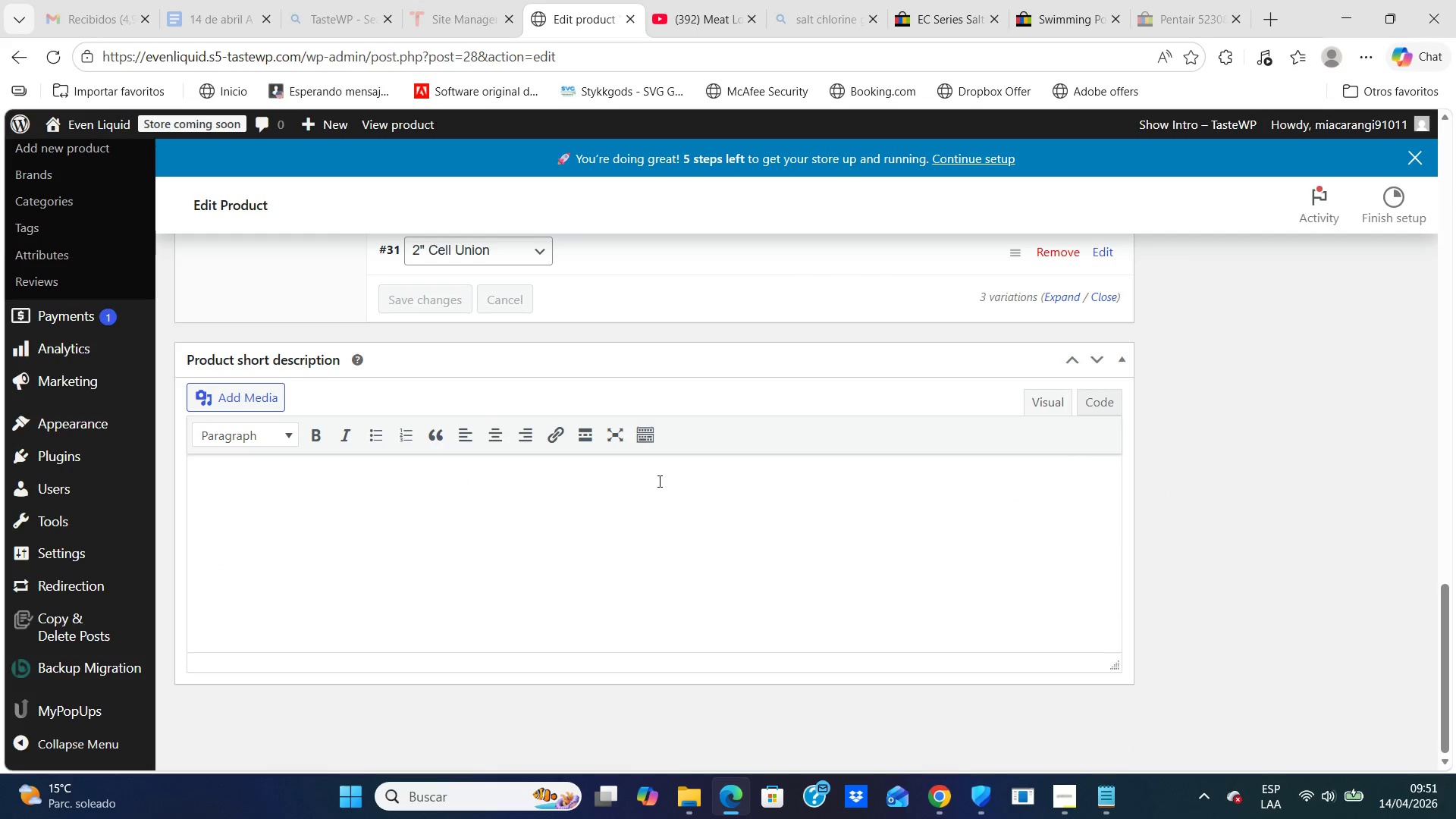 
left_click([658, 481])
 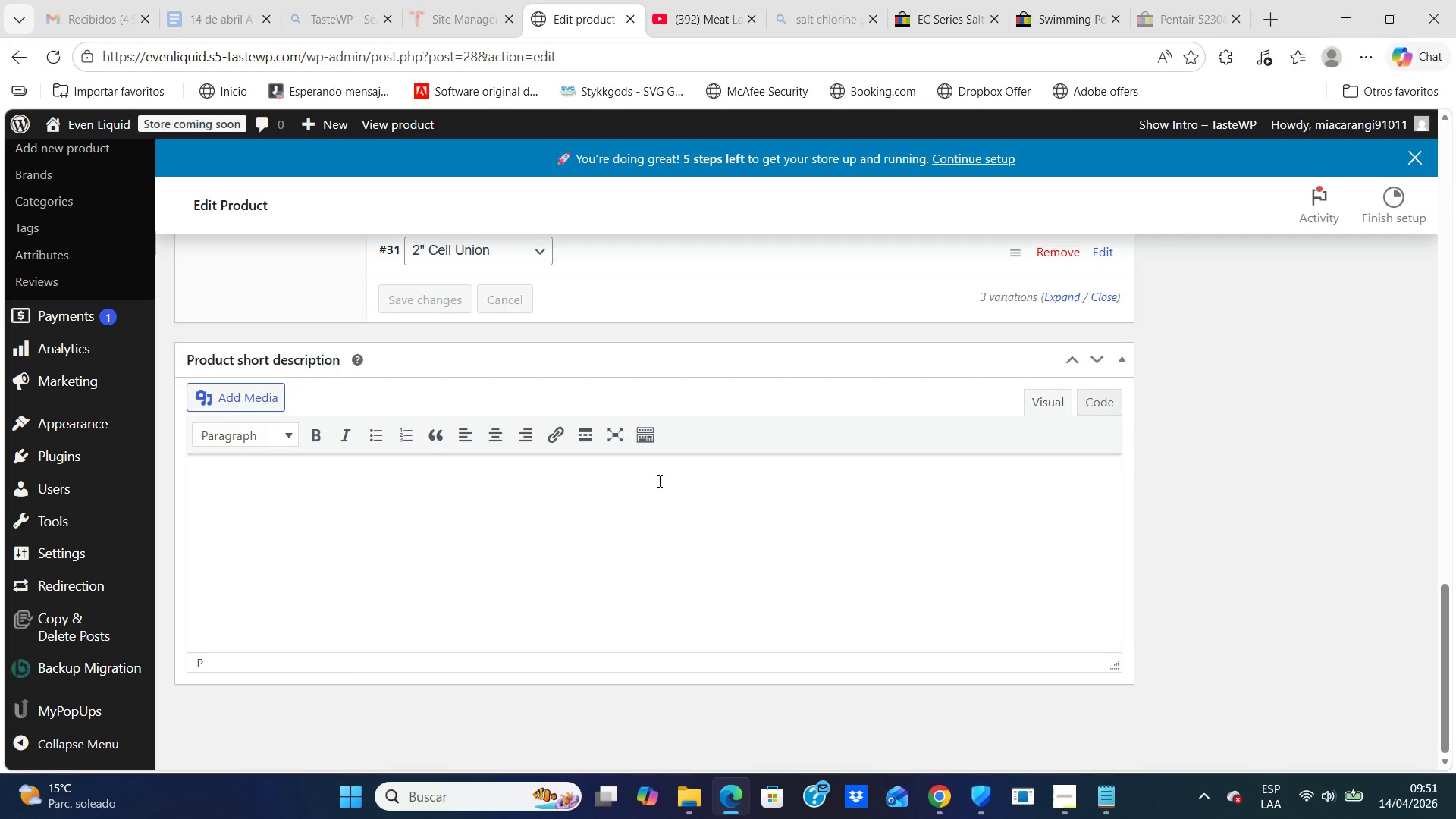 
type(Premium 40K salt ch)
 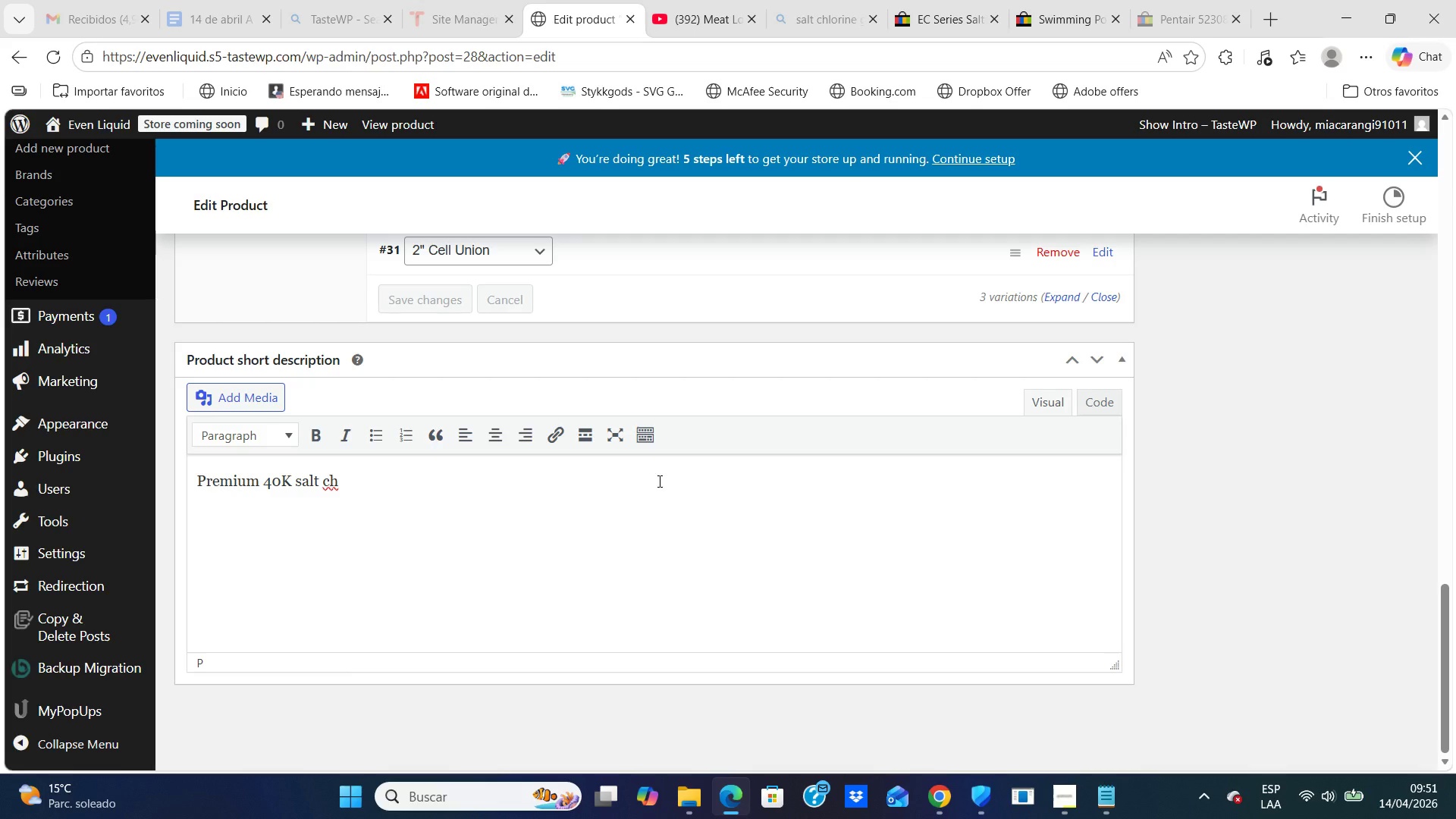 
type(lorine)
 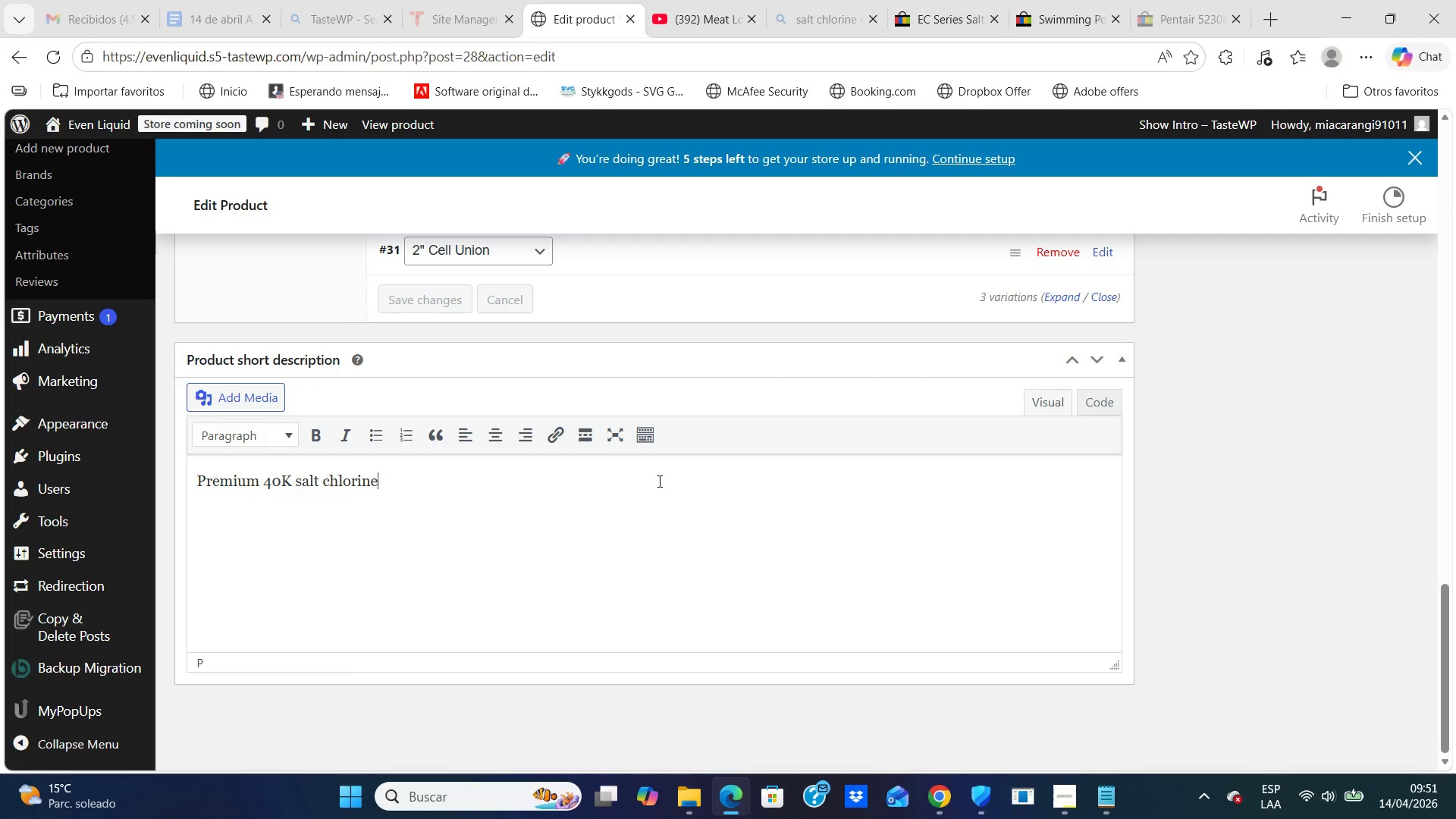 
type( generator )
 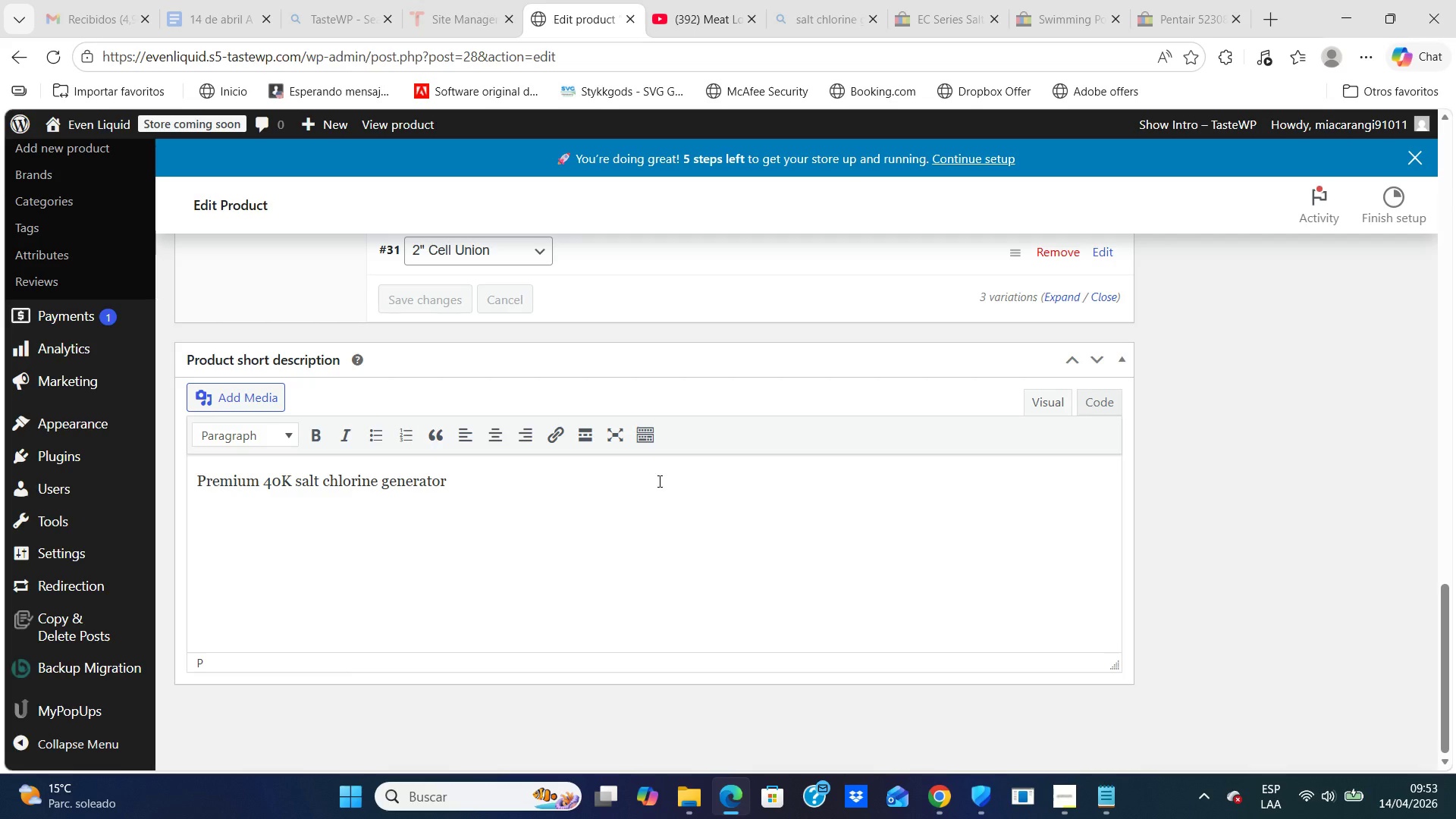 
wait(89.5)
 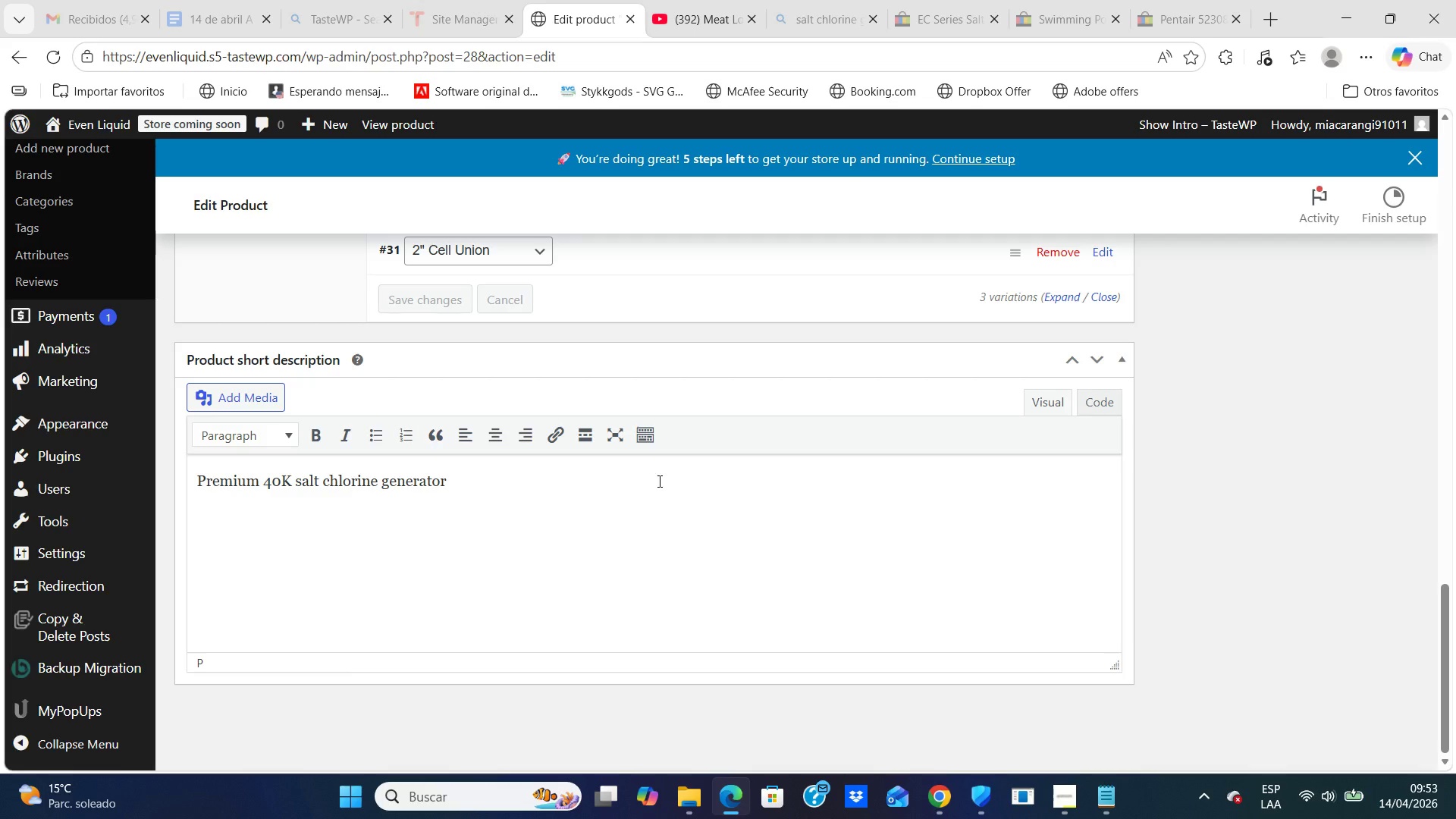 
type(for high-capacity automated pool sanitation systems.)
 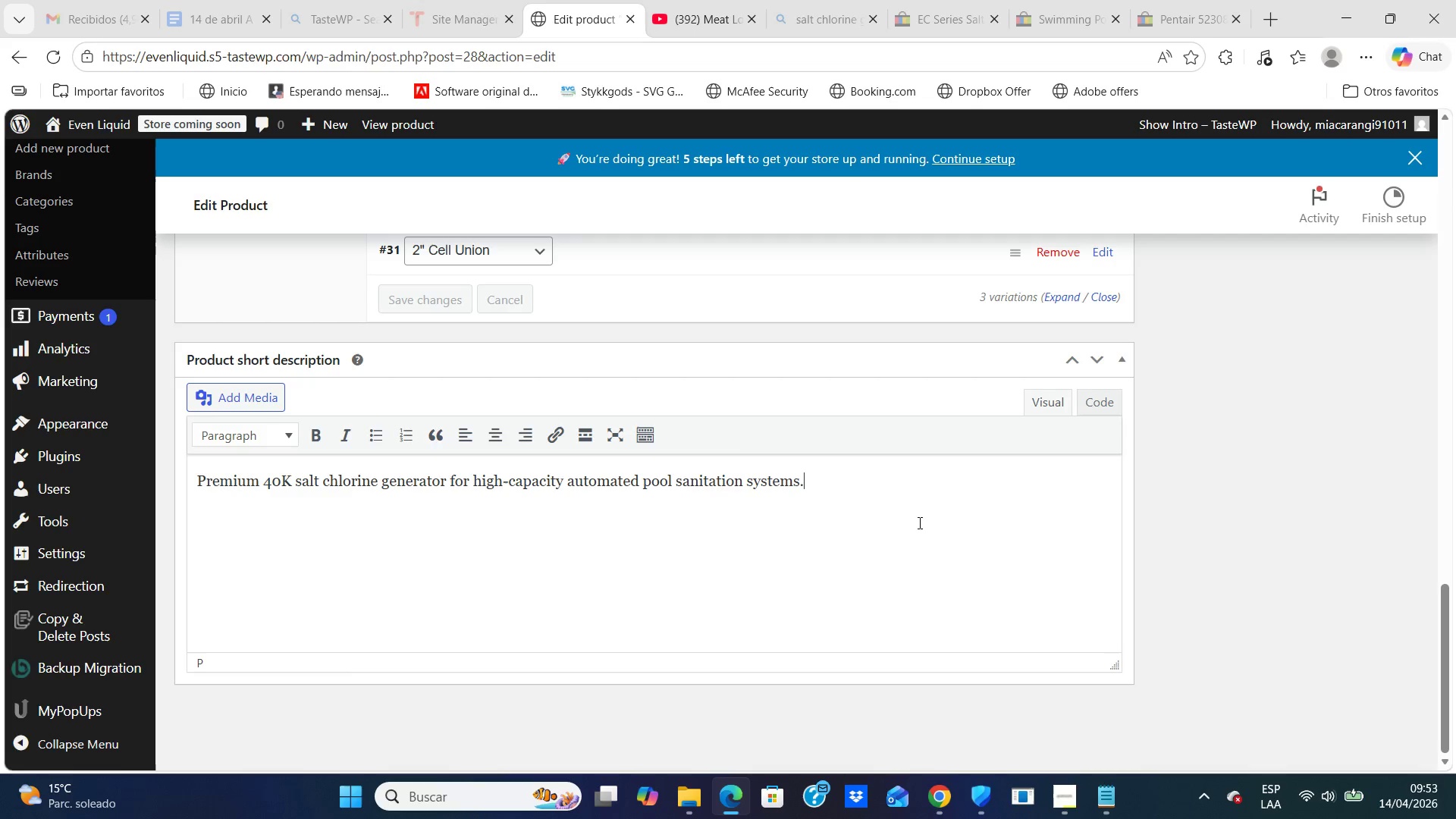 
left_click([896, 535])
 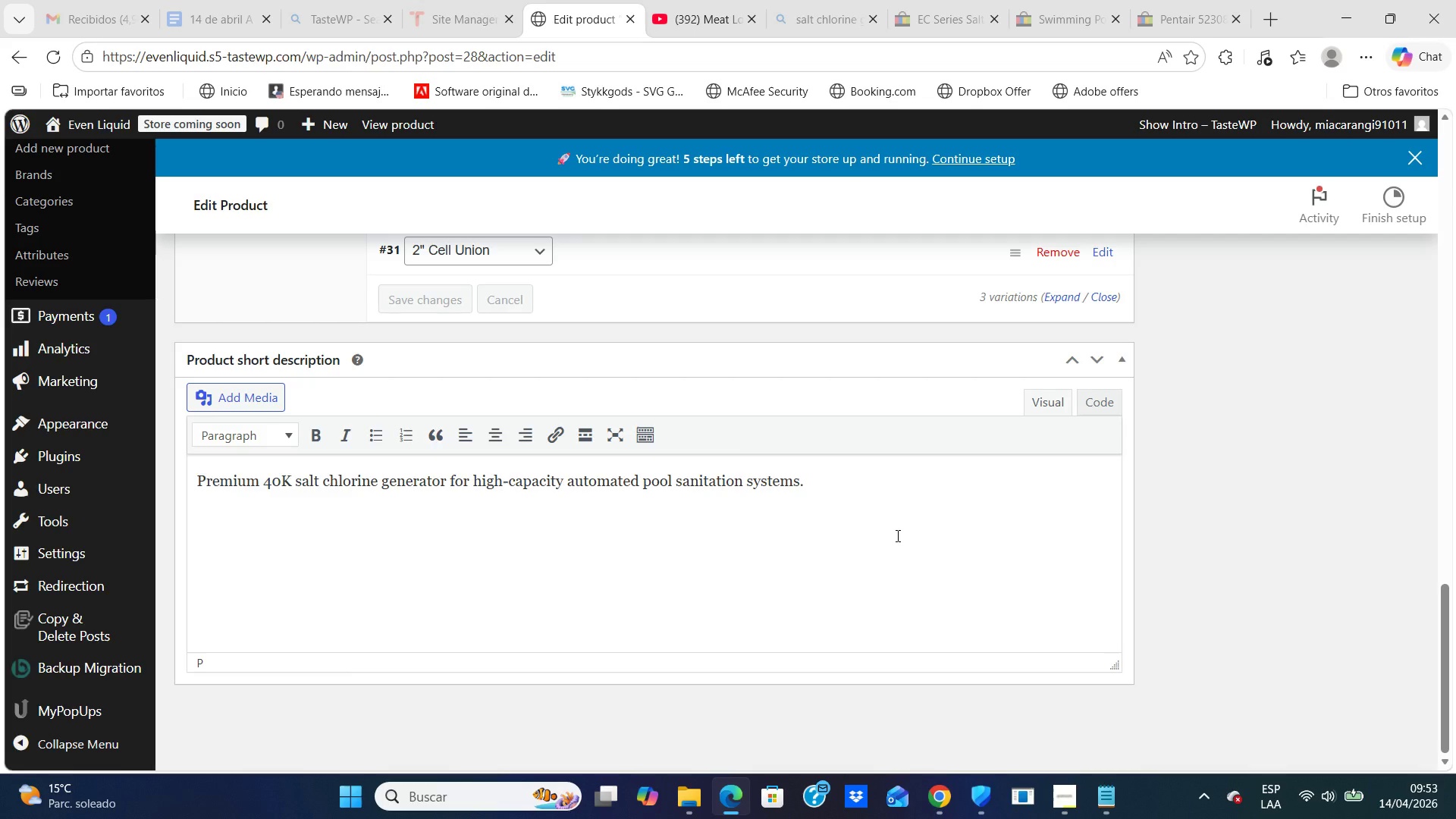 
hold_key(key=ArrowUp, duration=0.62)
 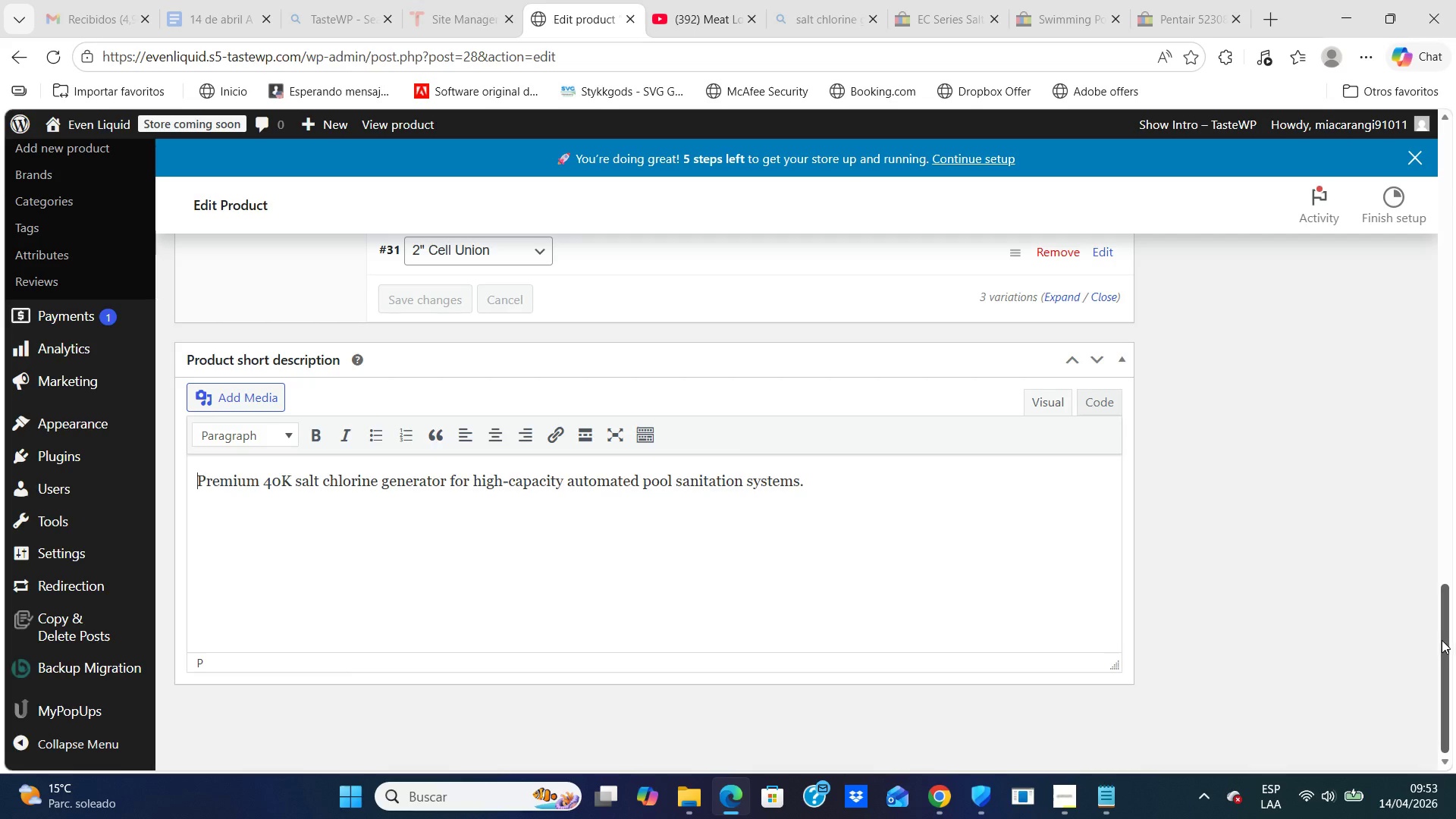 
left_click_drag(start_coordinate=[1442, 640], to_coordinate=[1398, 76])
 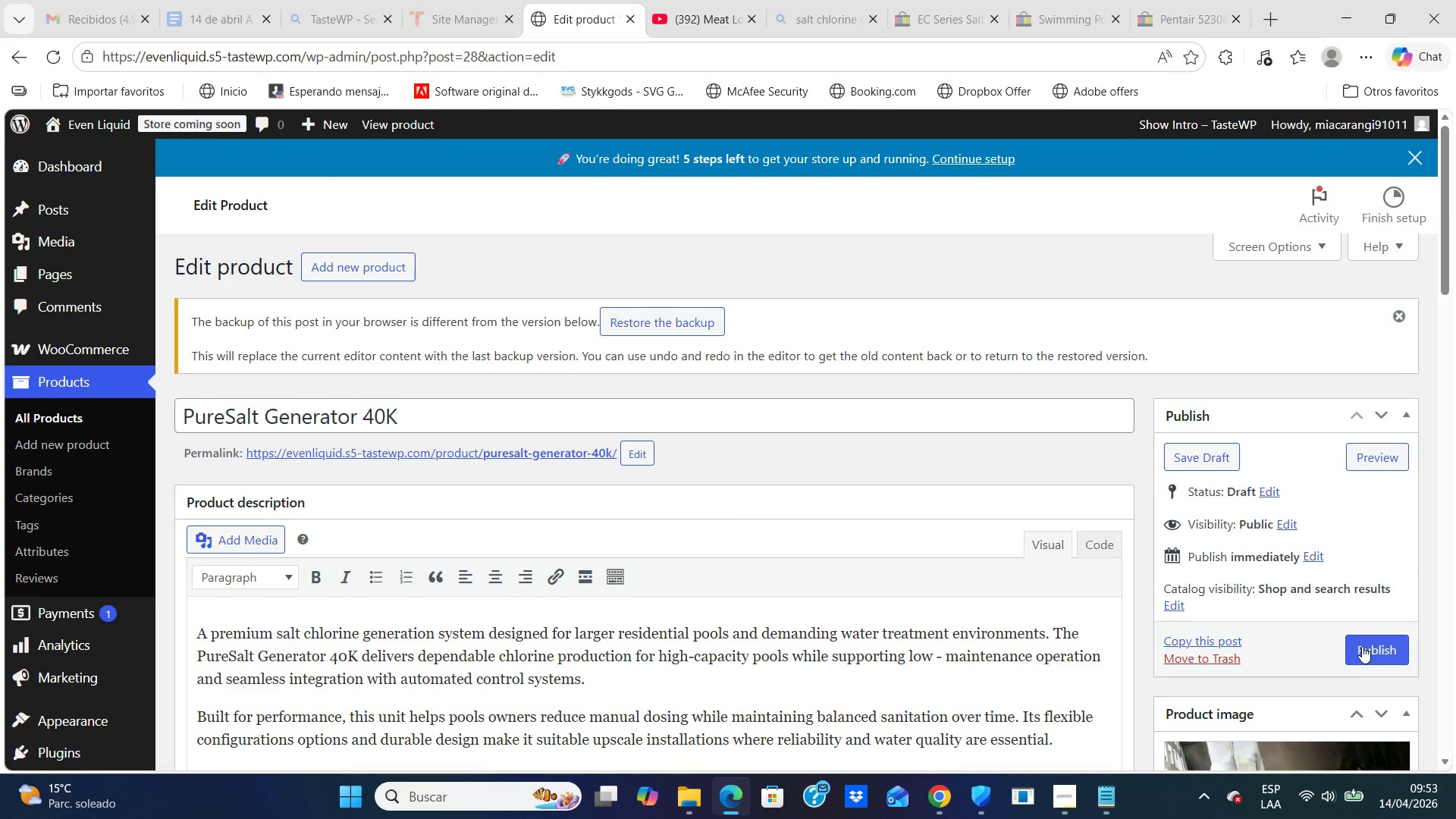 
left_click([1354, 635])
 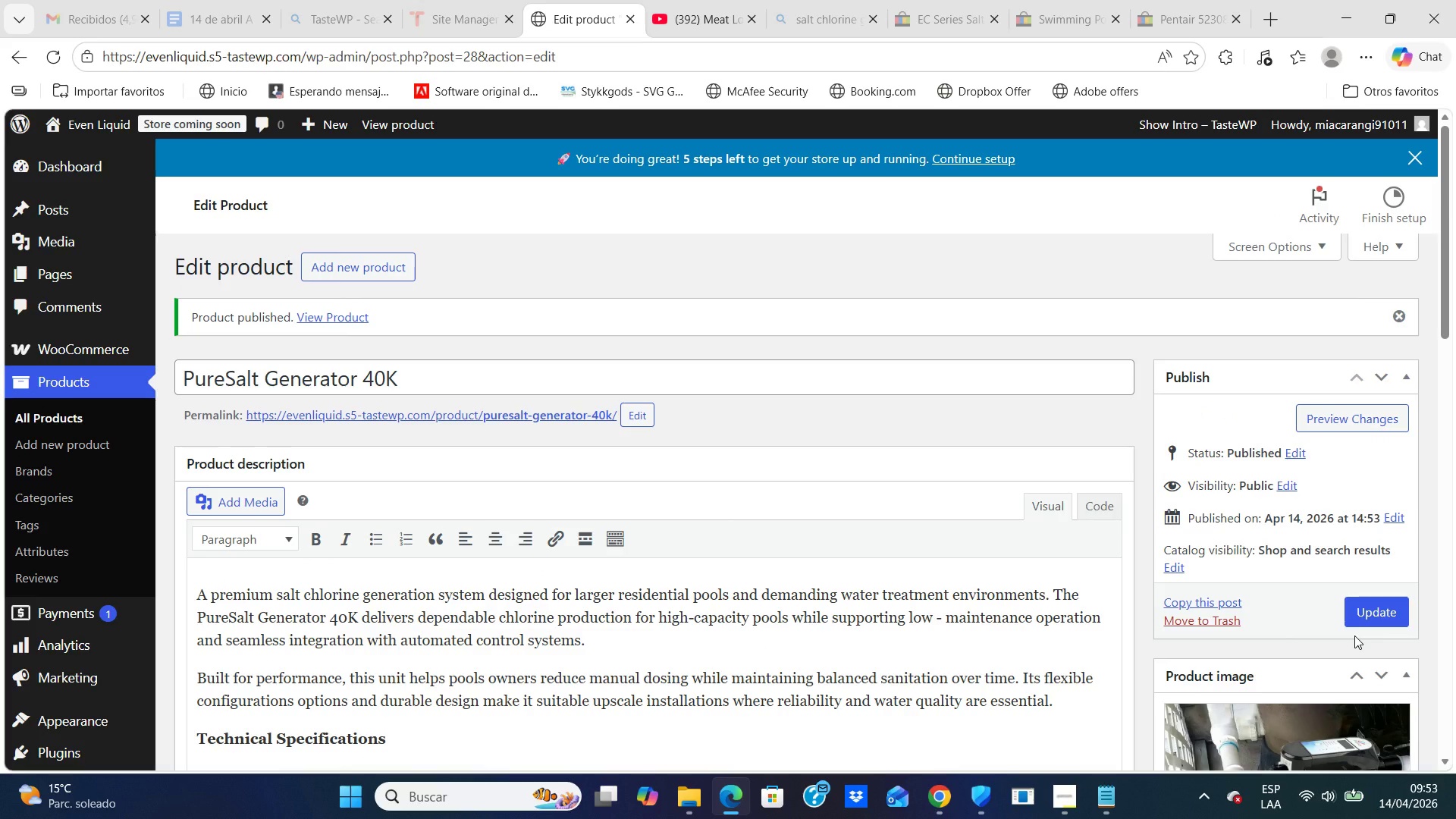 
wait(11.44)
 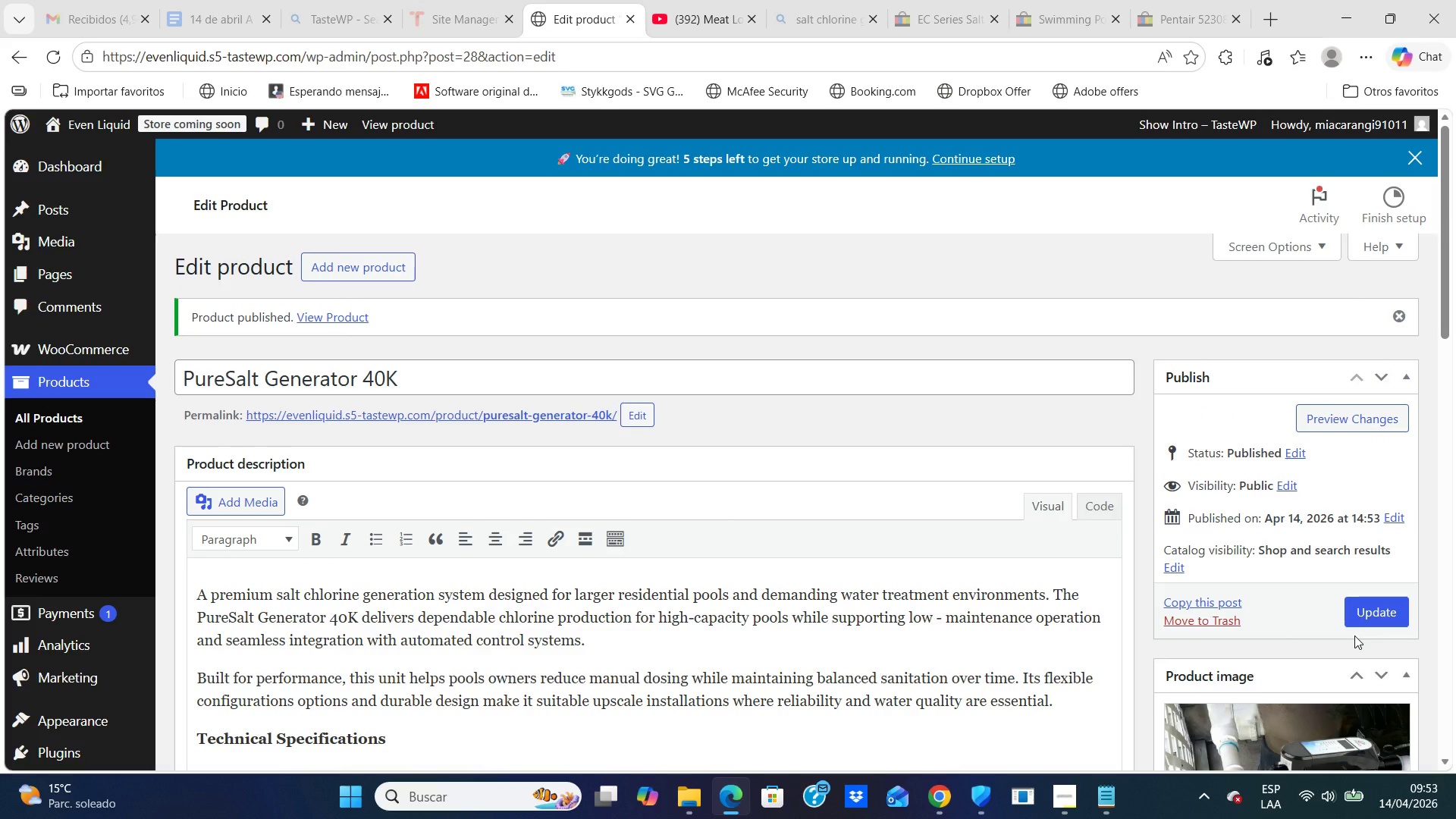 
left_click([366, 263])
 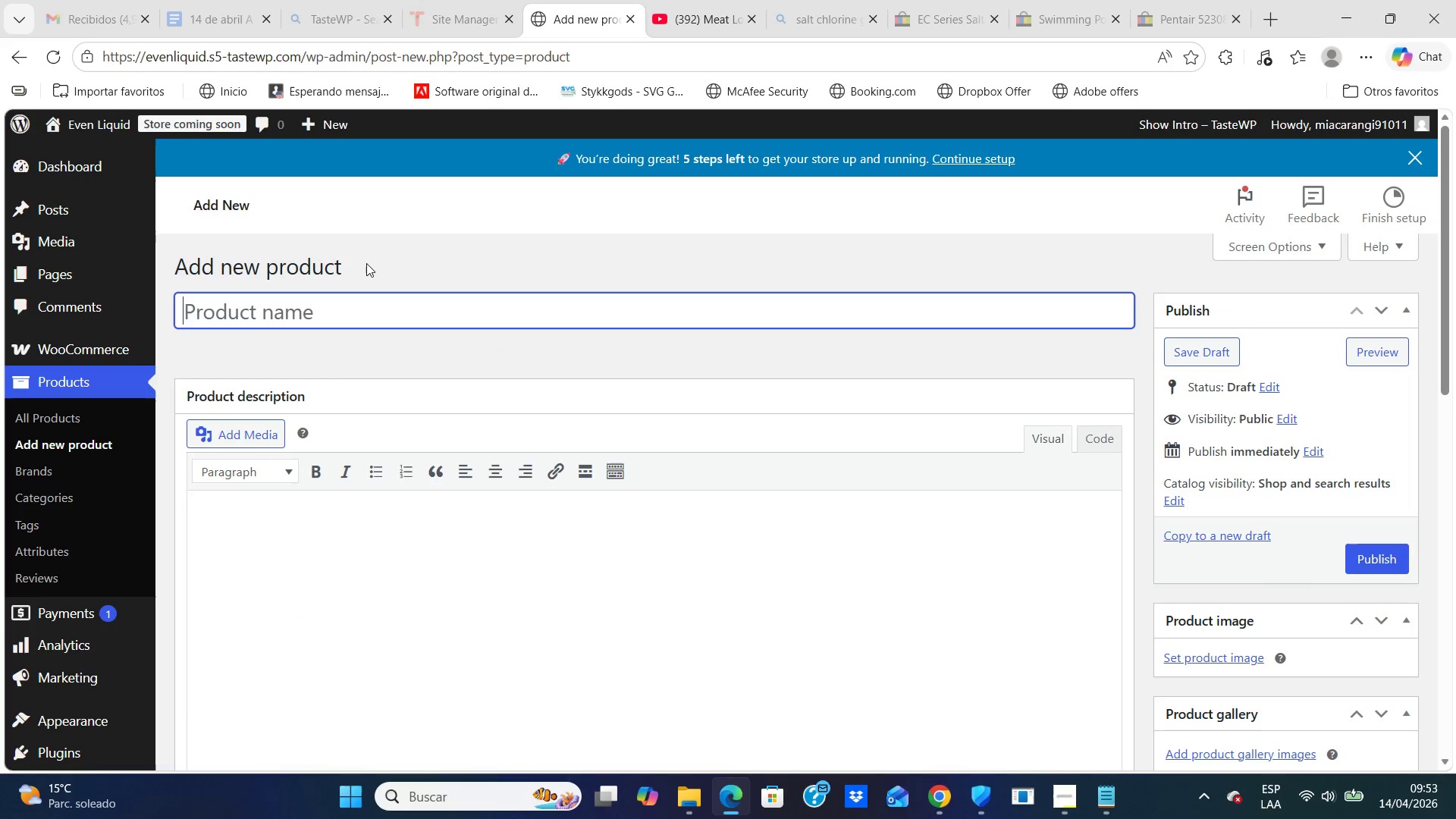 
wait(8.52)
 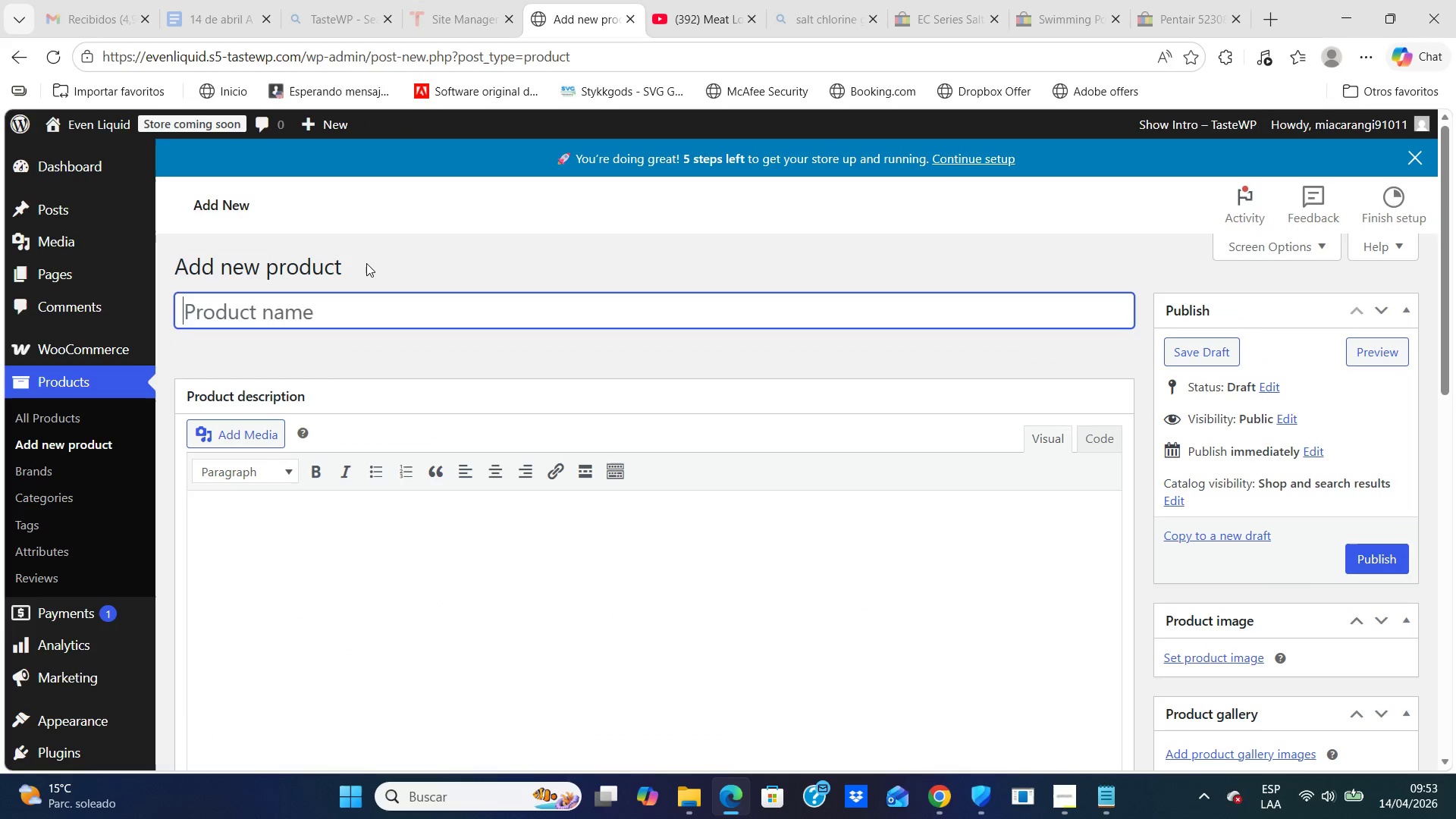 
type(SmartSweep Robotic Cleaner X4)
 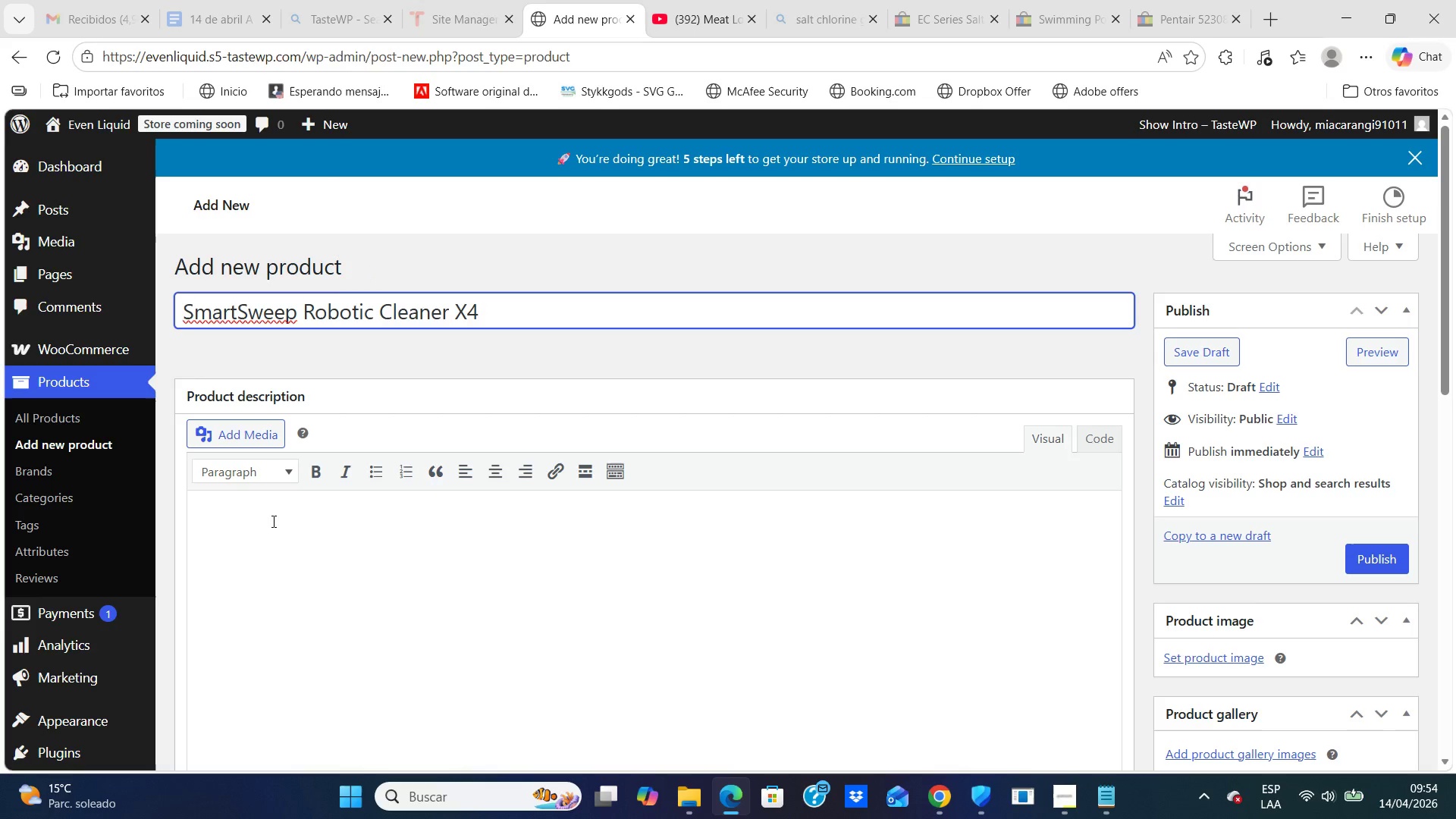 
left_click([272, 519])
 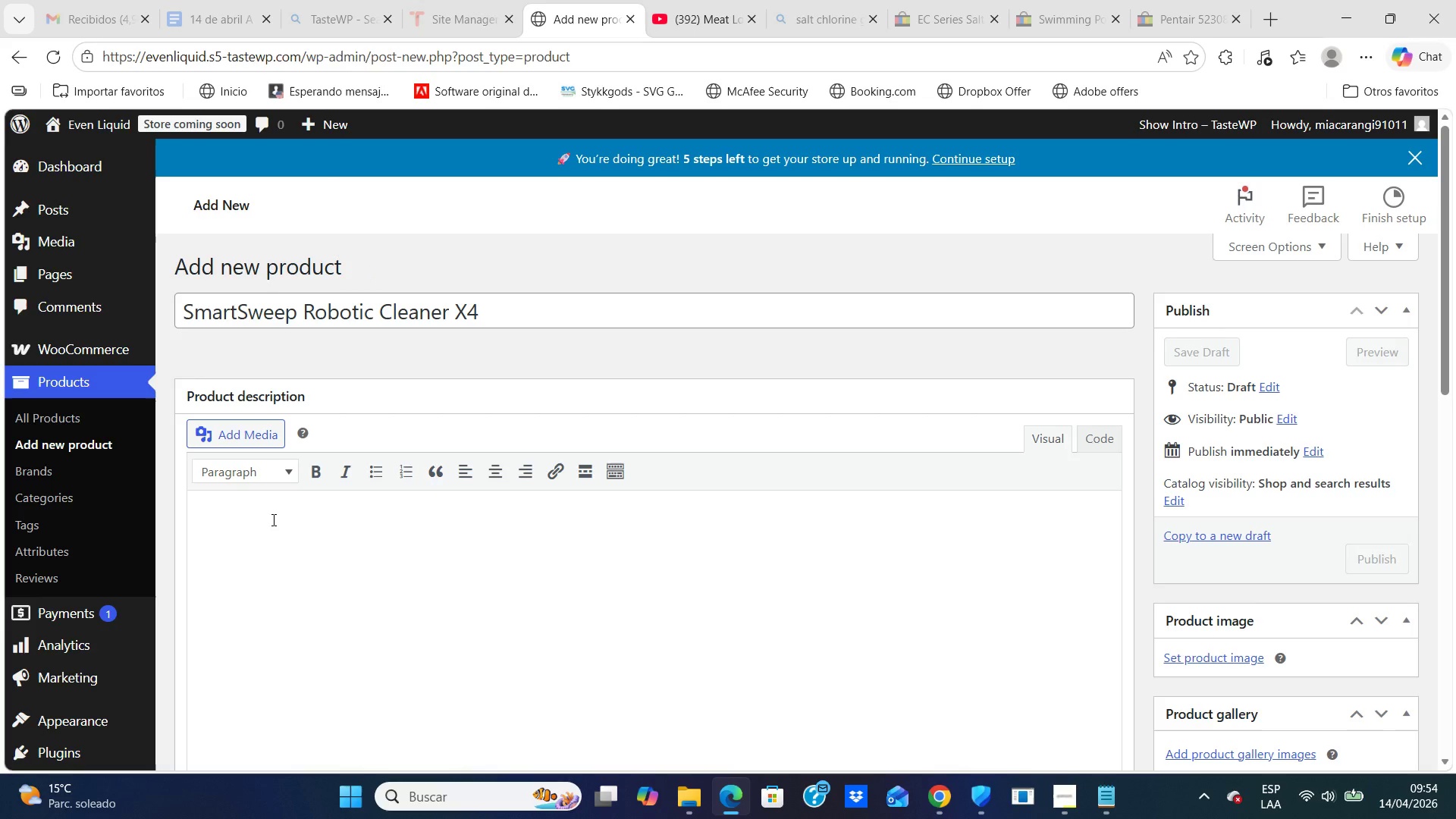 
key(A)
 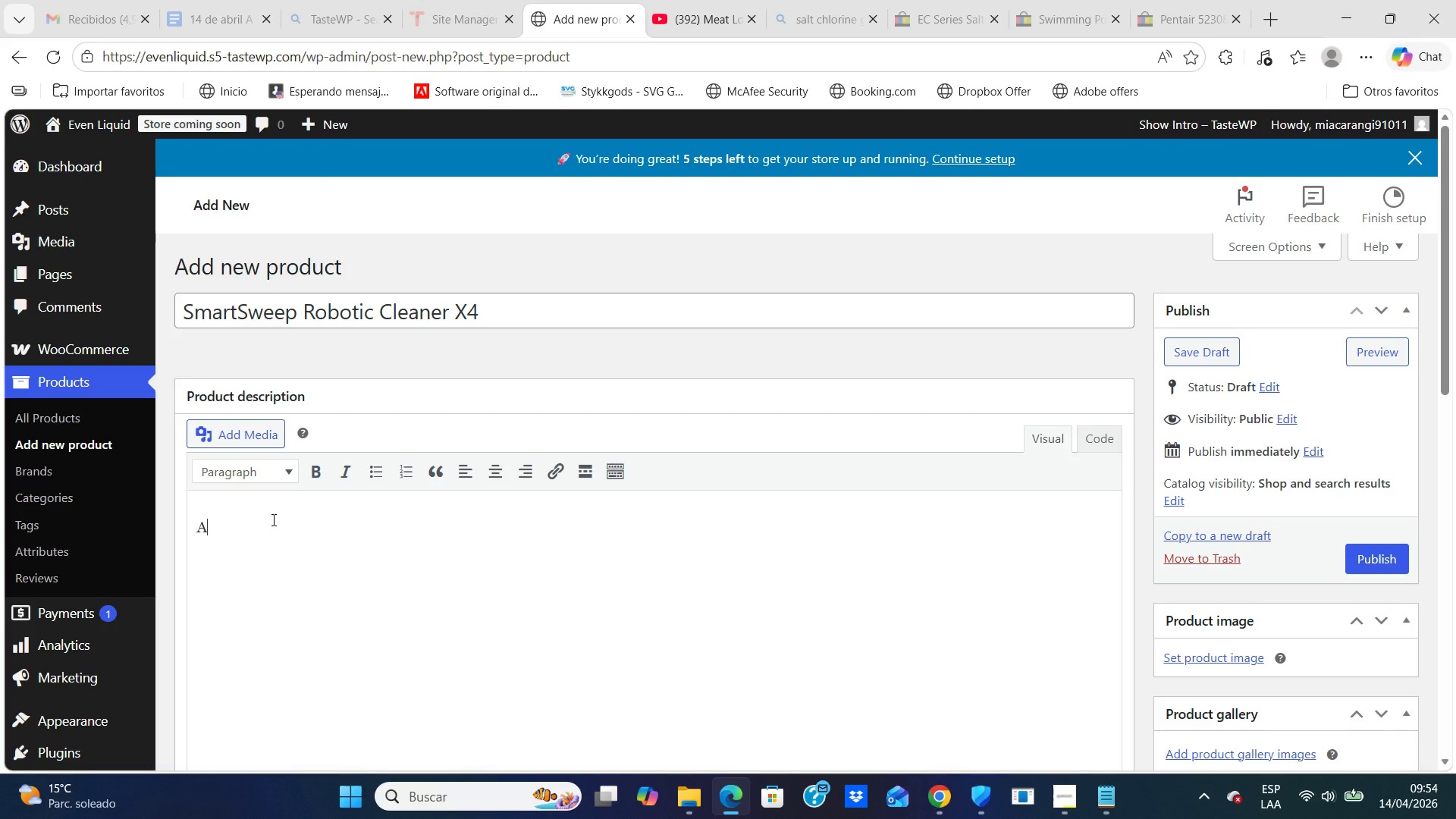 
key(CapsLock)
 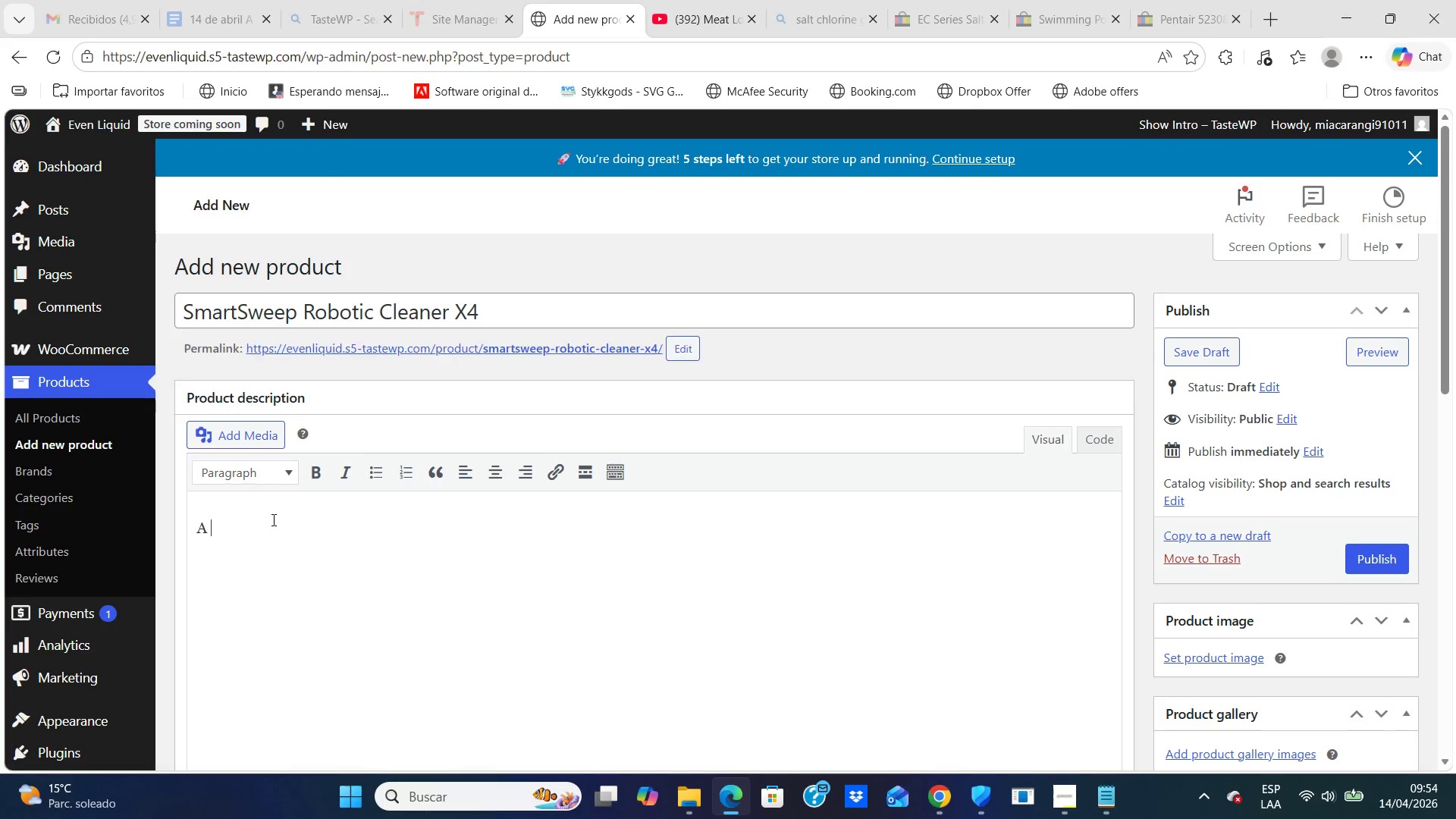 
key(Space)
 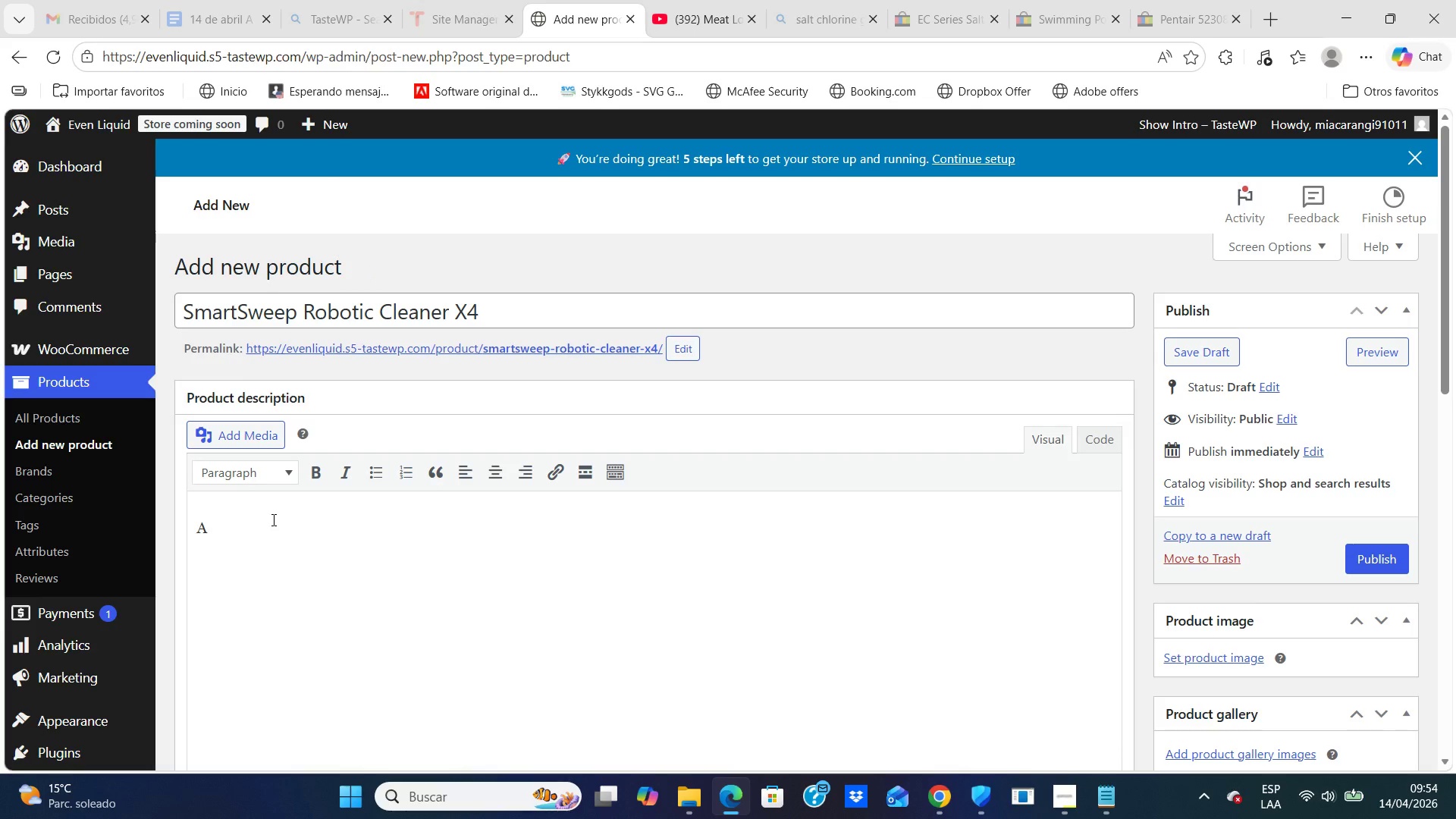 
wait(10.75)
 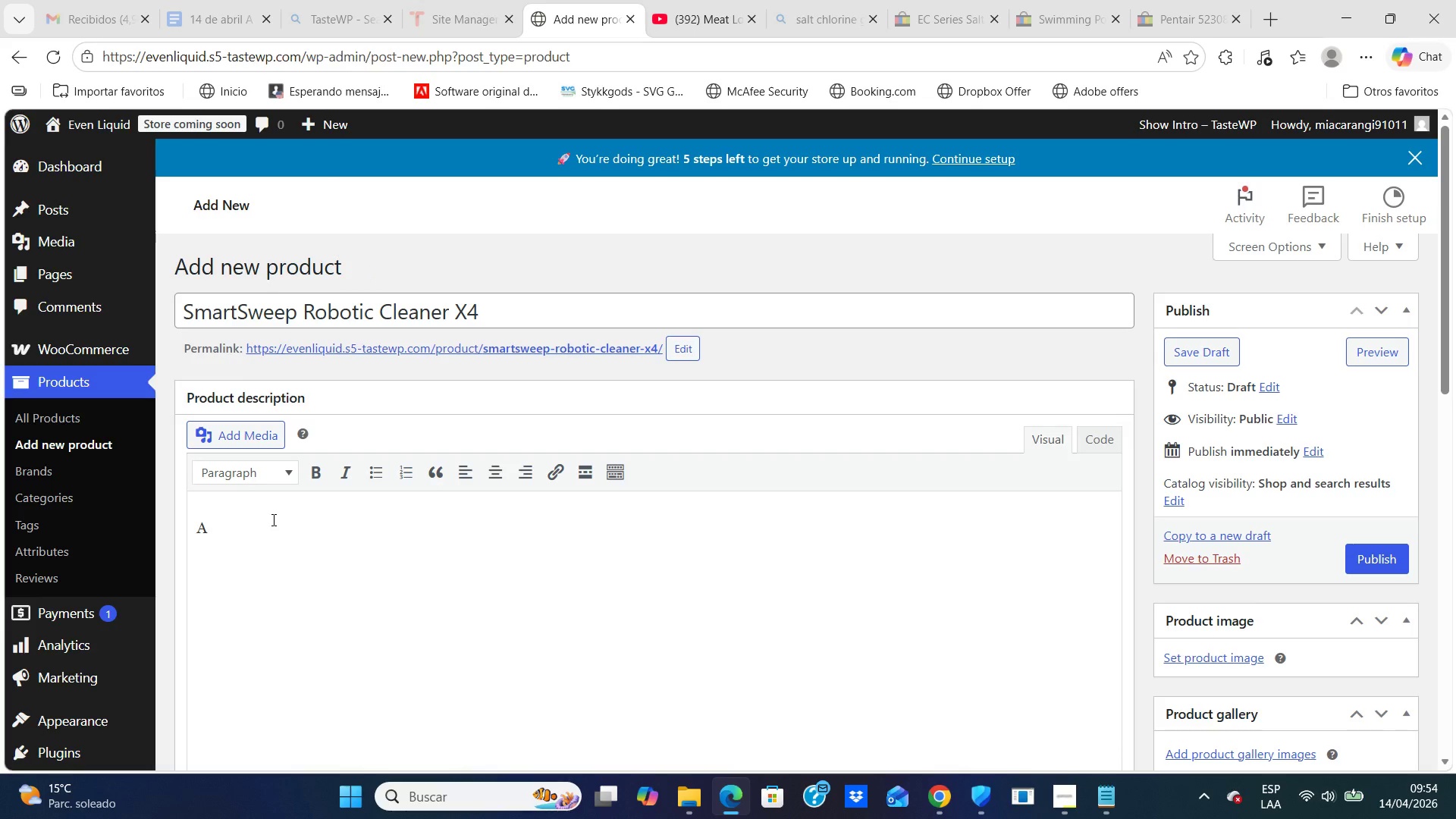 
type(sophisticated robotic pool cleaner designed for high )
key(Backspace)
type(-end poll owners who want automated )
 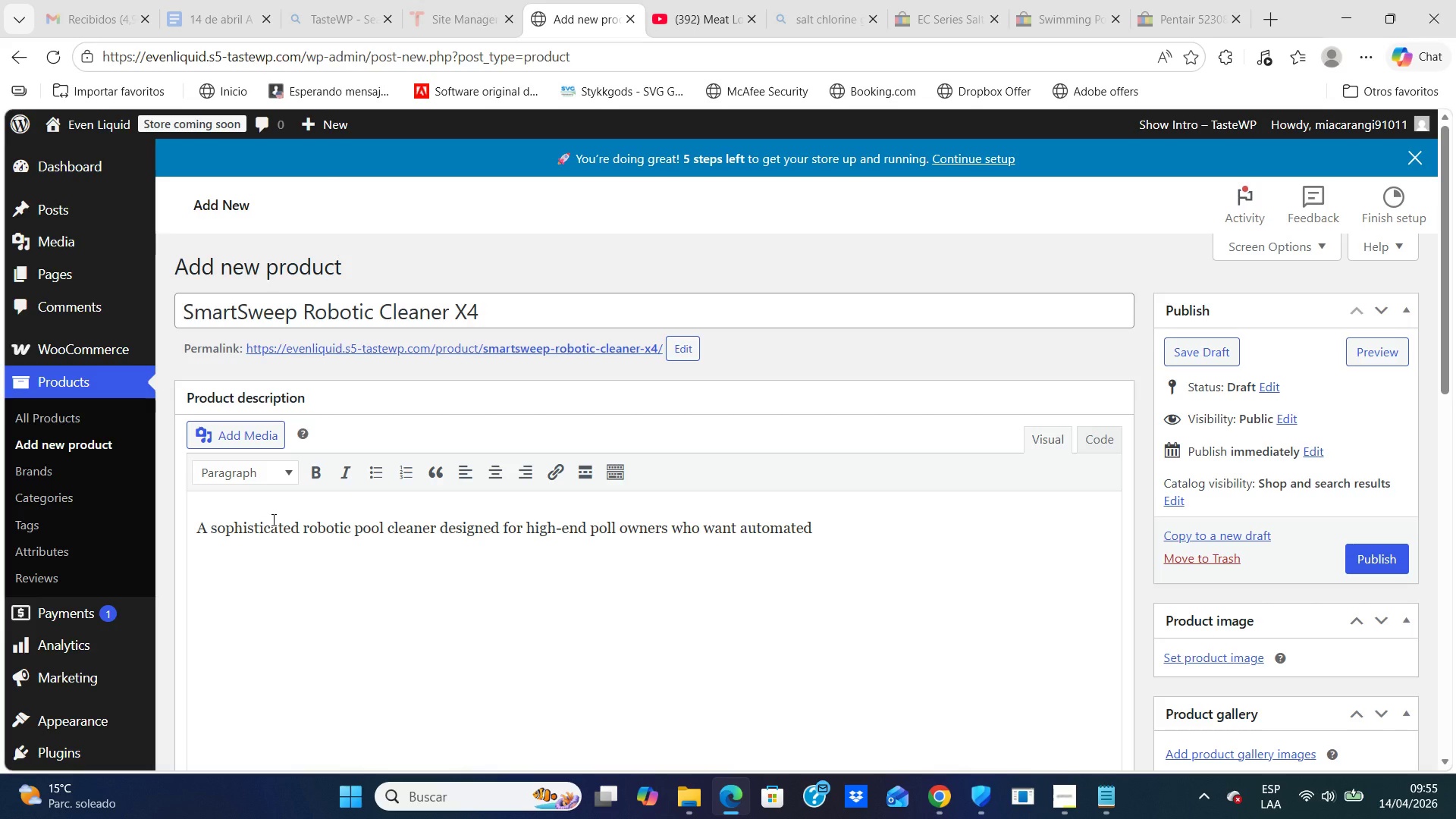 
type(debris removal depandable clen)
key(Backspace)
key(Backspace)
key(Backspace)
key(Backspace)
key(Backspace)
key(Backspace)
key(Backspace)
key(Backspace)
key(Backspace)
key(Backspace)
key(Backspace)
key(Backspace)
type(endable cleaning performance- The D)
key(Backspace)
type(SmartSweep Robotic )
 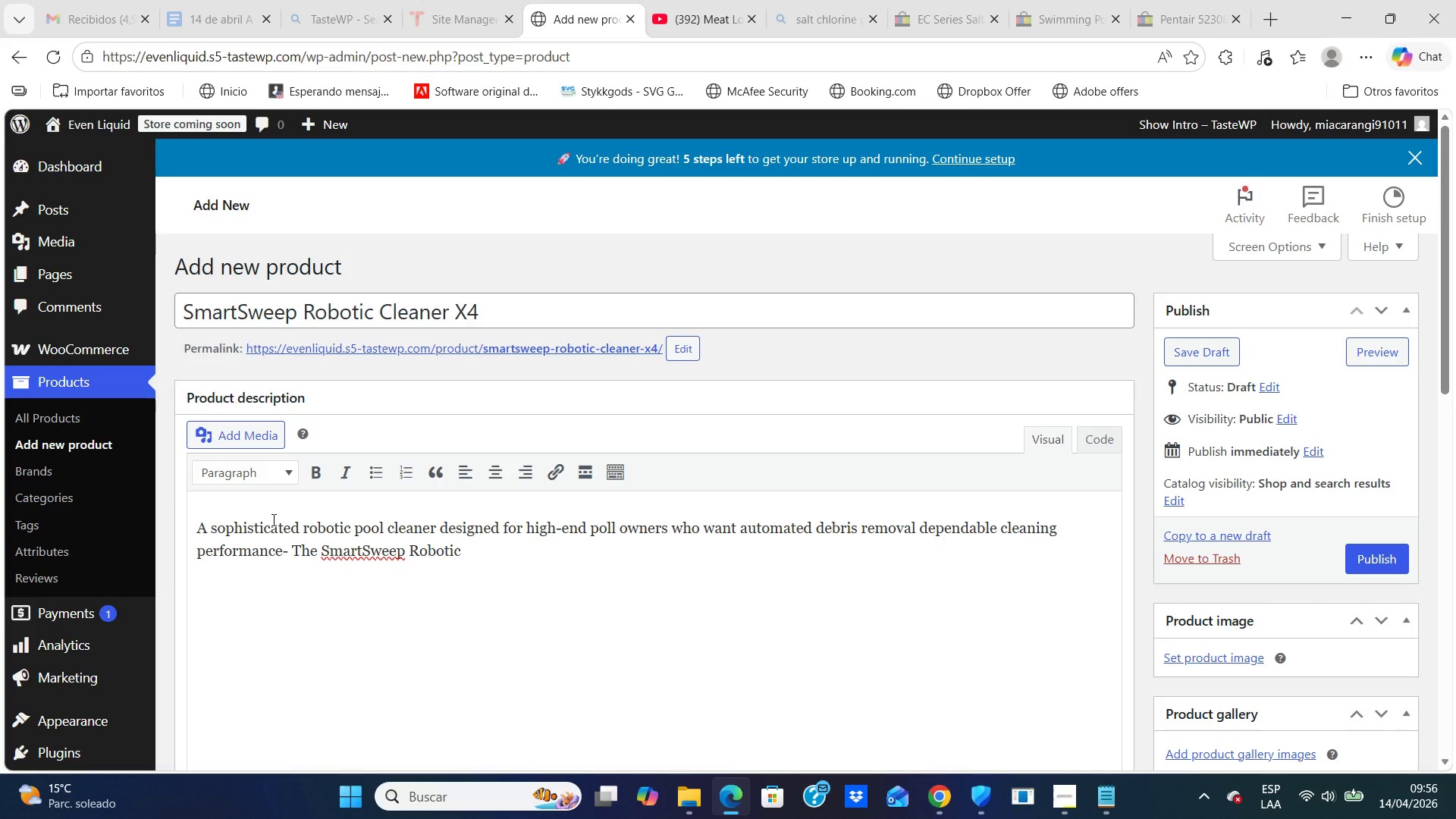 
wait(34.33)
 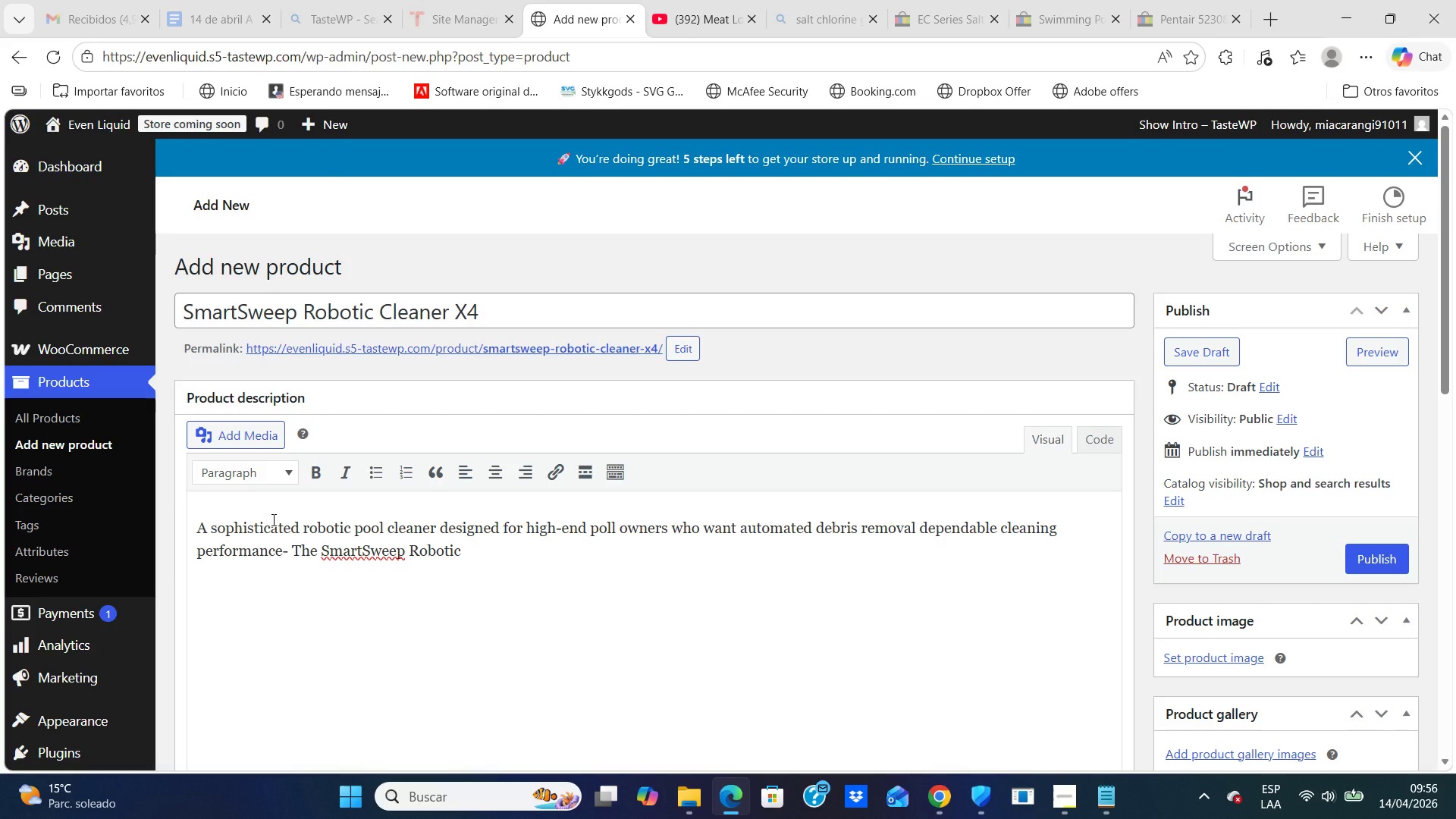 
type(Cleaner x4 is built r)
key(Backspace)
type(to reduce manual maintenance while delivering efficient floor and wall cleaning in premium residential pool enviroe)
key(Backspace)
type(ments.)
key(Backspace)
key(Backspace)
key(Backspace)
key(Backspace)
key(Backspace)
key(Backspace)
key(Backspace)
type(onments)
 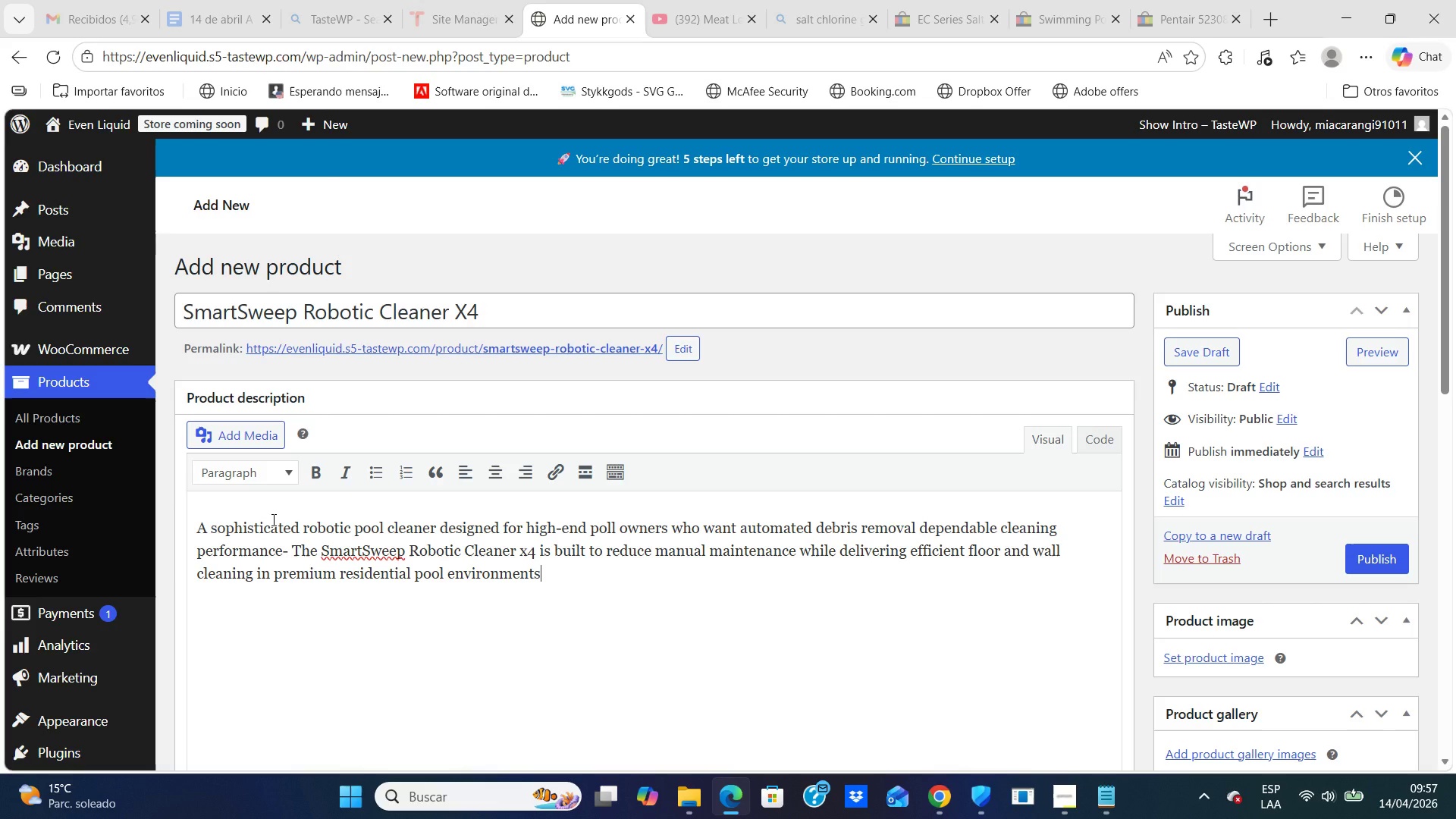 
key(Period)
 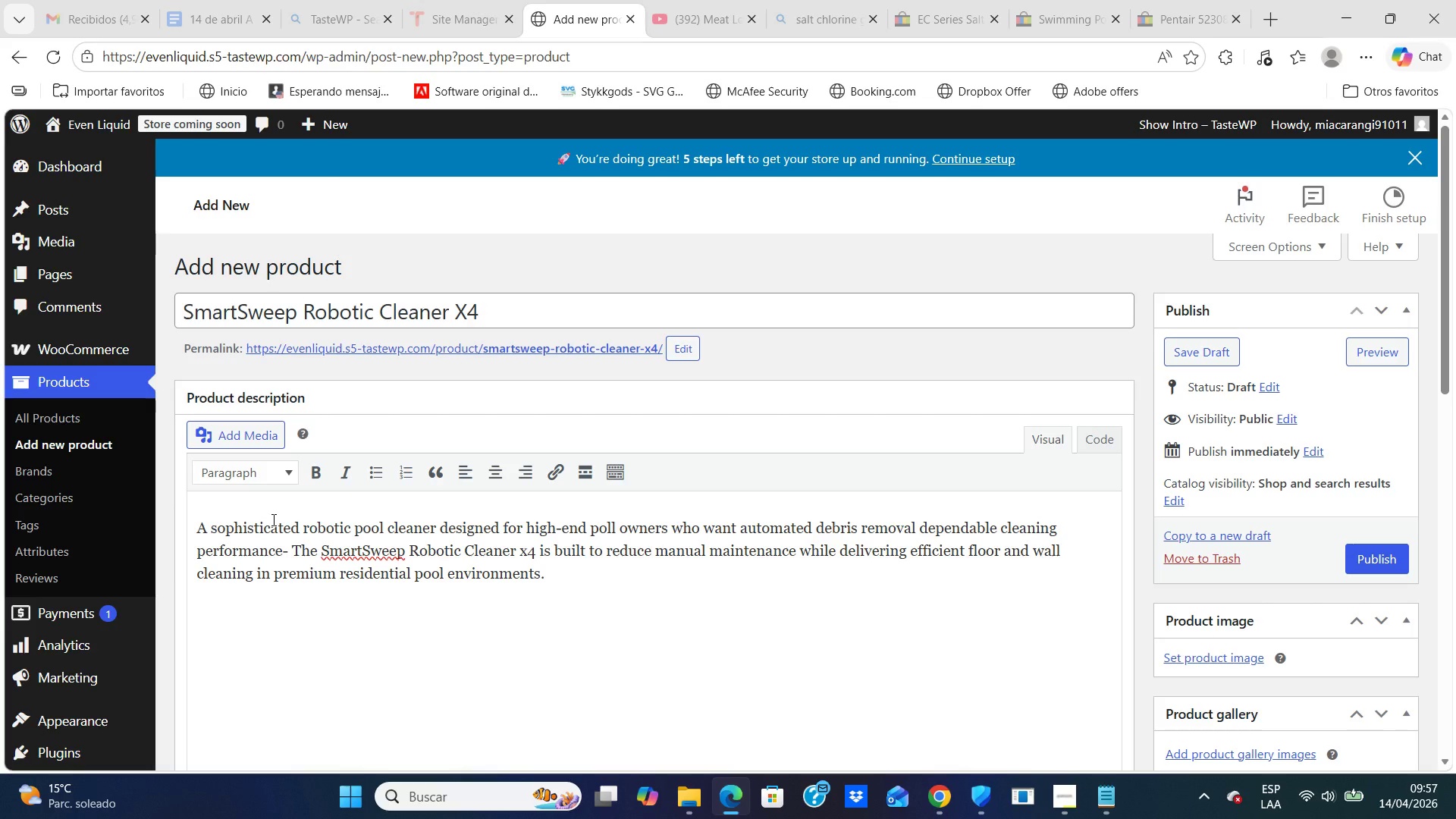 
key(Enter)
 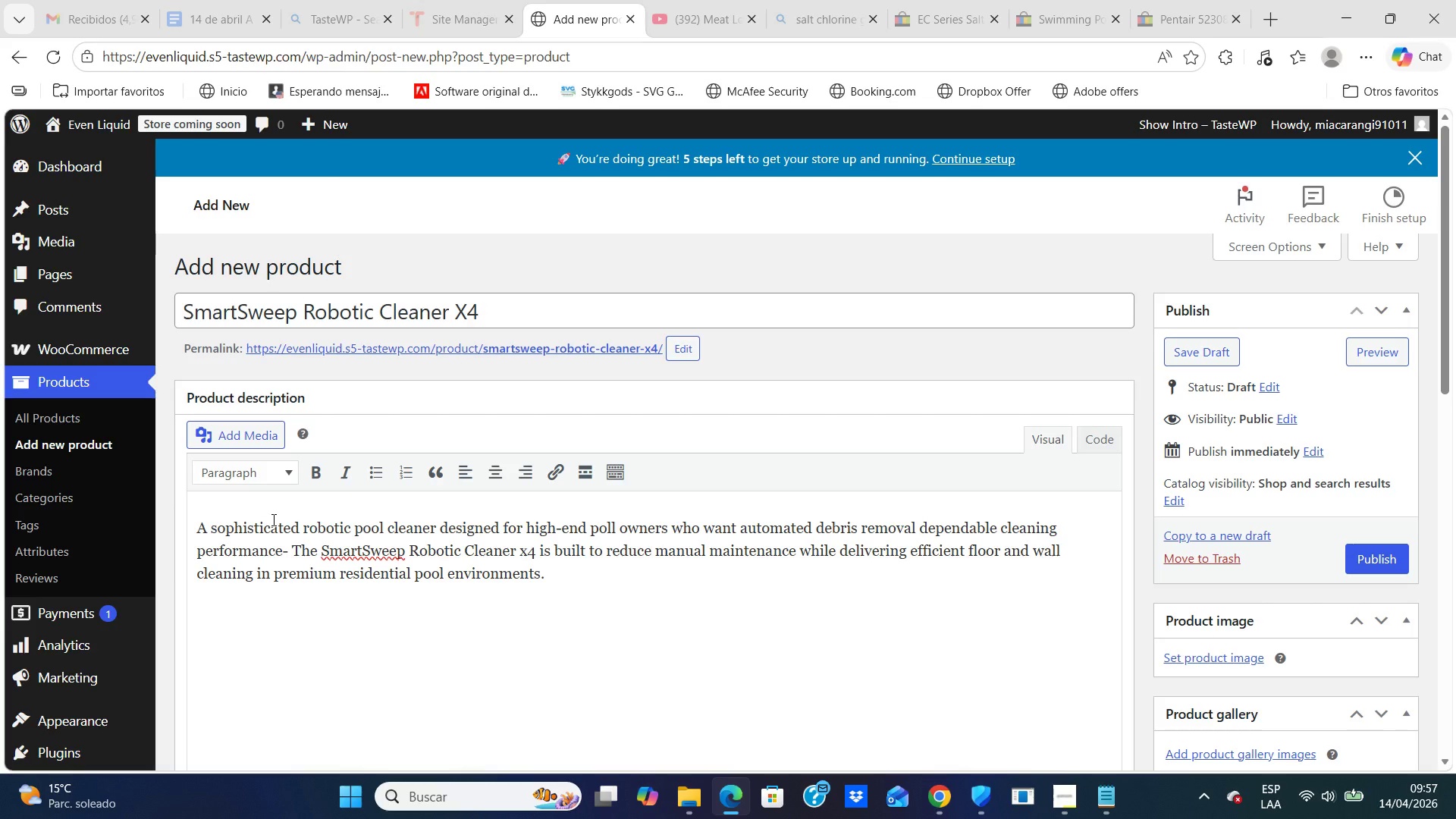 
type(This model supports consist)
 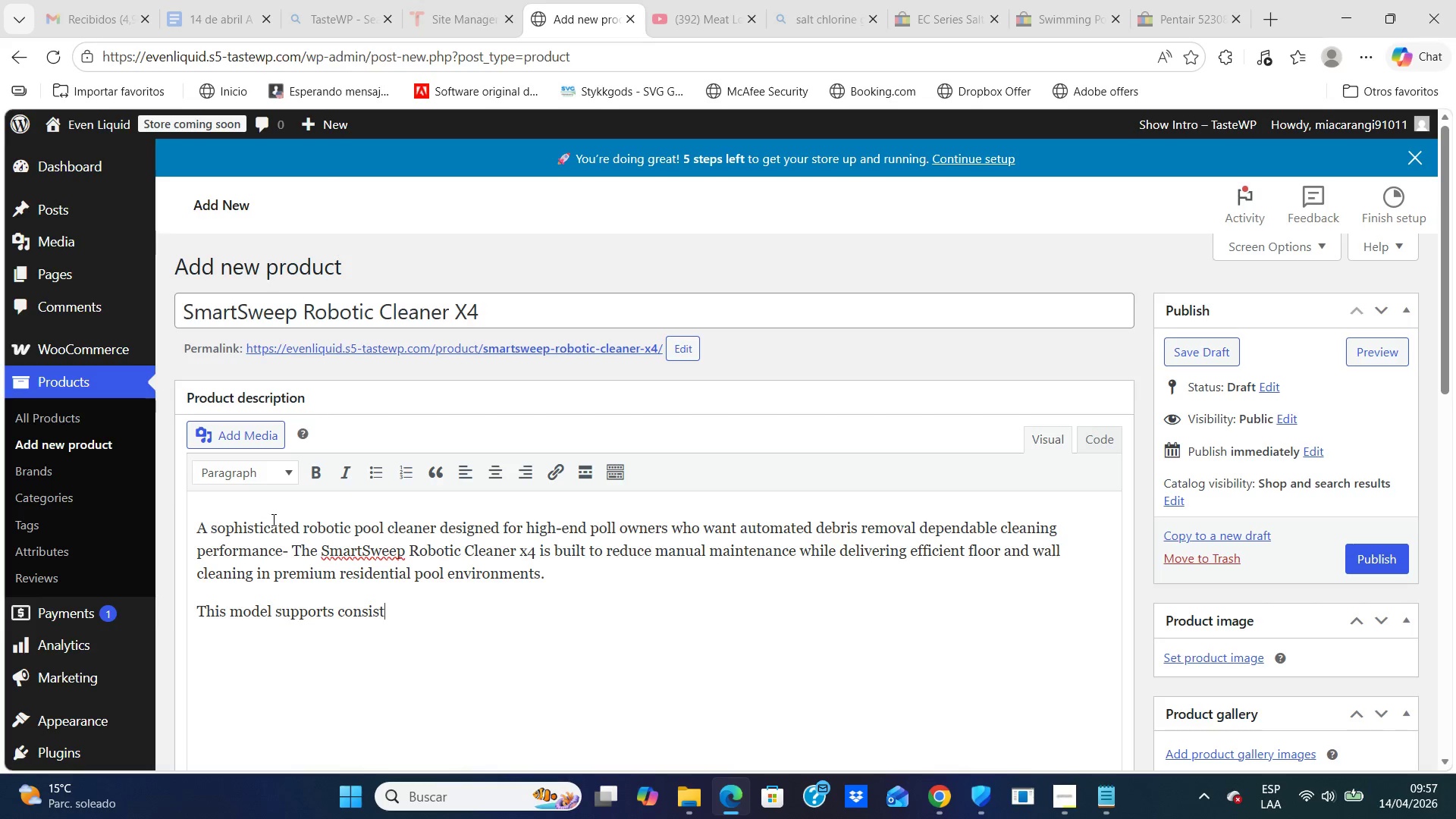 
wait(9.3)
 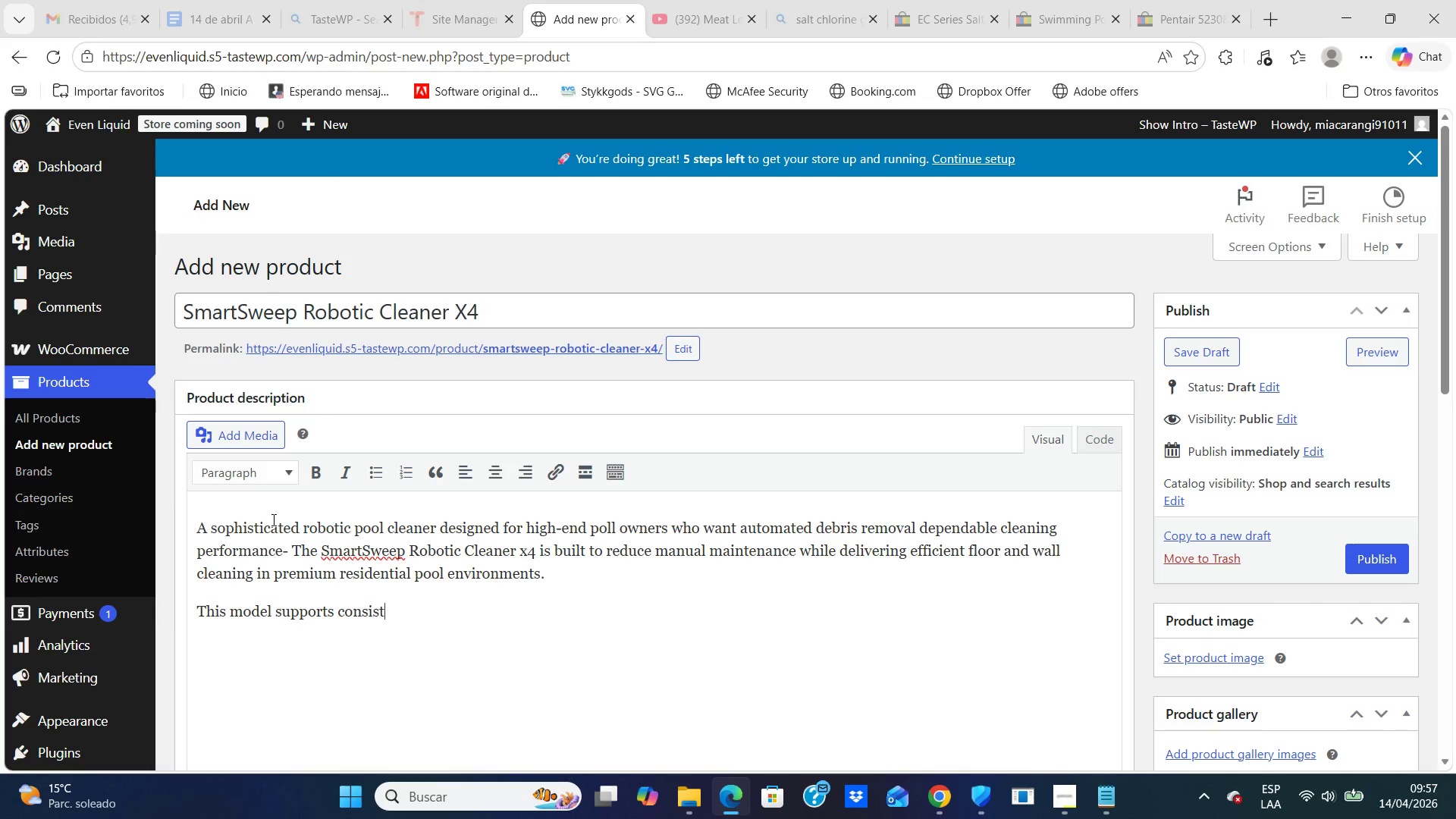 
type(ent cleaning cycles, professional-grade handling)
 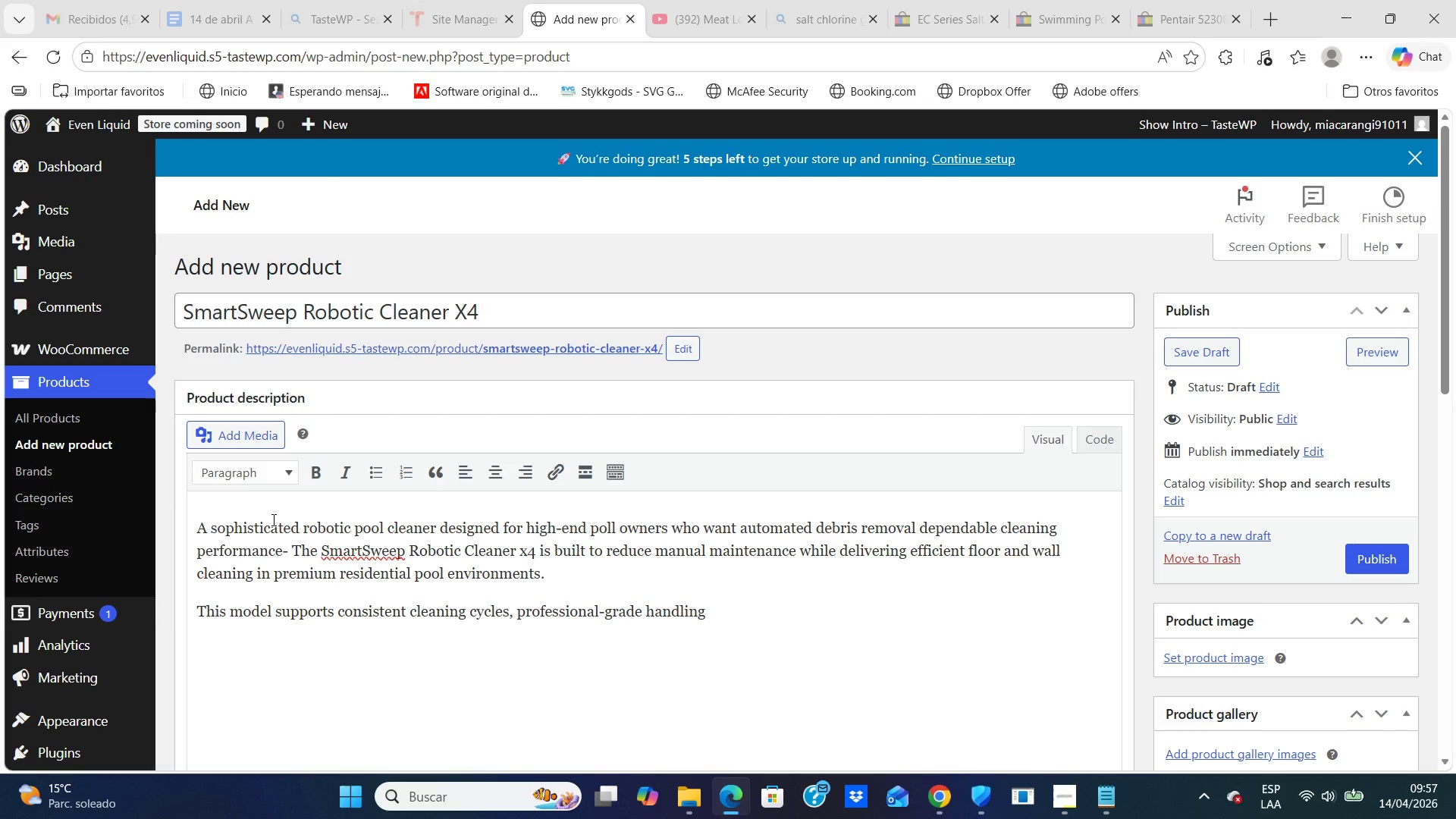 
type(, and flexible)
 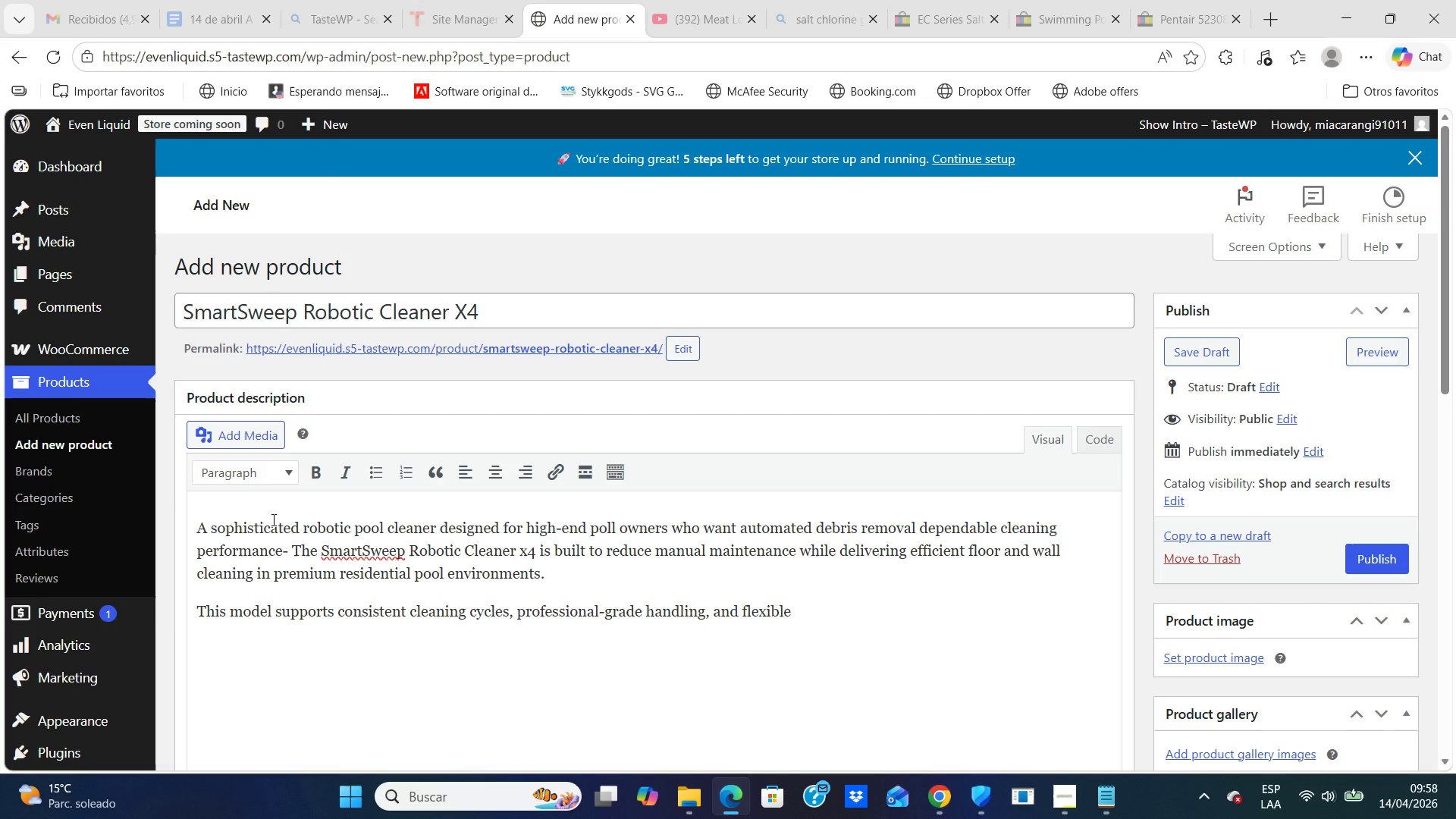 
wait(7.67)
 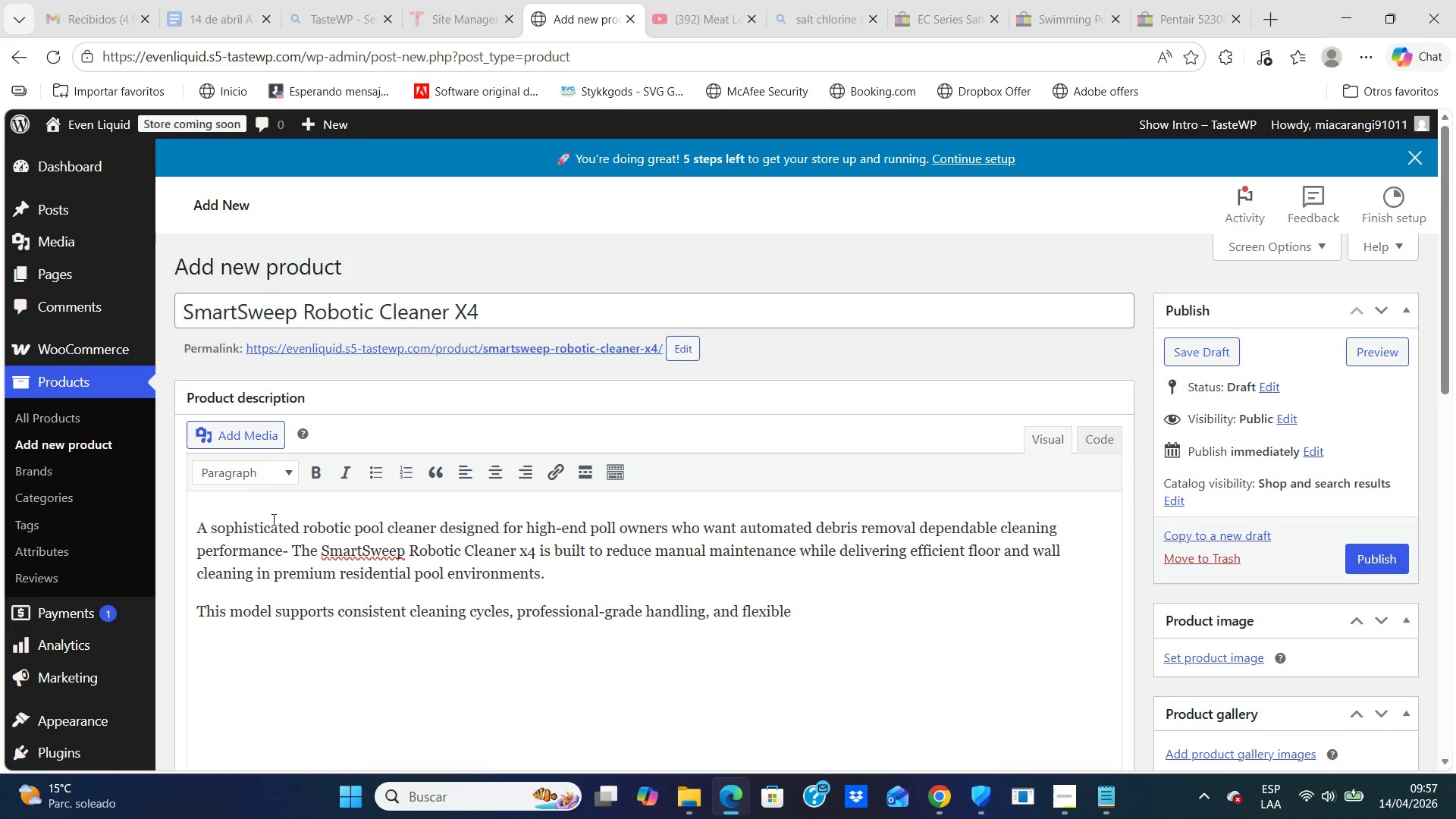 
type( cable )
 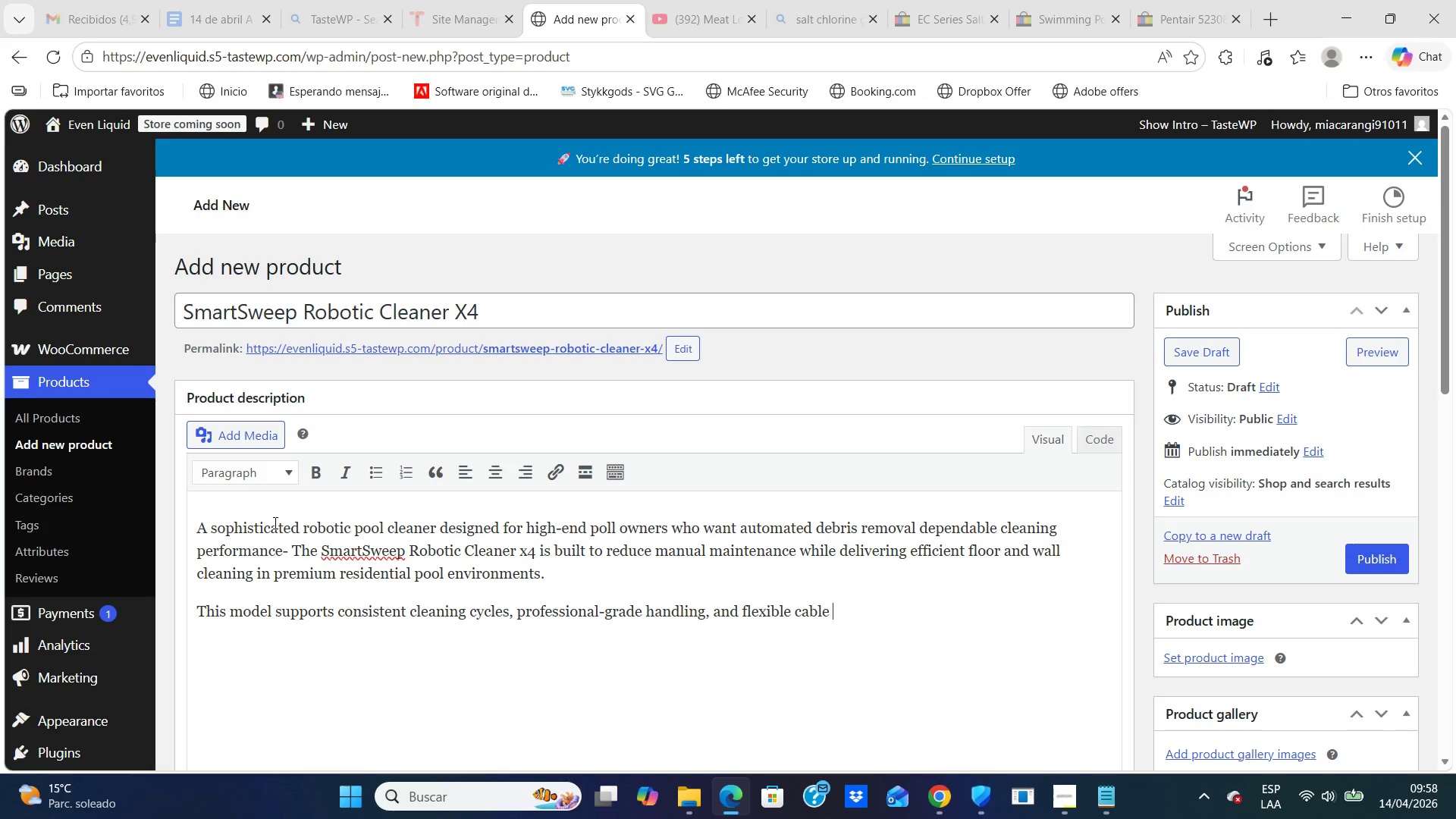 
type(confg)
 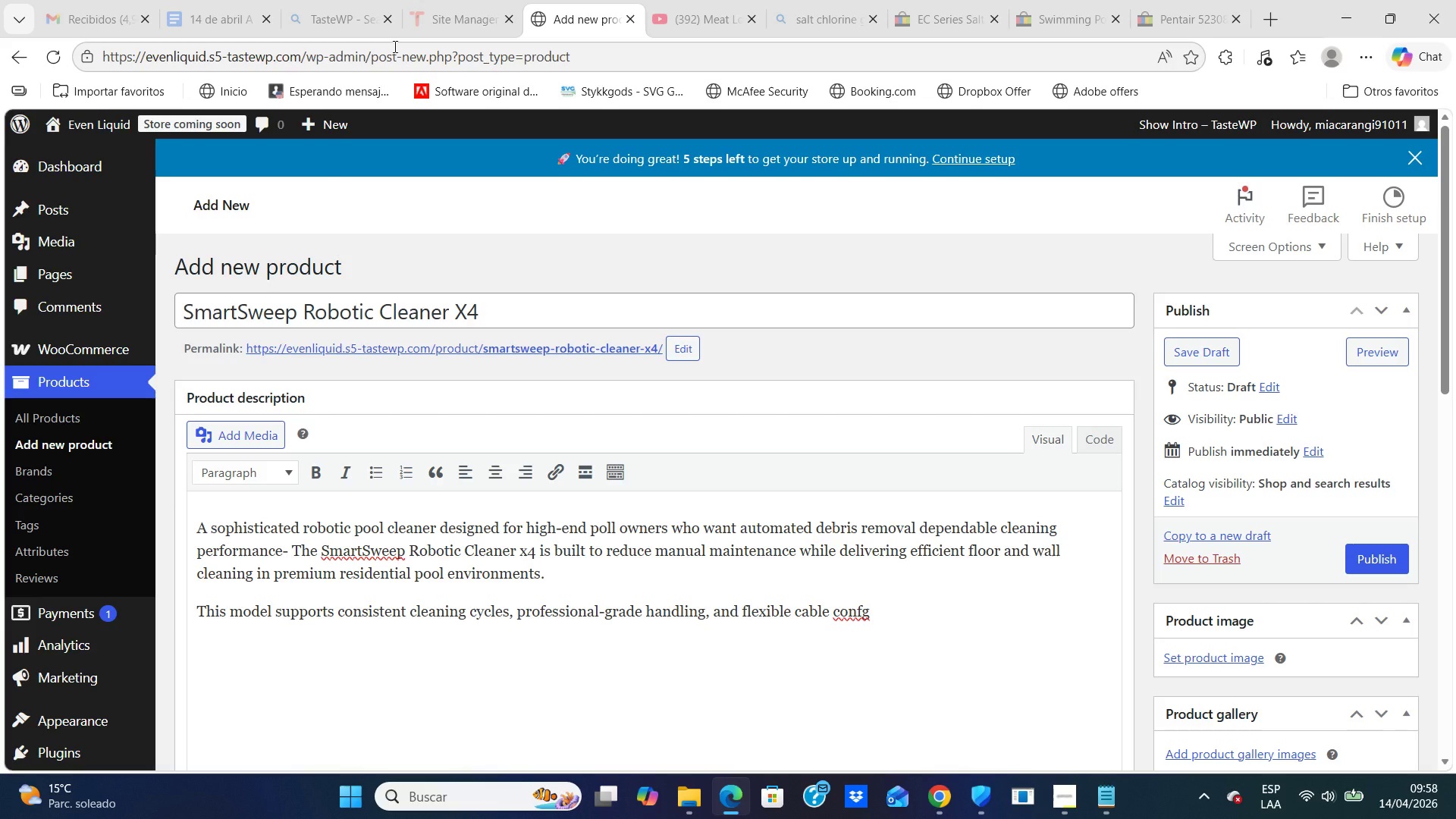 
wait(10.06)
 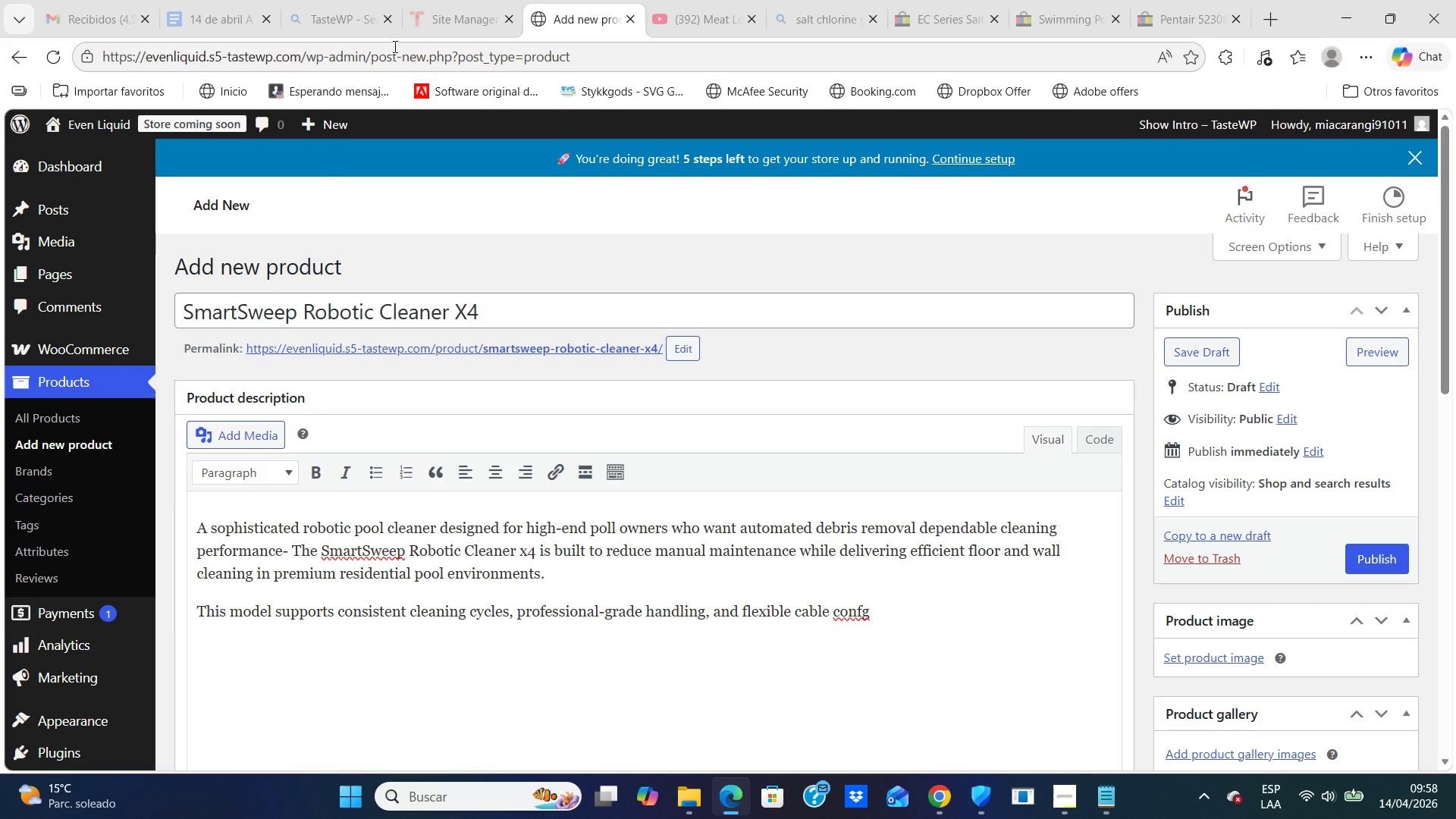 
type(urations for different installations needs)
 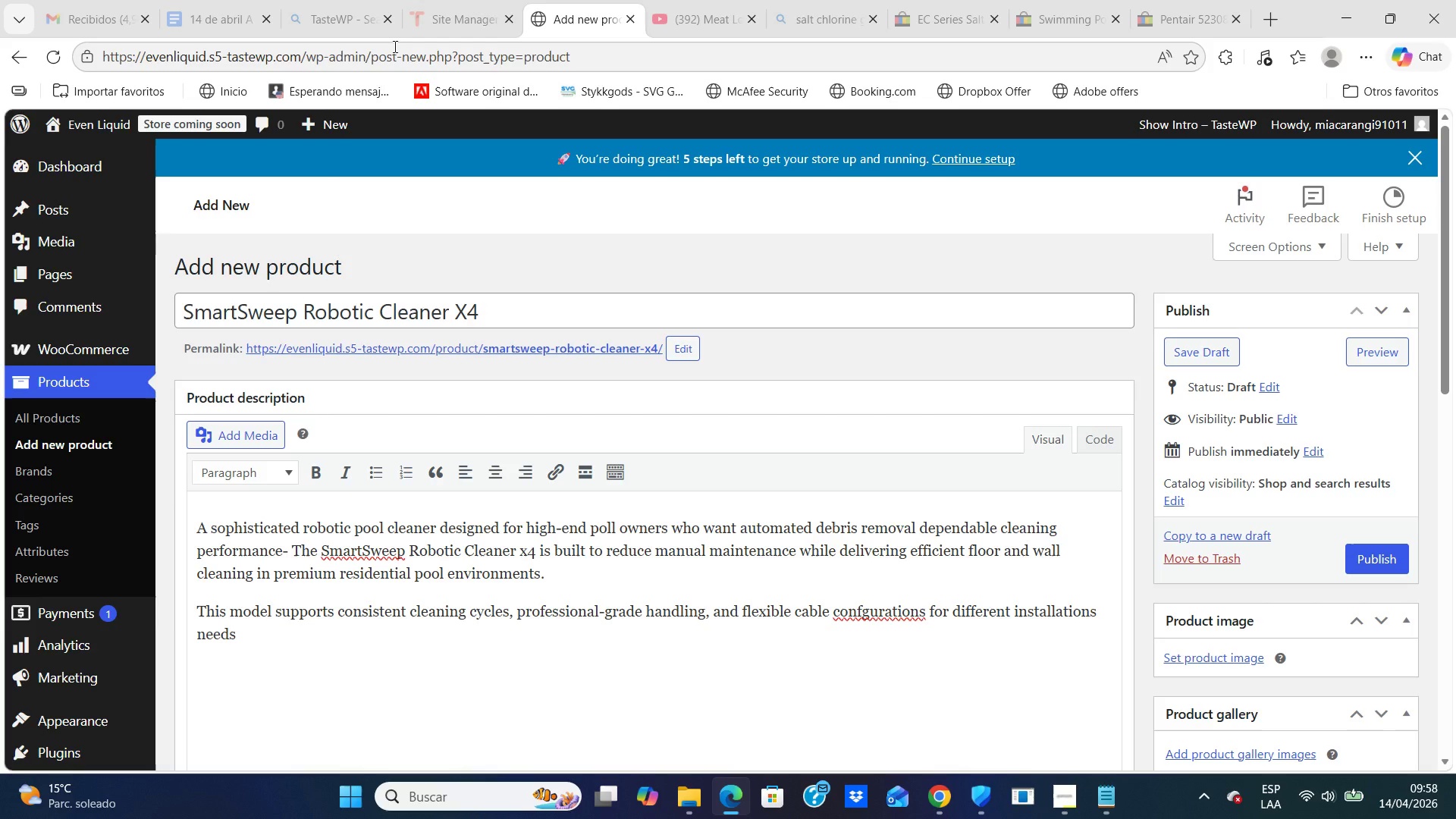 
type(. i)
key(Backspace)
type(Its )
 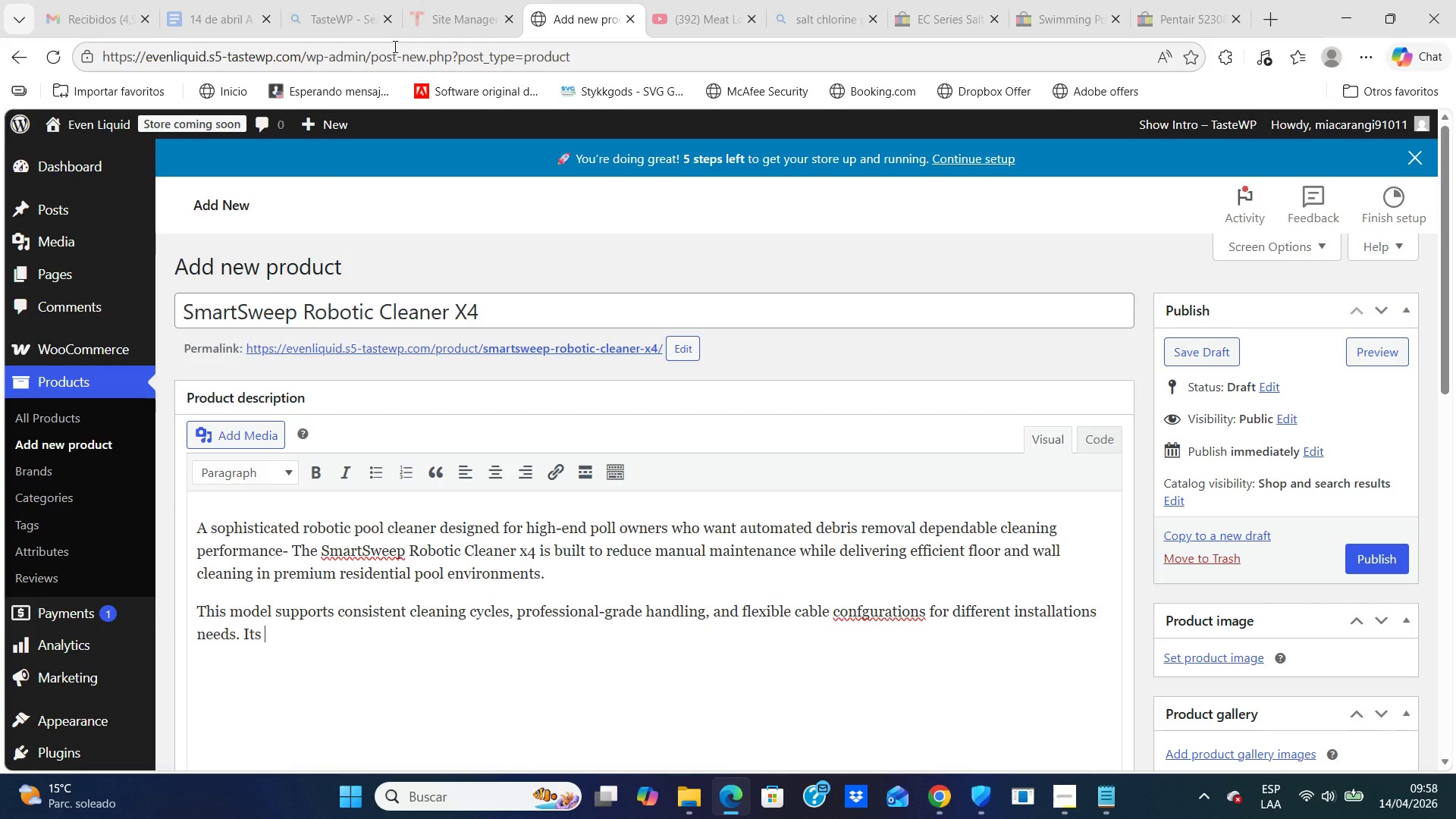 
key(Backspace)
 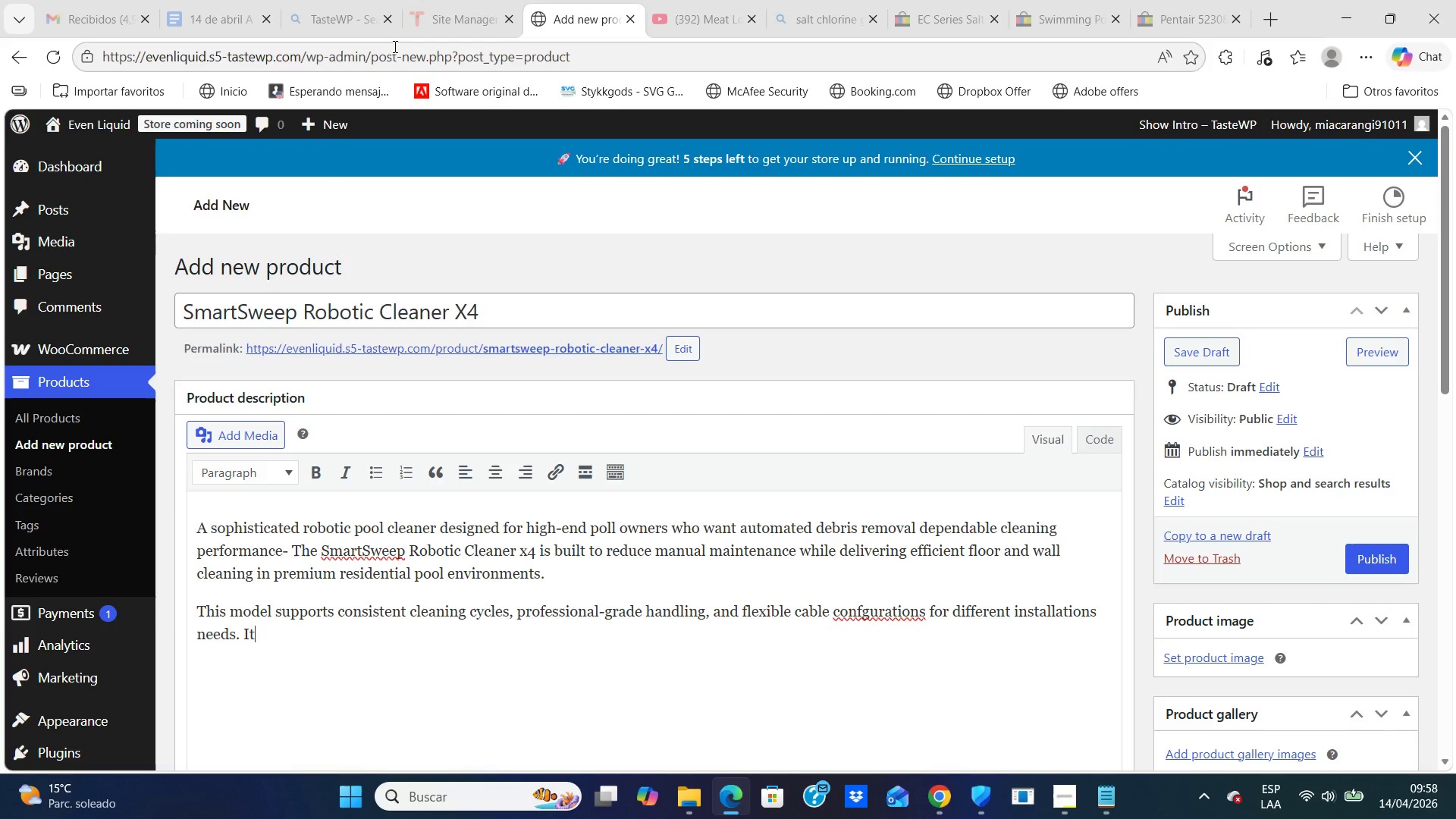 
key(Backspace)
 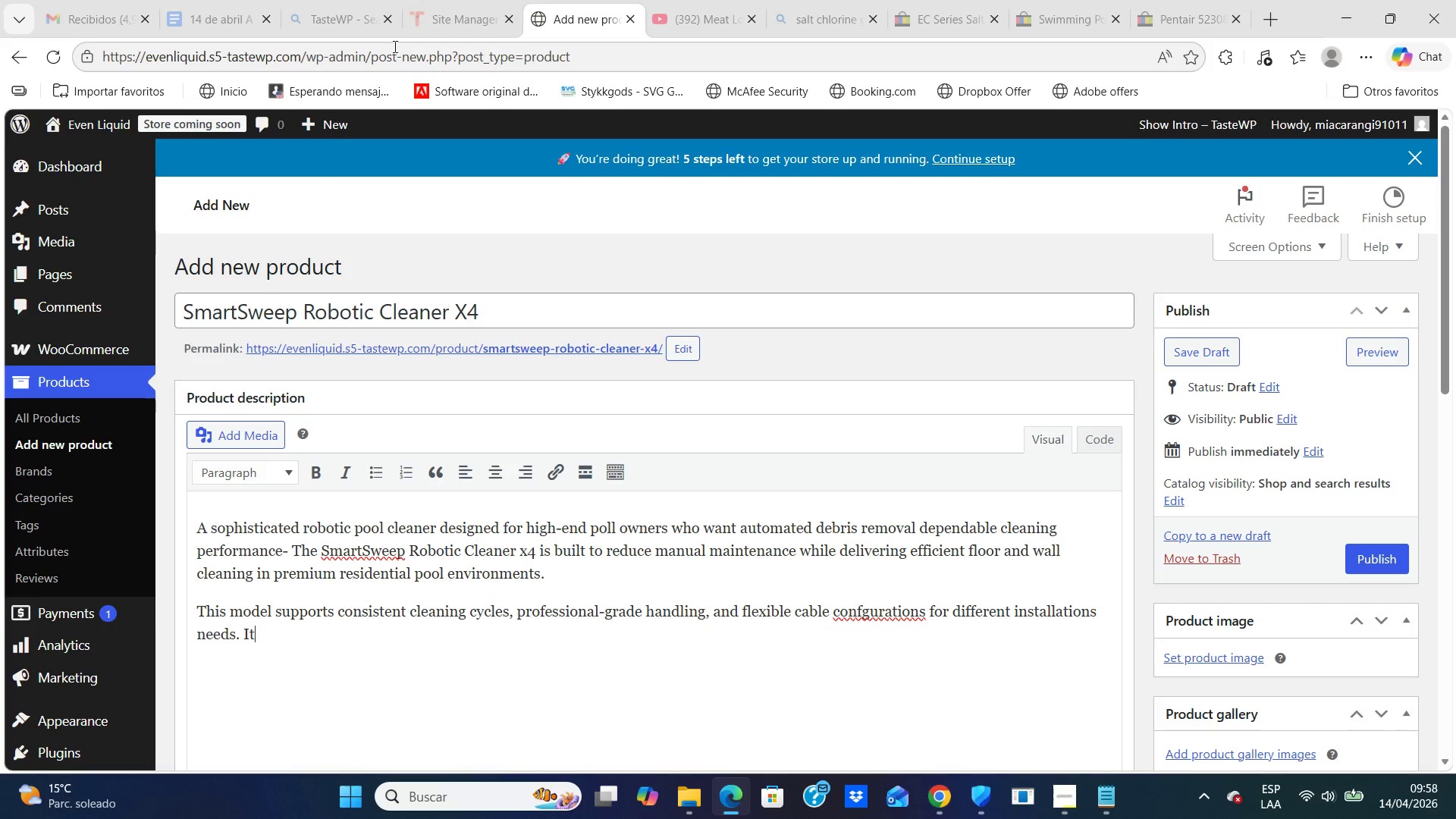 
key(Backspace)
 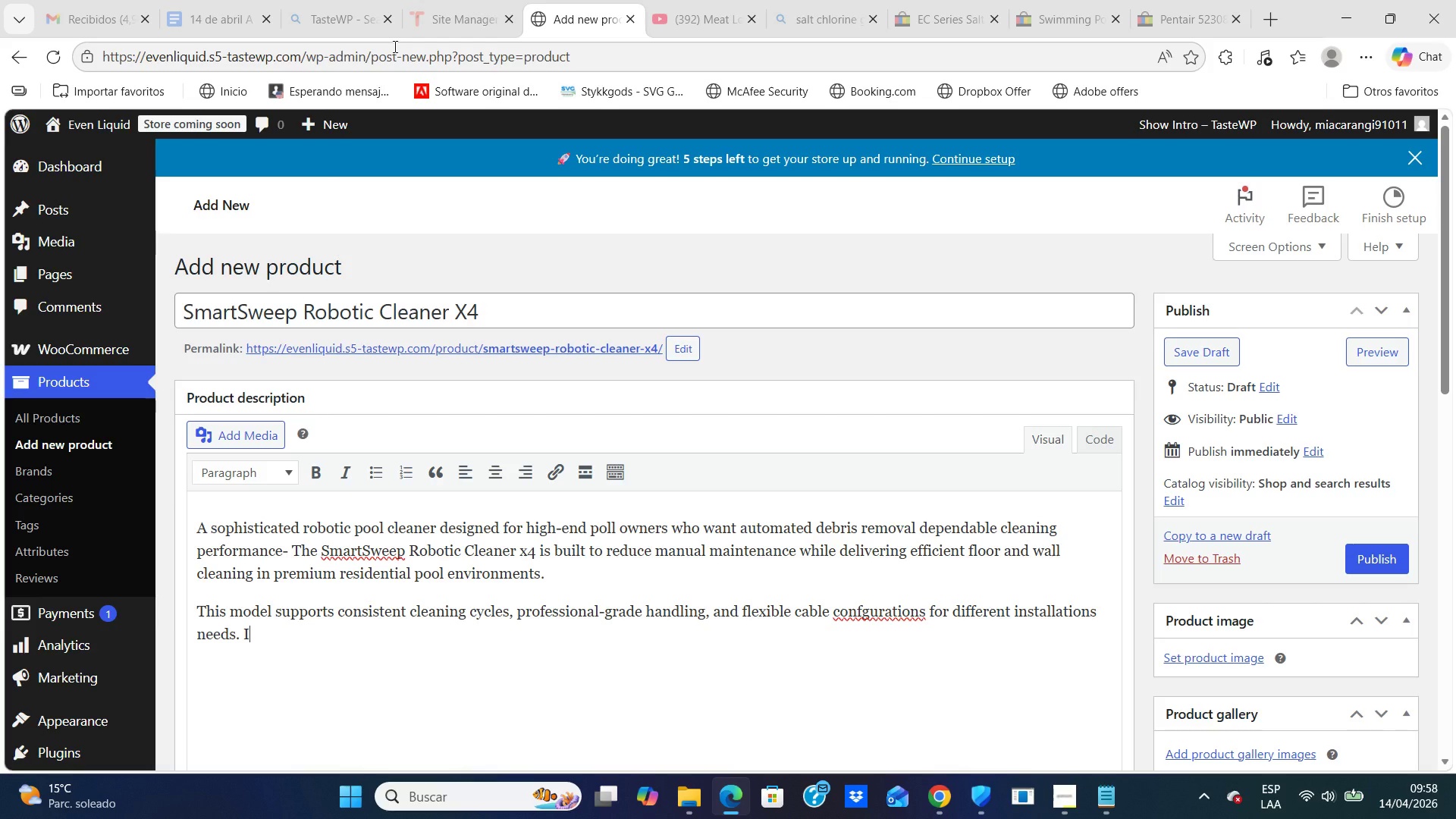 
type( is deal )
 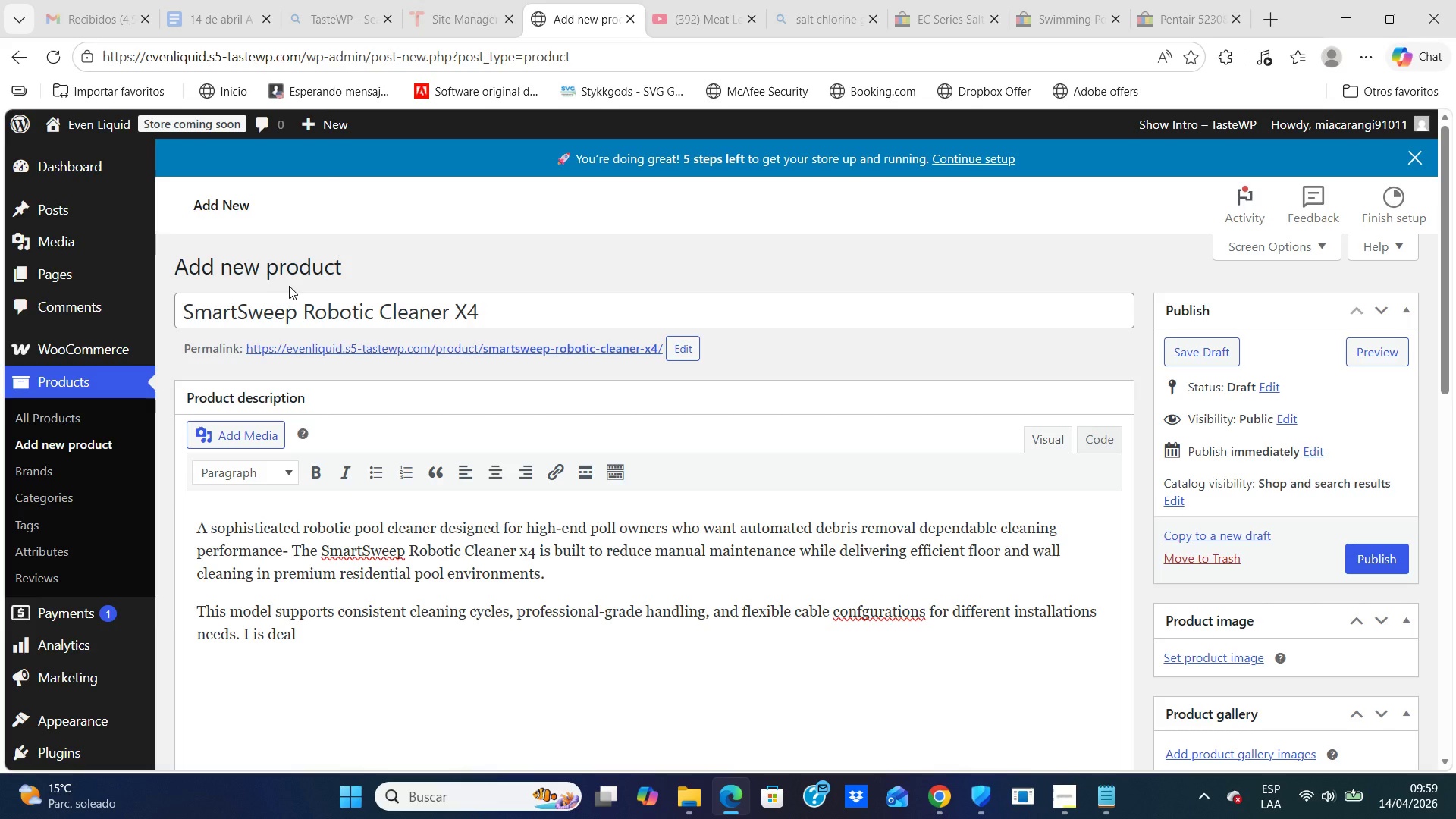 
wait(49.19)
 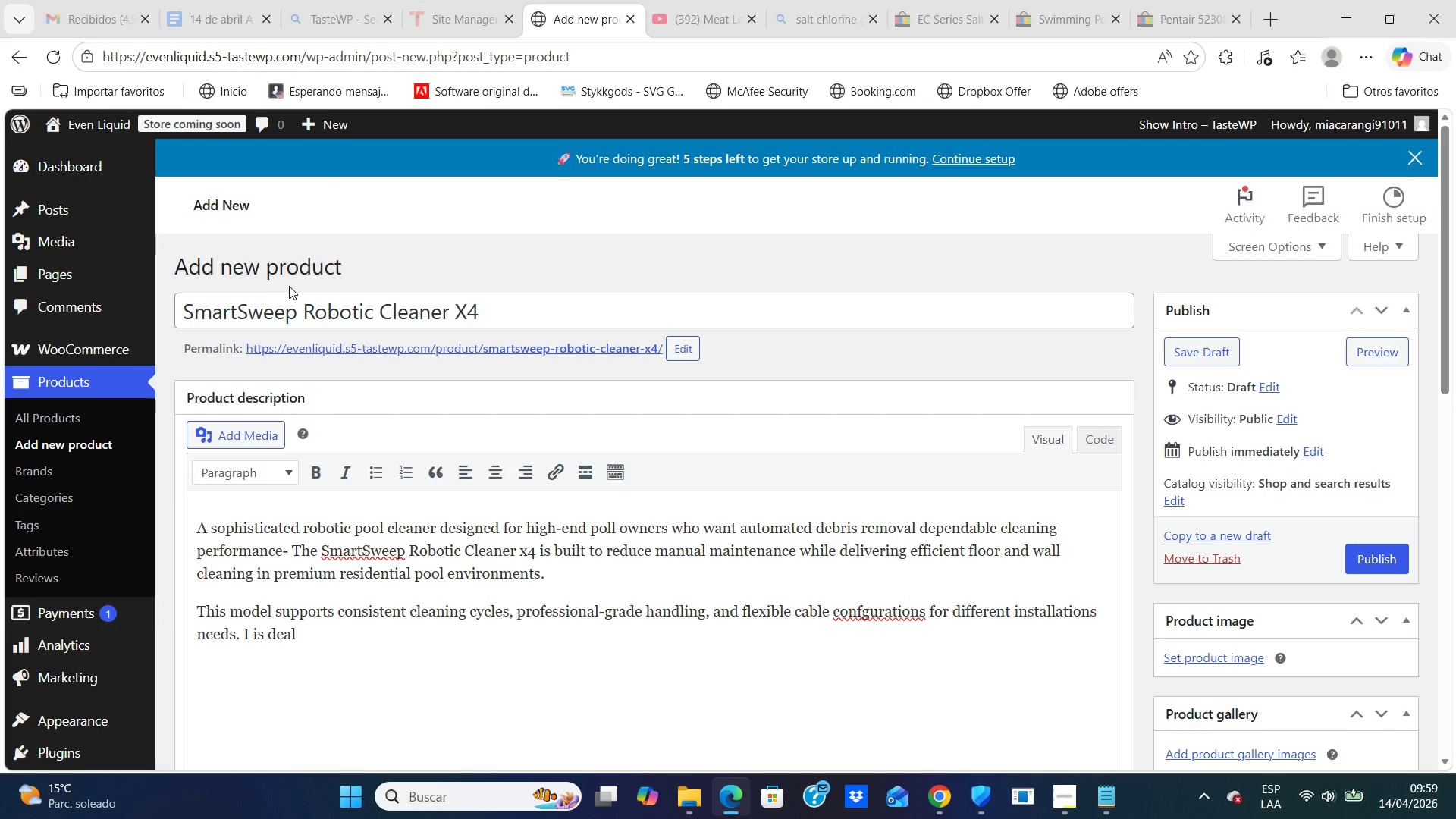 
type(for luxury pool systems where automation, water quality, and convenience are central )
 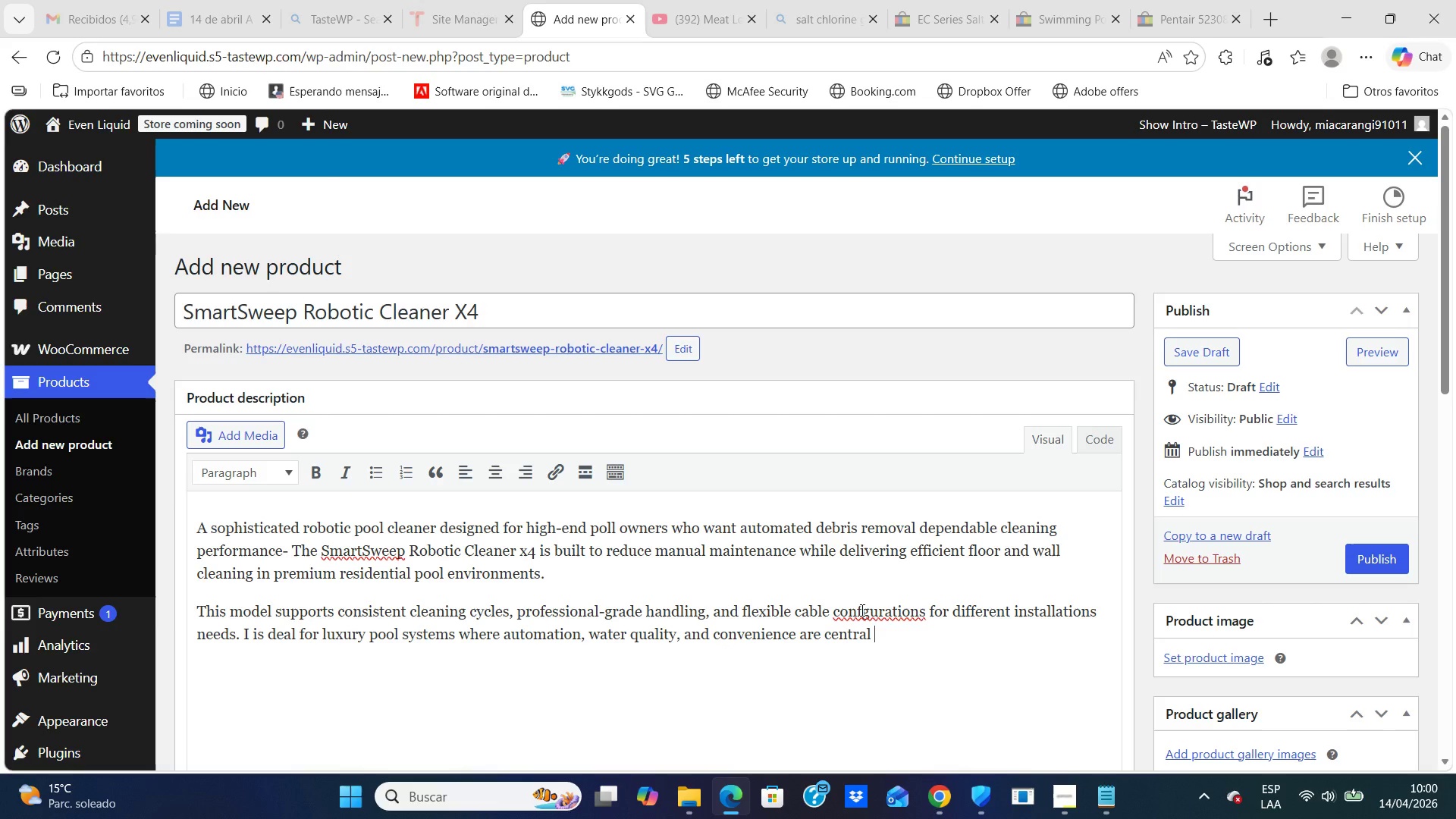 
left_click([861, 610])
 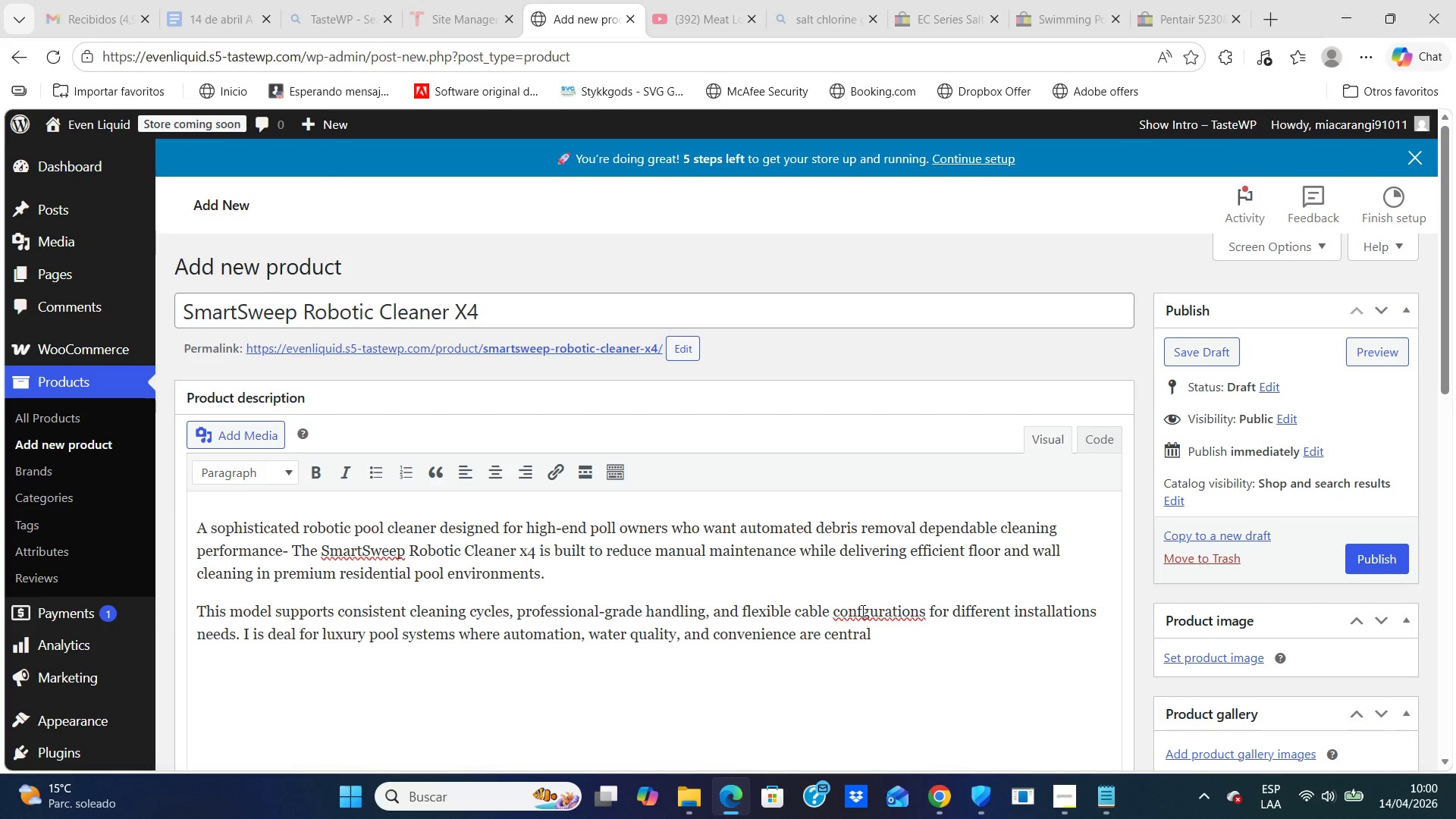 
key(I)
 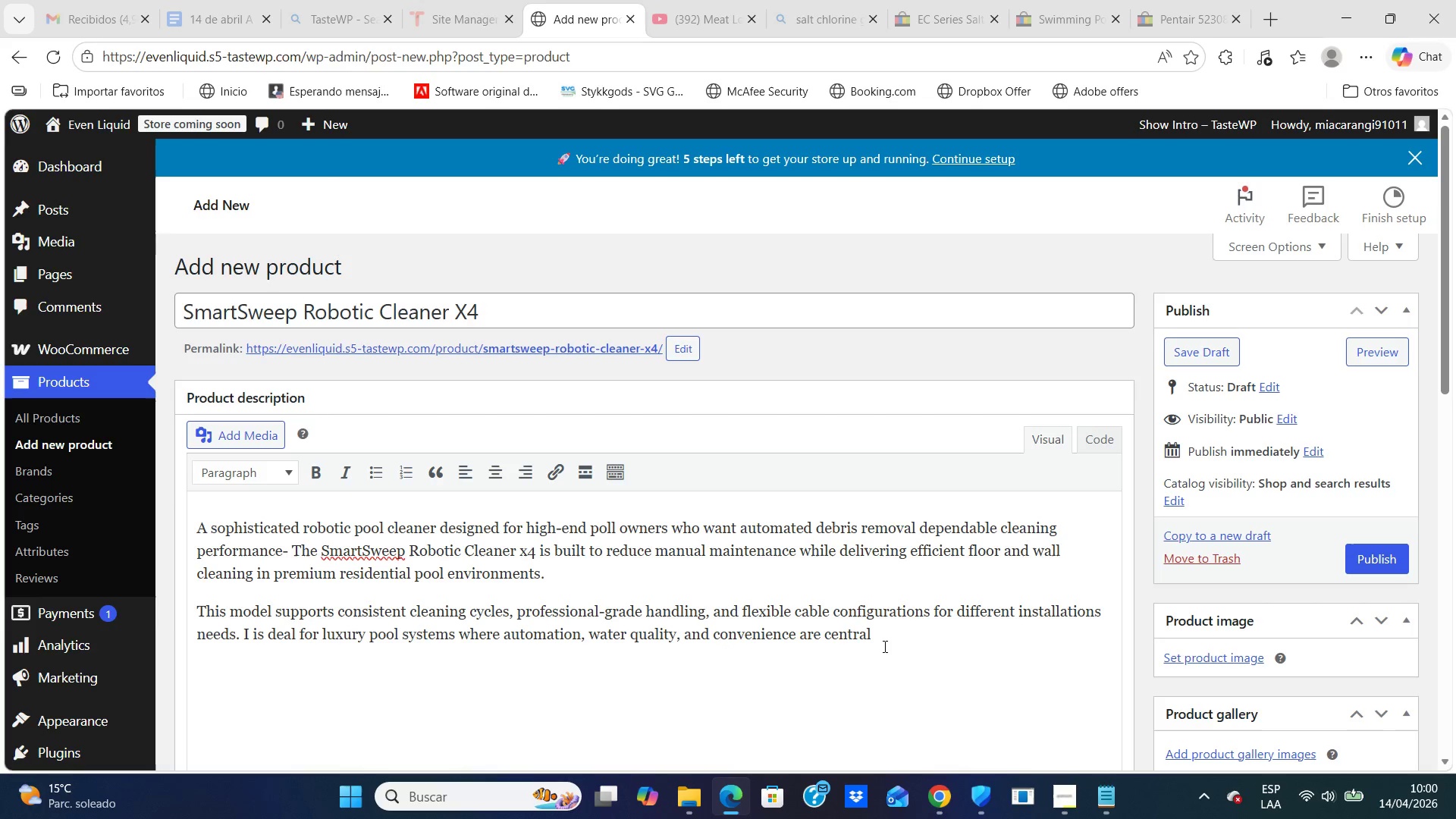 
left_click([880, 638])
 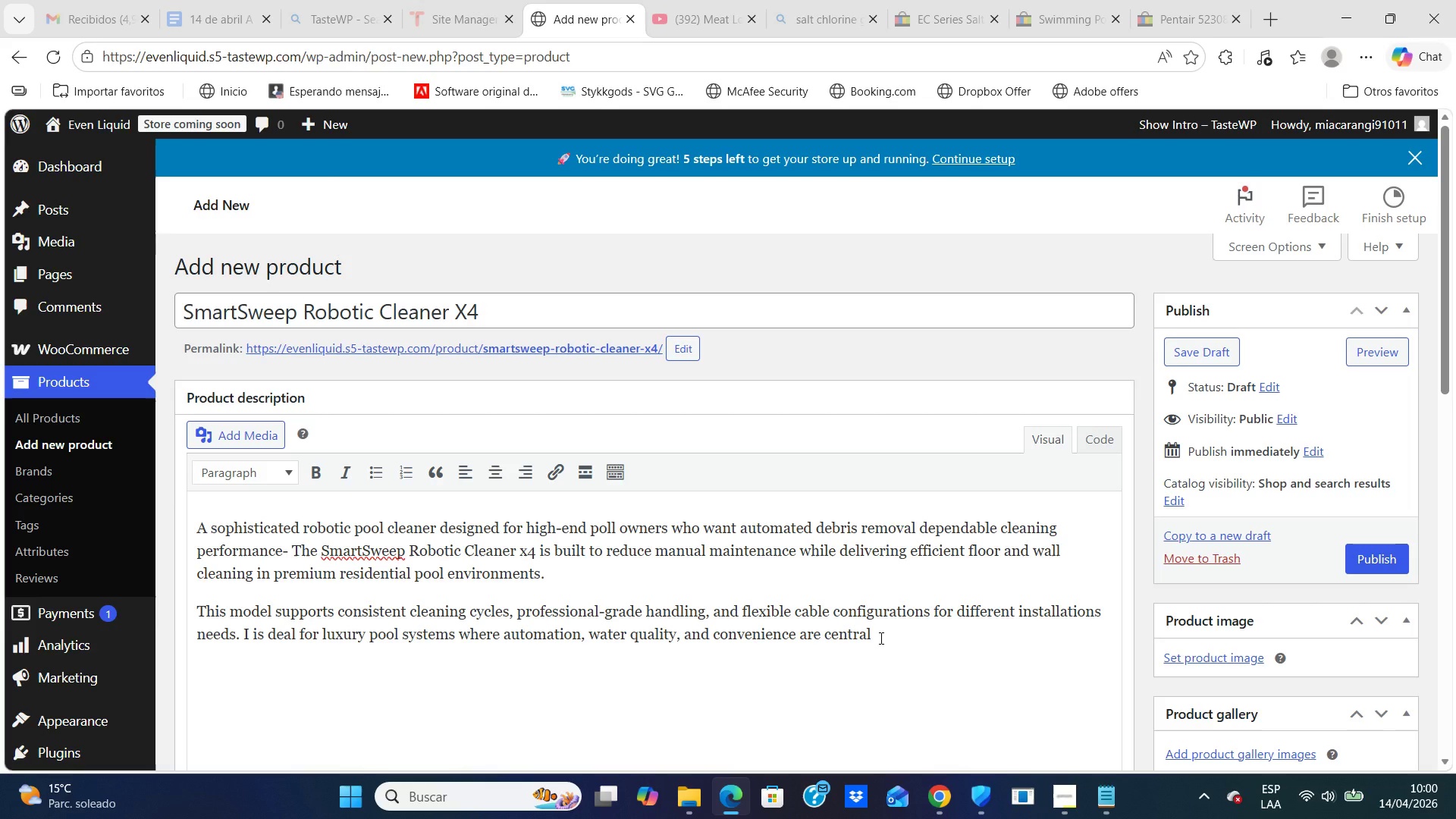 
wait(5.14)
 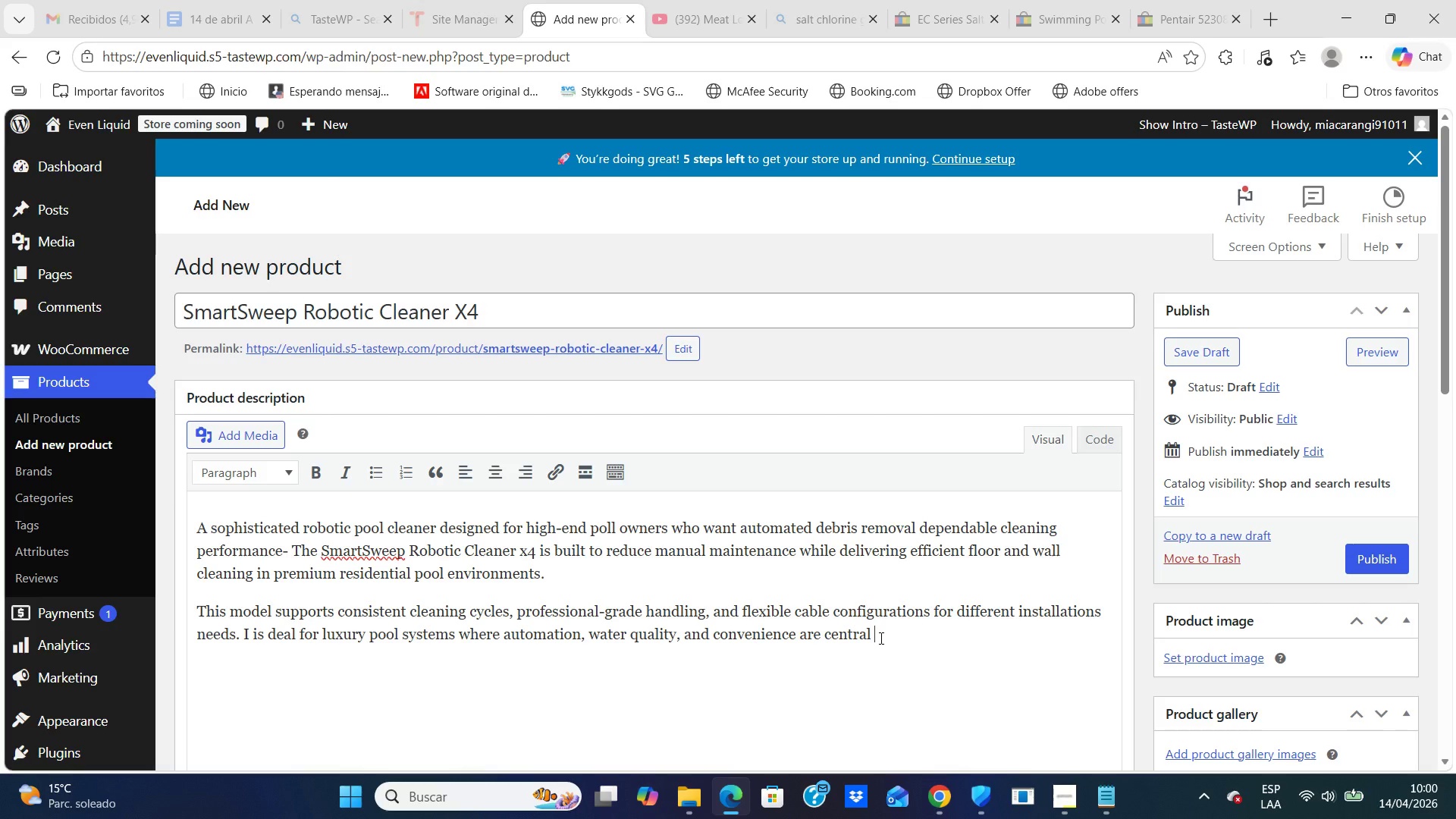 
left_click([880, 638])
 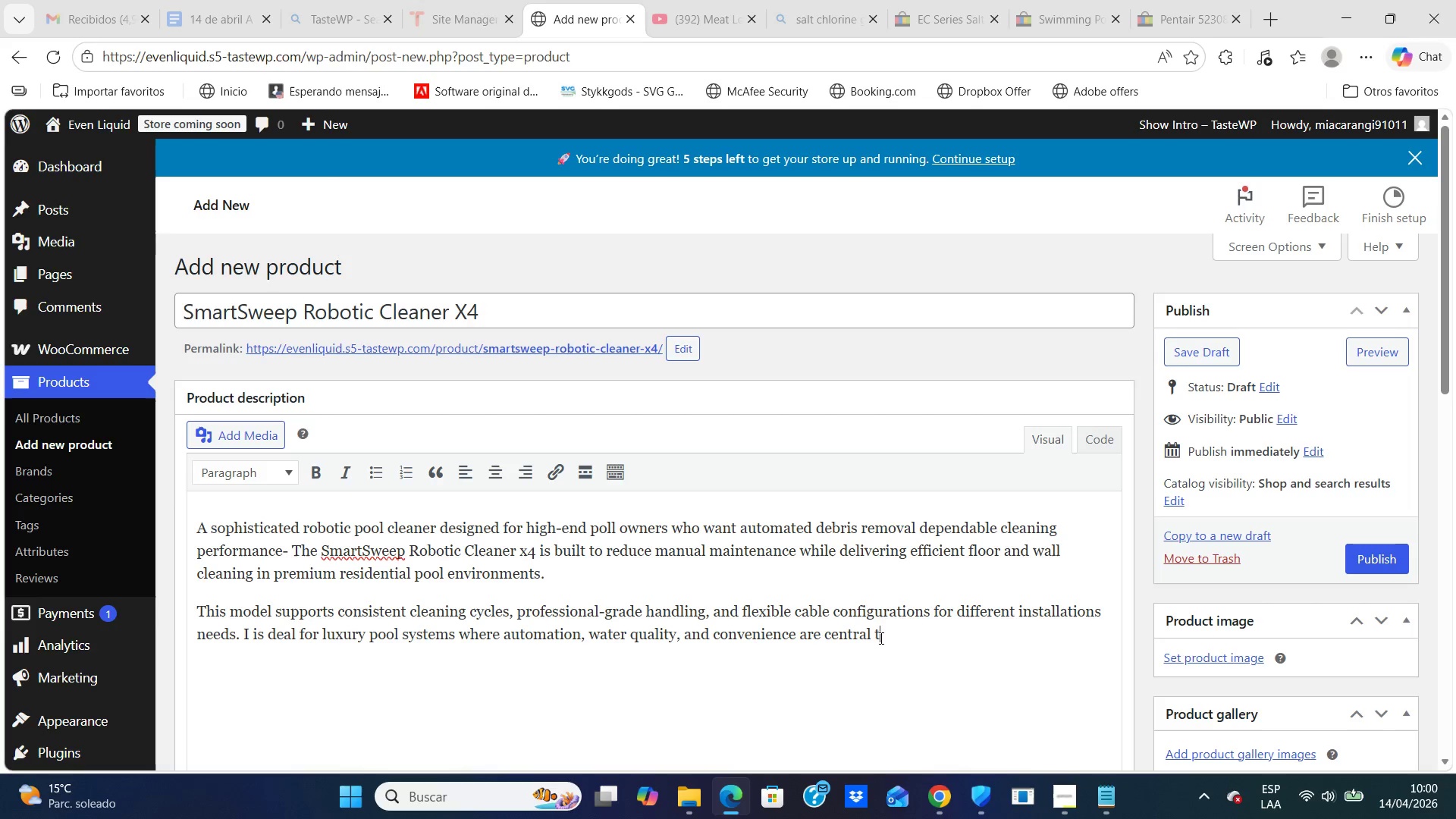 
type(to the equipment strategy )
key(Backspace)
type(.)
 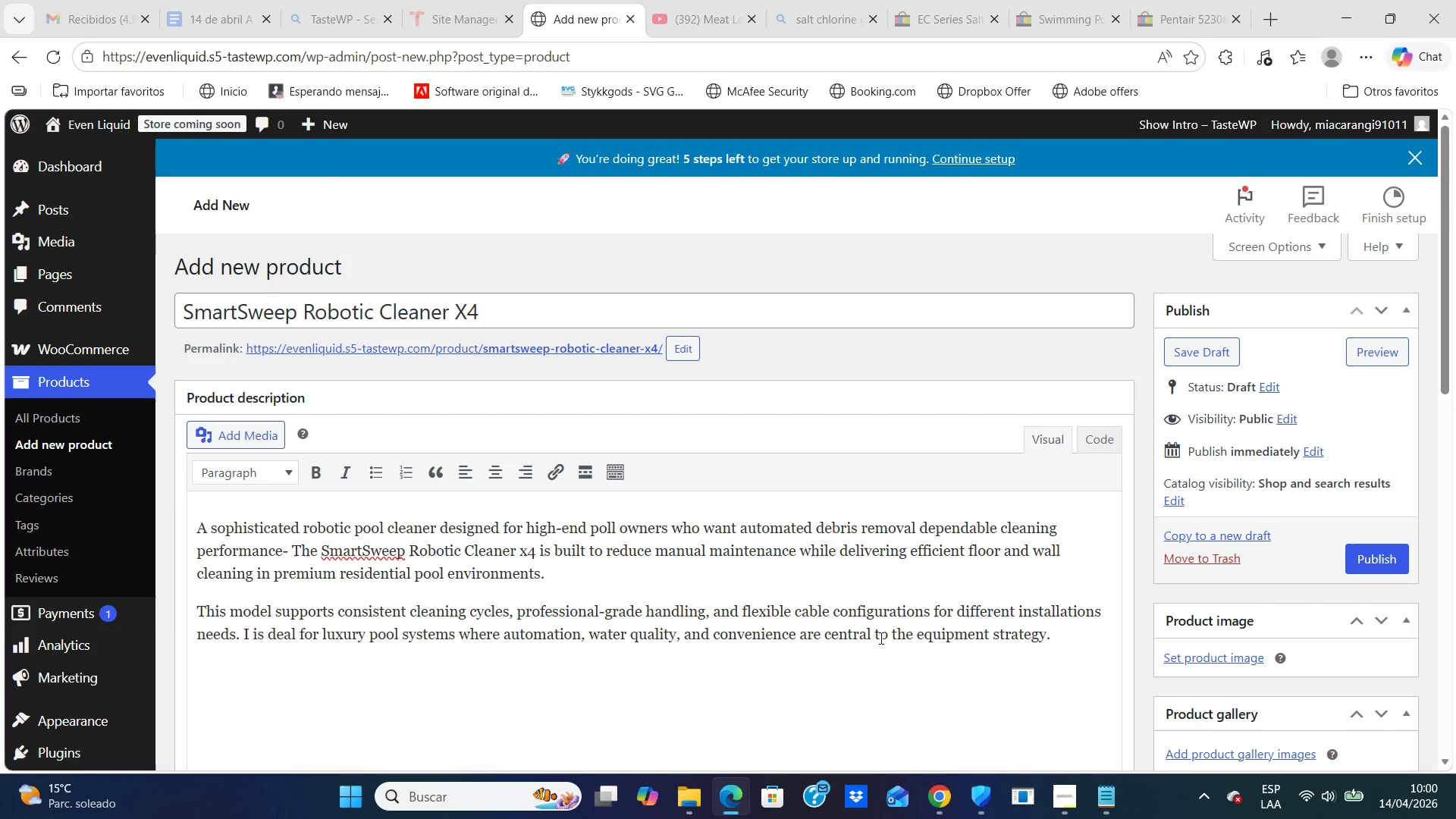 
key(Enter)
 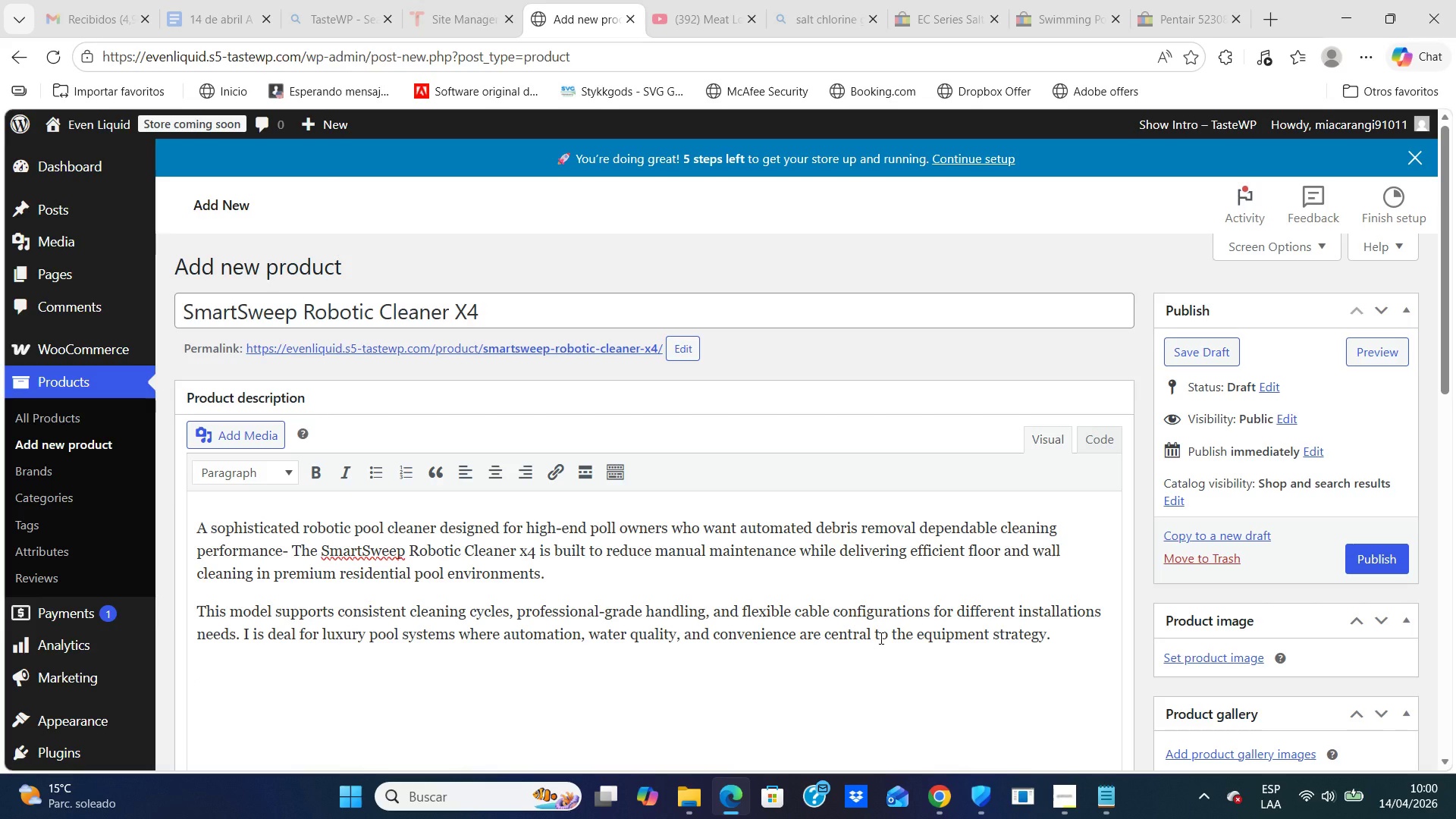 
key(CapsLock)
 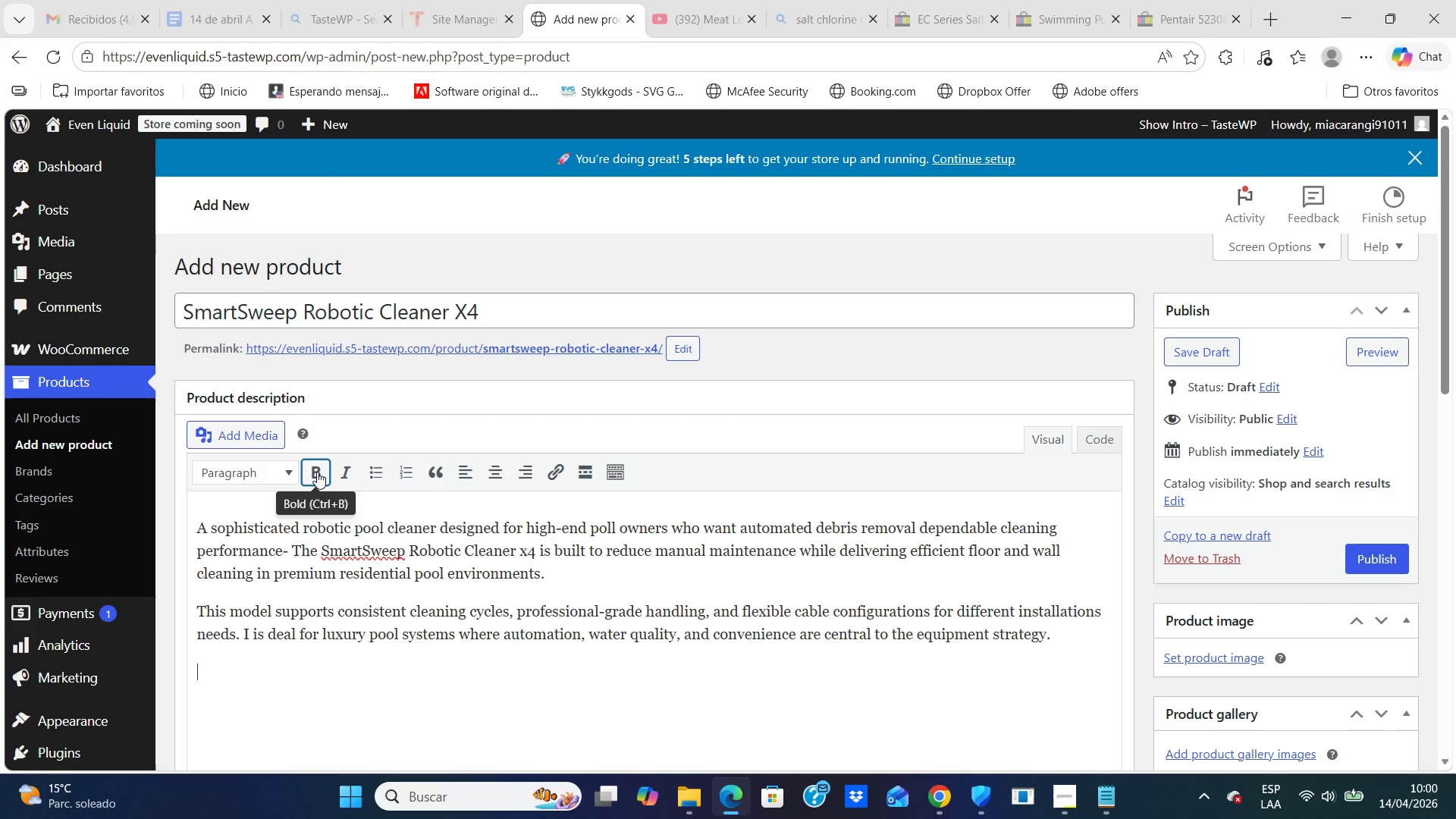 
key(T)
 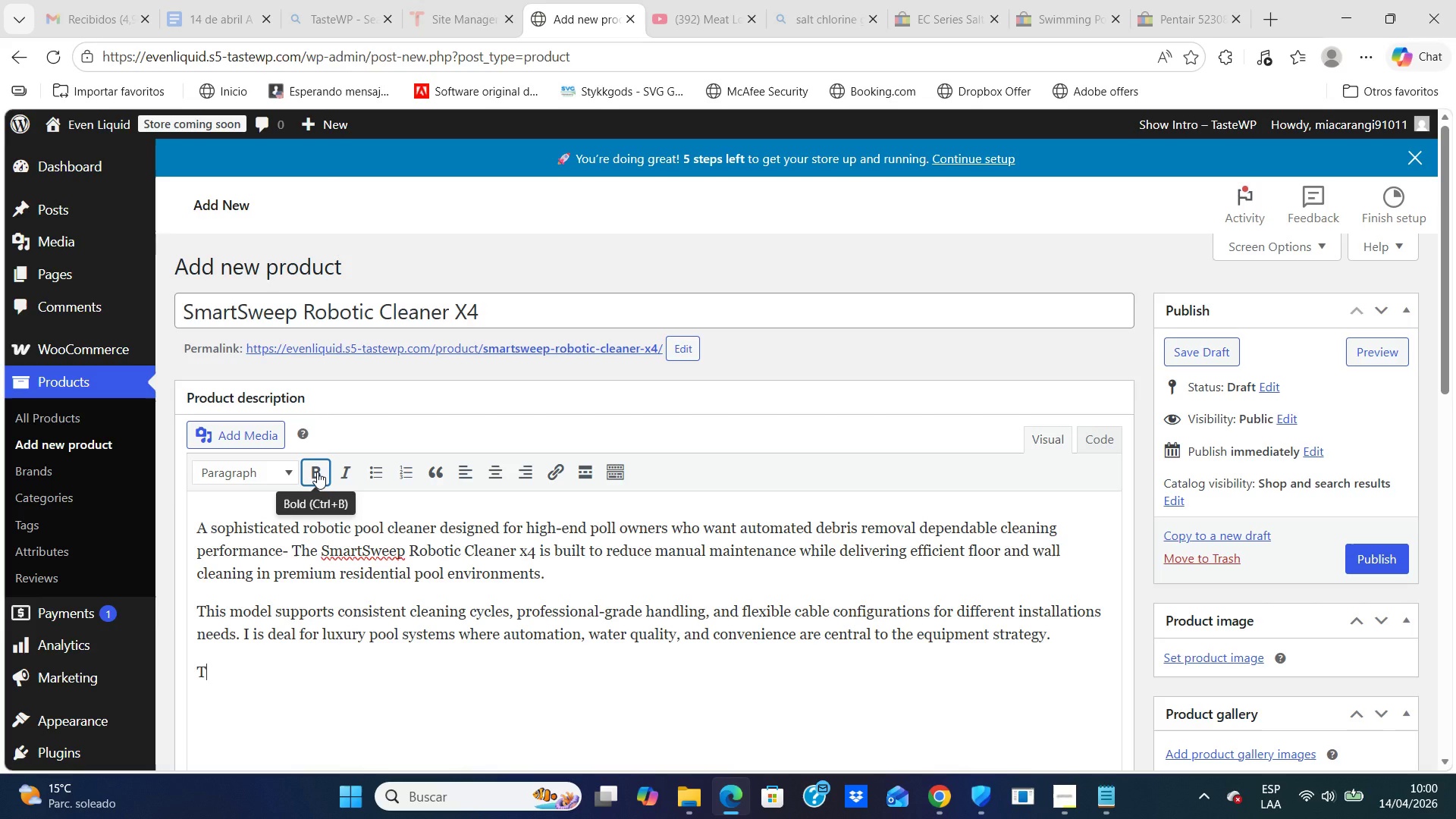 
key(CapsLock)
 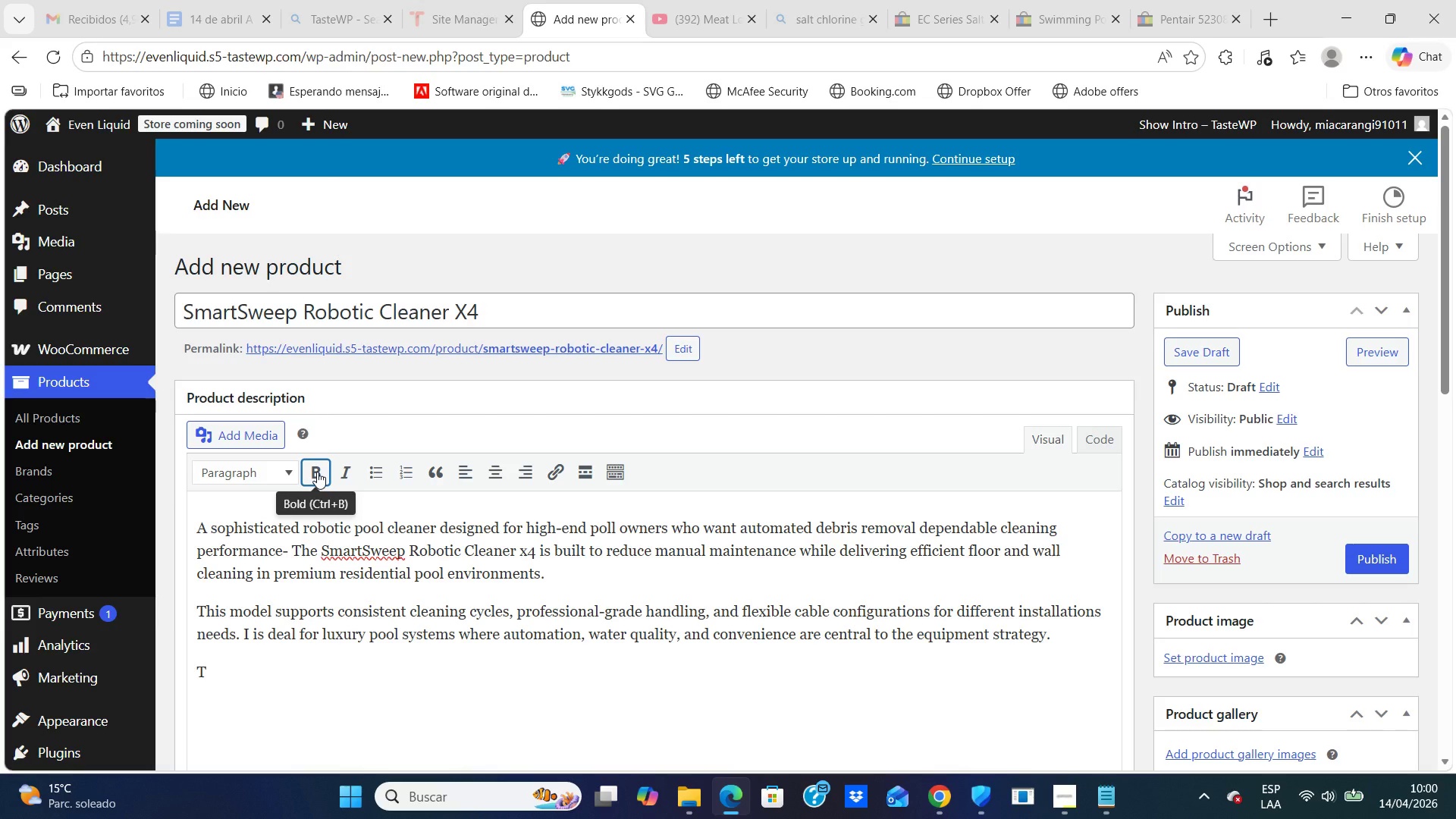 
key(Backspace)
 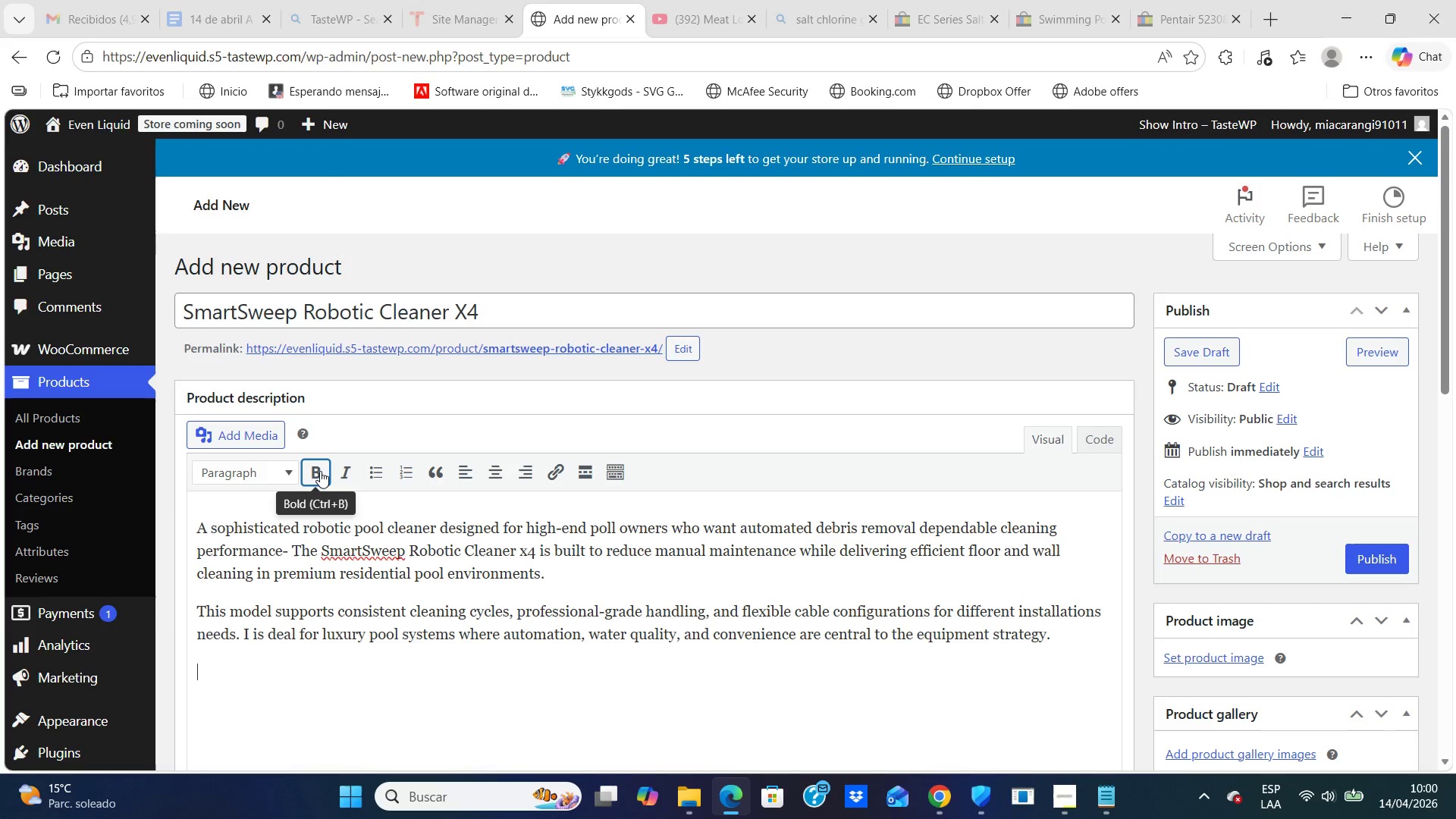 
left_click([320, 471])
 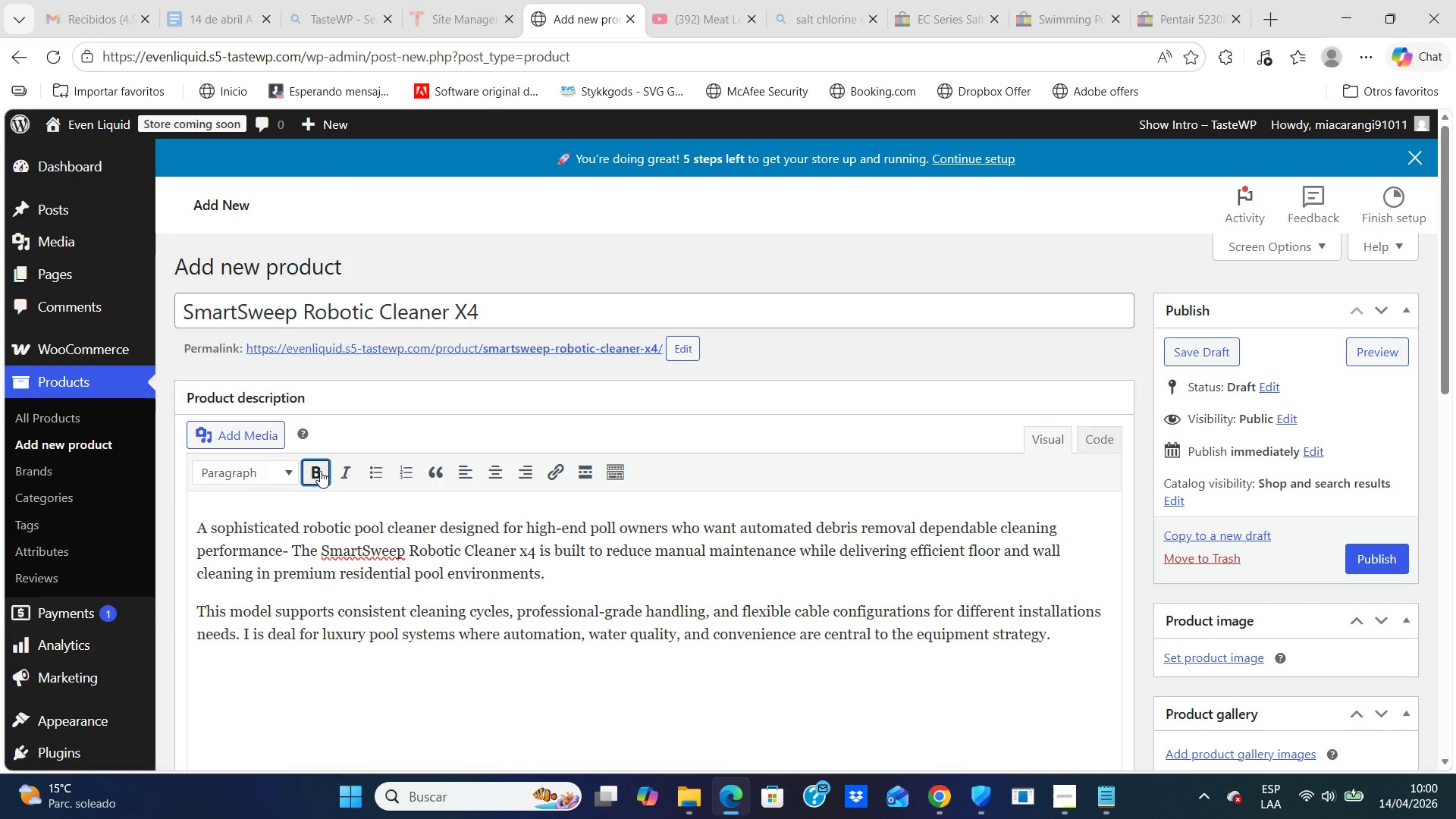 
type(t)
key(Backspace)
type(Technical S)
key(Backspace)
type(Specifications)
 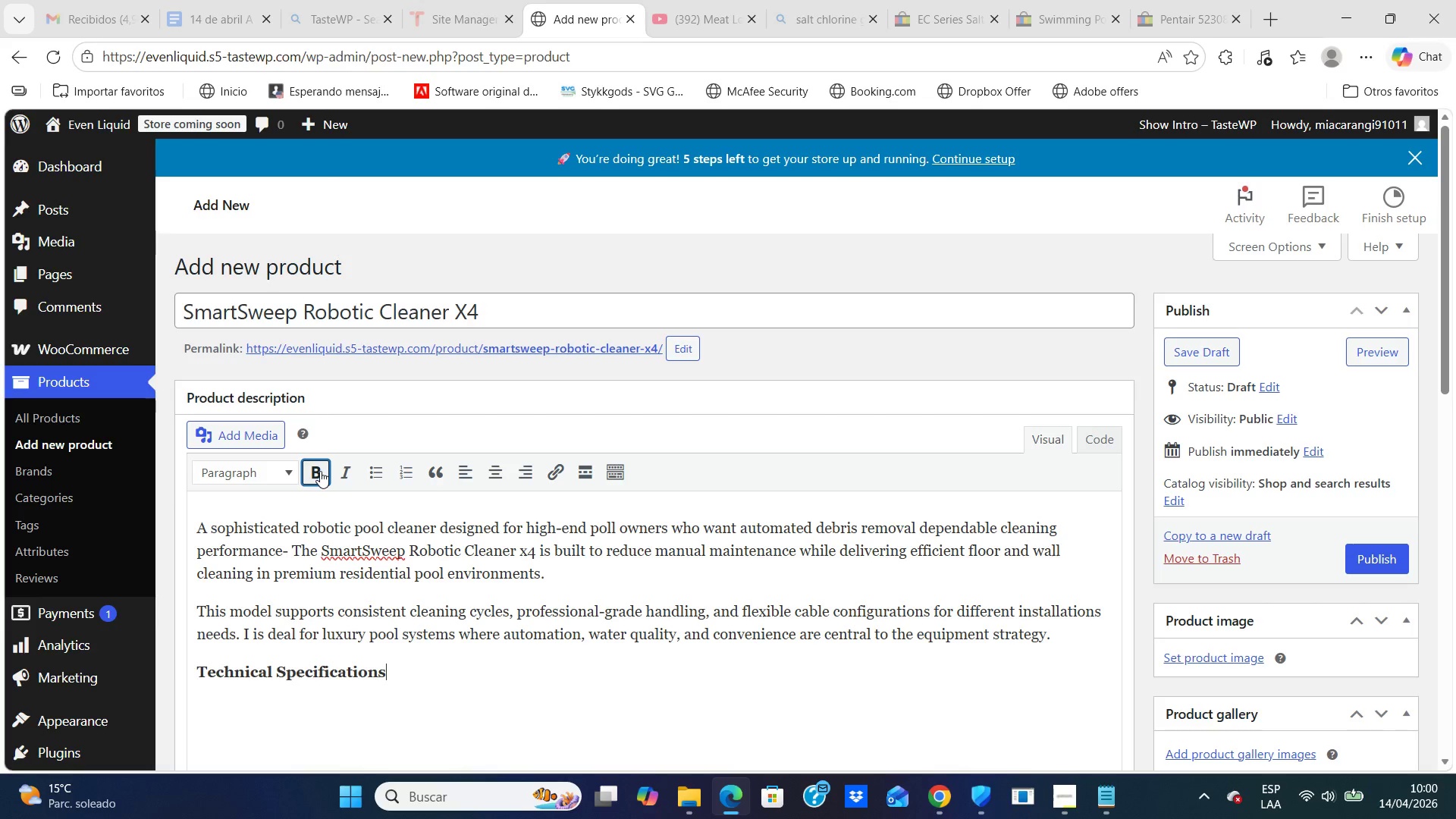 
key(Enter)
 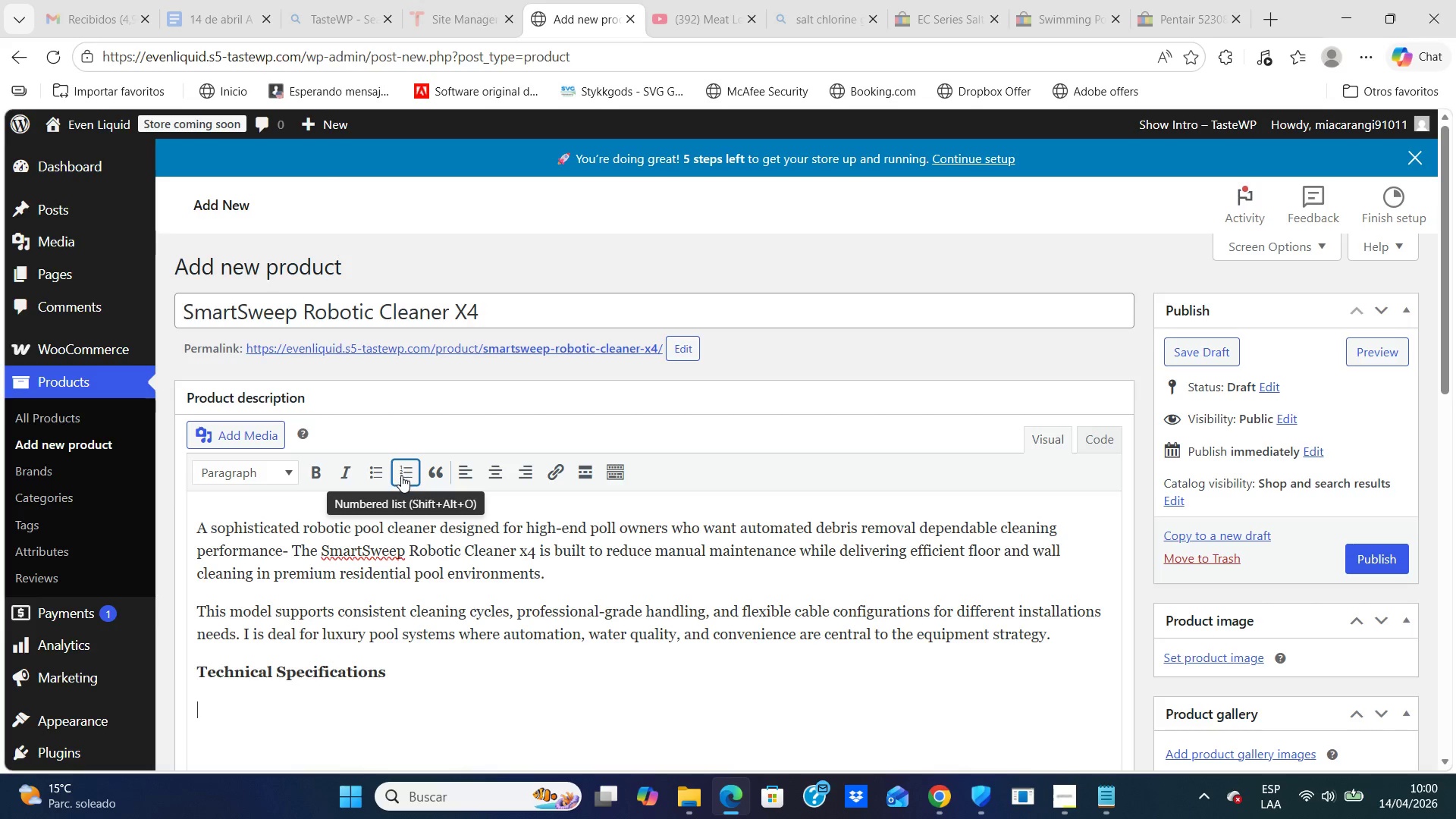 